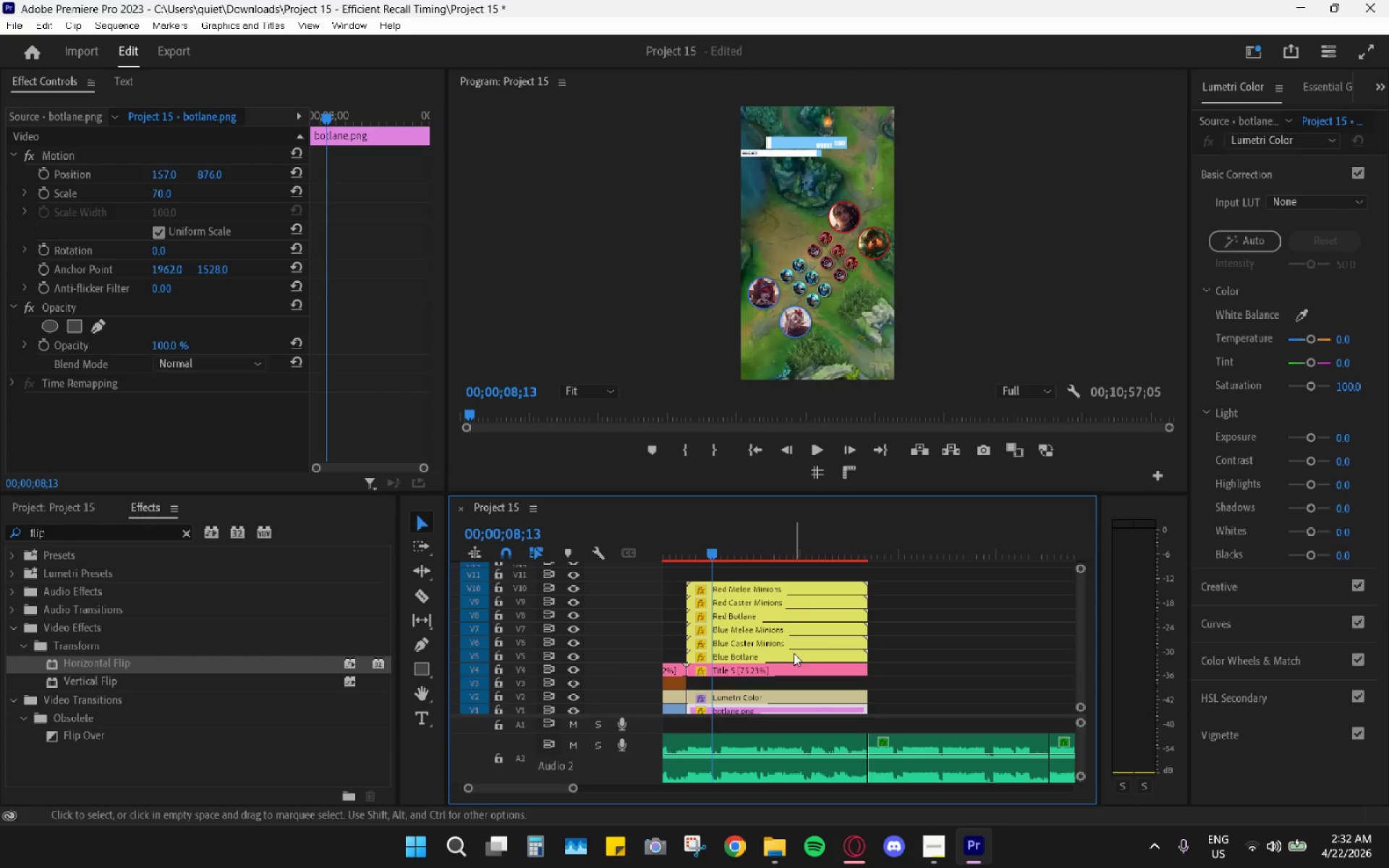 
hold_key(key=AltLeft, duration=0.64)
scroll: coordinate [731, 608], scroll_direction: up, amount: 4.0
 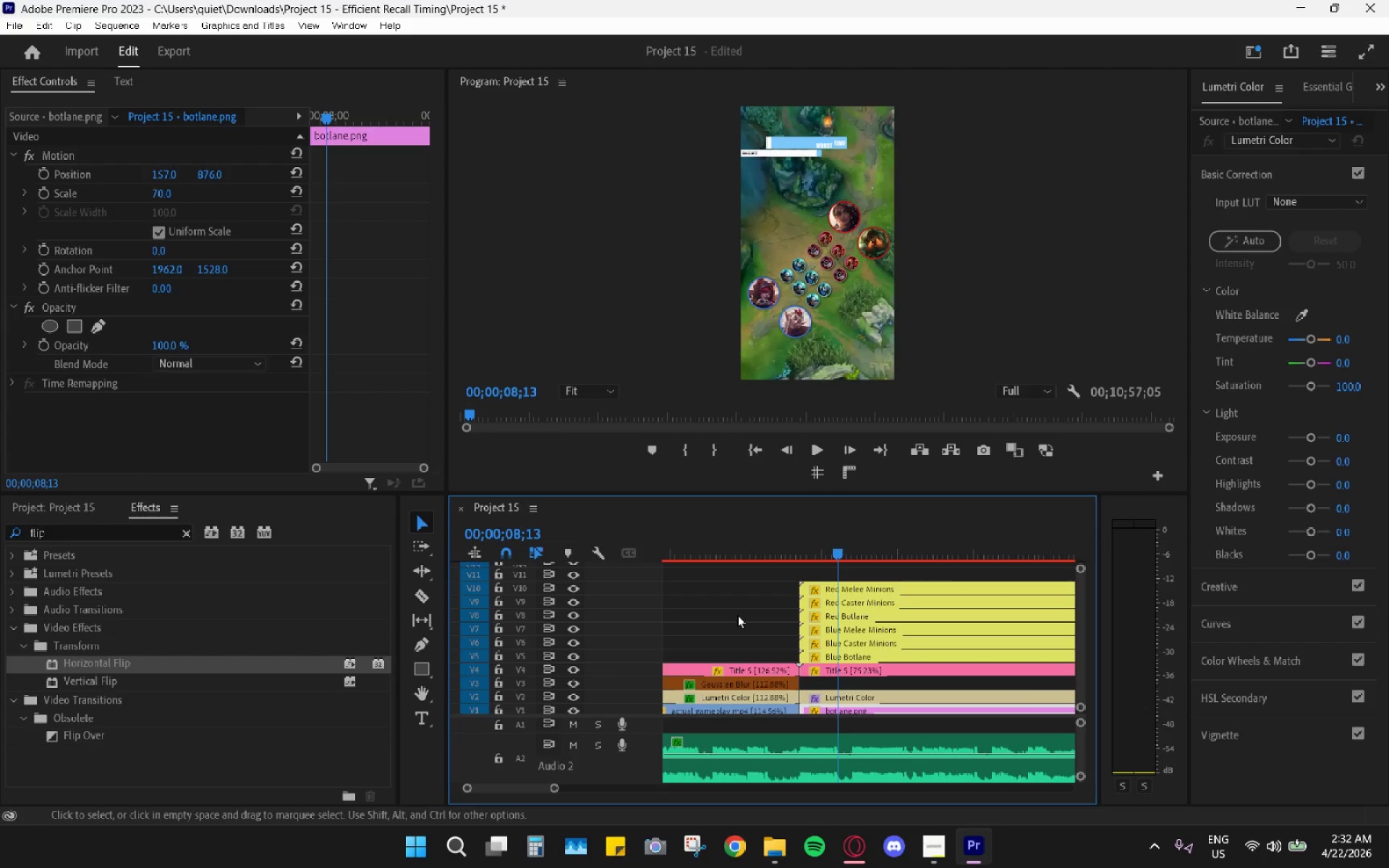 
hold_key(key=AltLeft, duration=0.45)
scroll: coordinate [757, 602], scroll_direction: down, amount: 2.0
 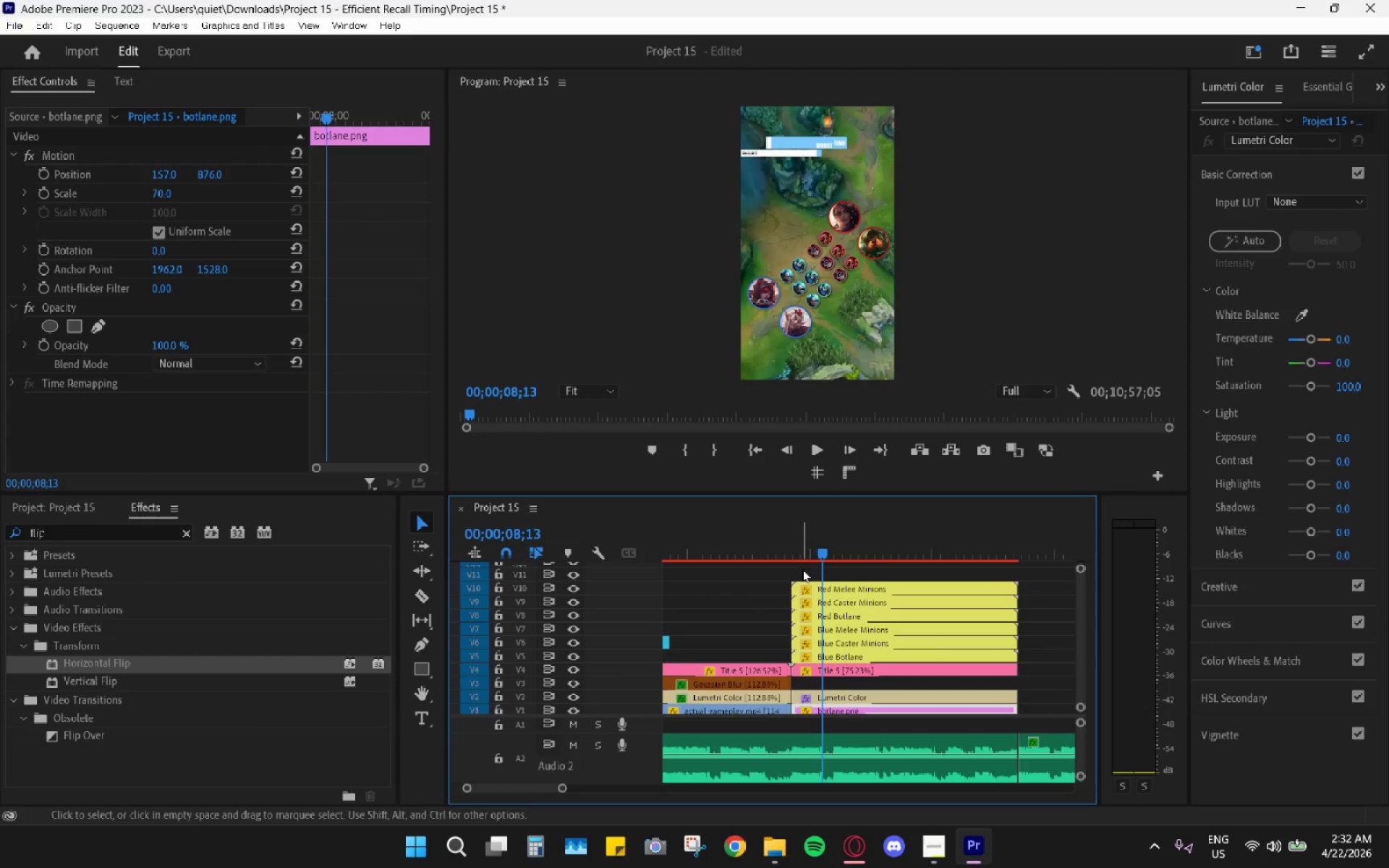 
left_click_drag(start_coordinate=[820, 550], to_coordinate=[789, 540])
 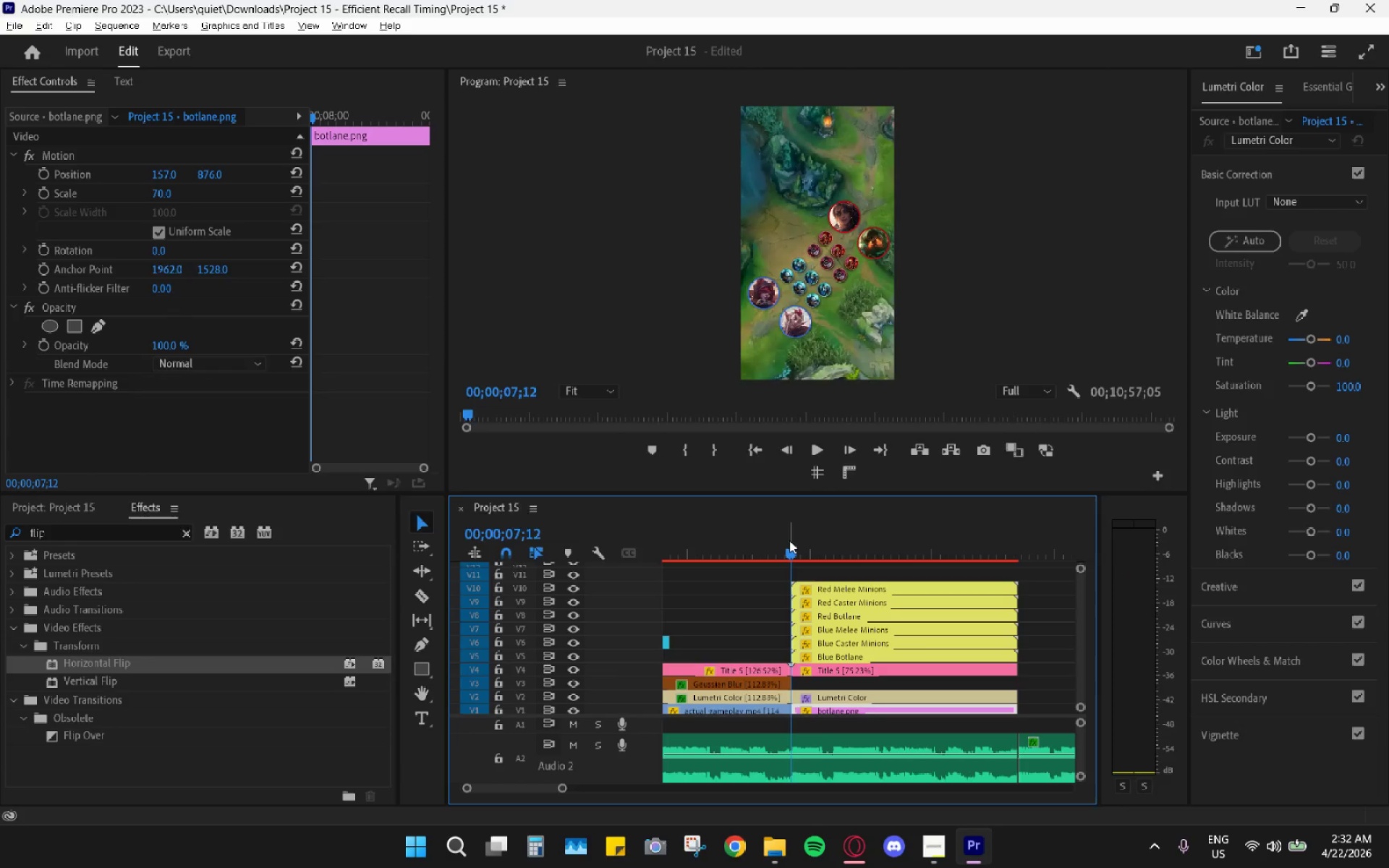 
key(Alt+AltLeft)
 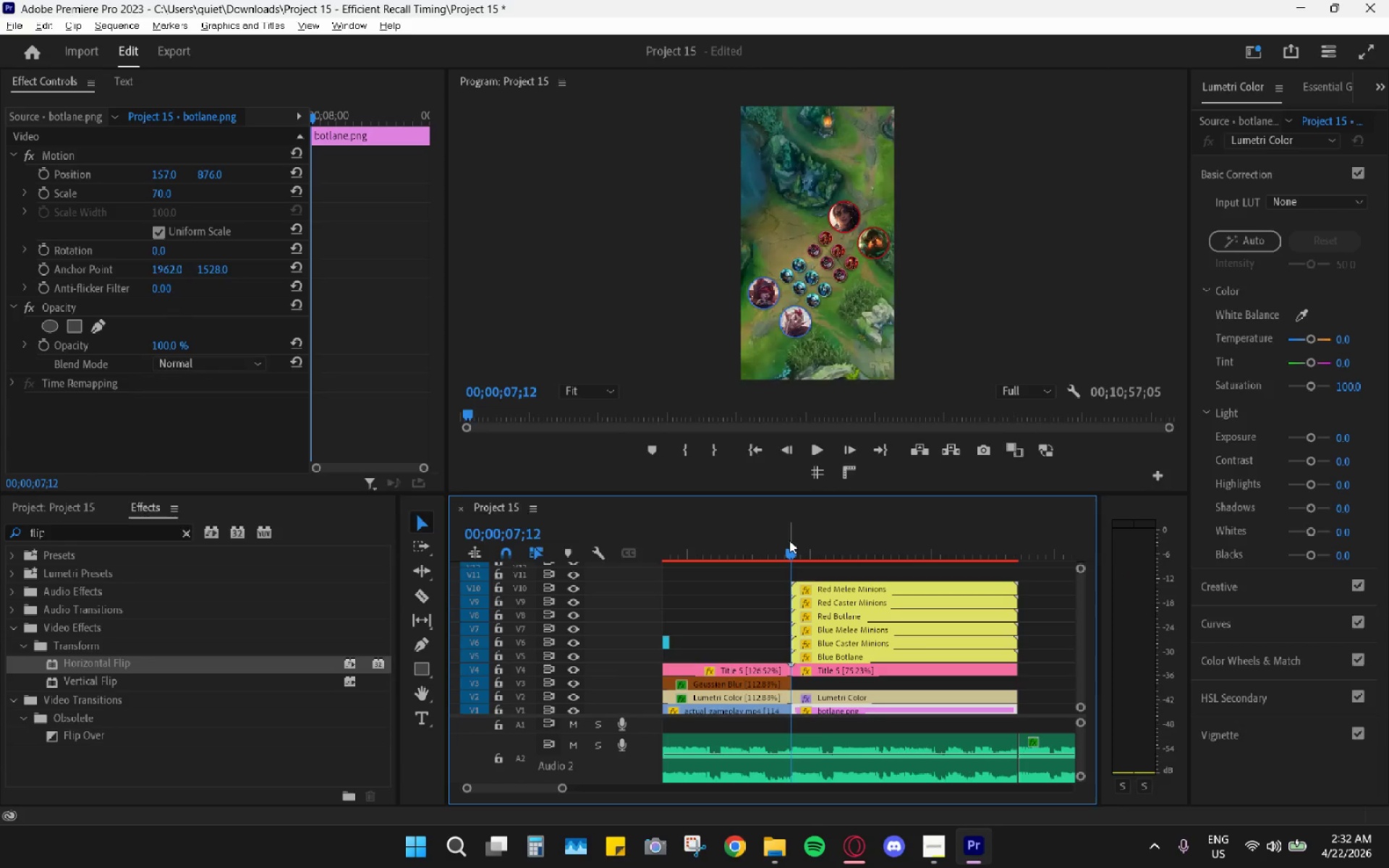 
key(Alt+Tab)
 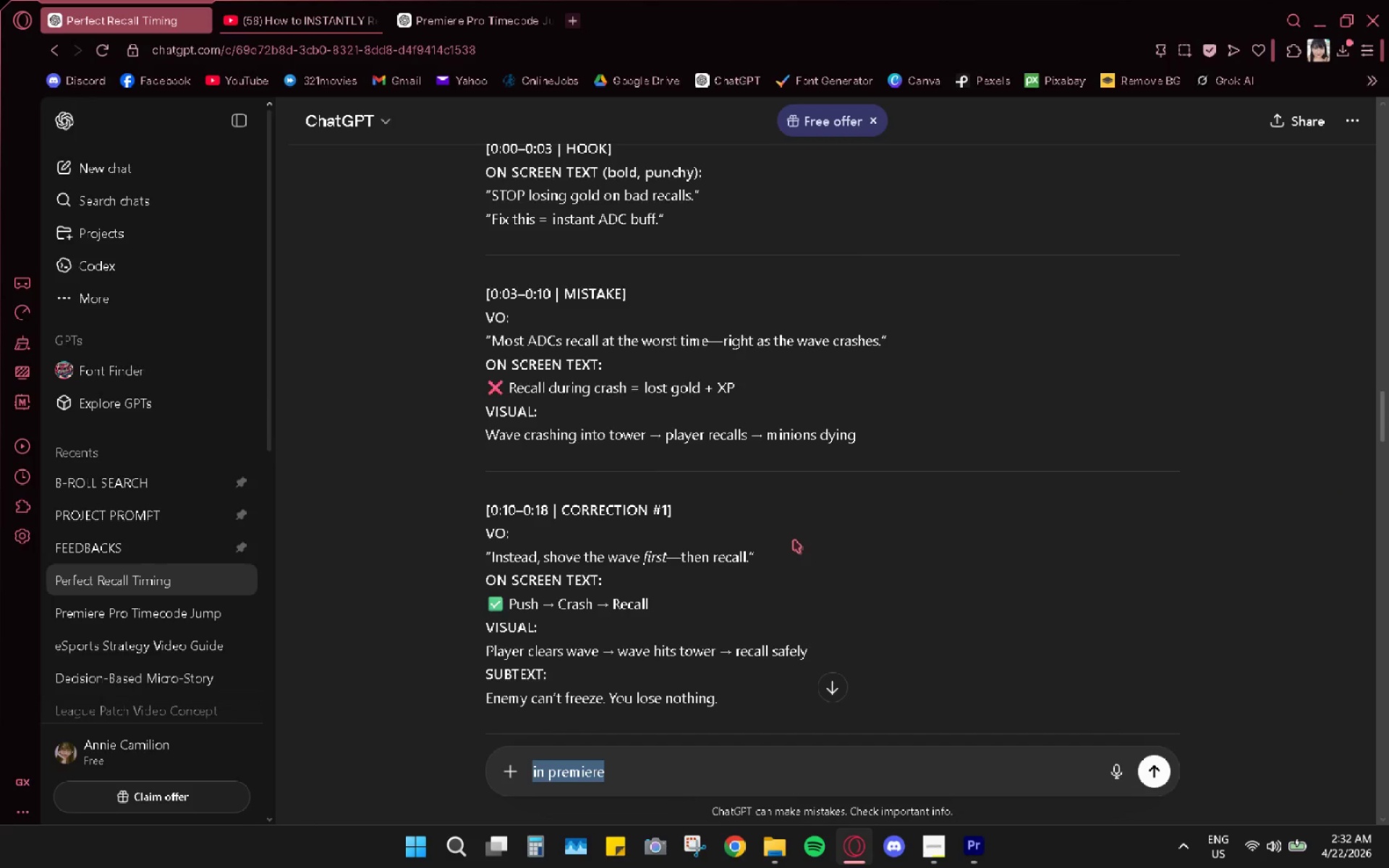 
key(Alt+AltLeft)
 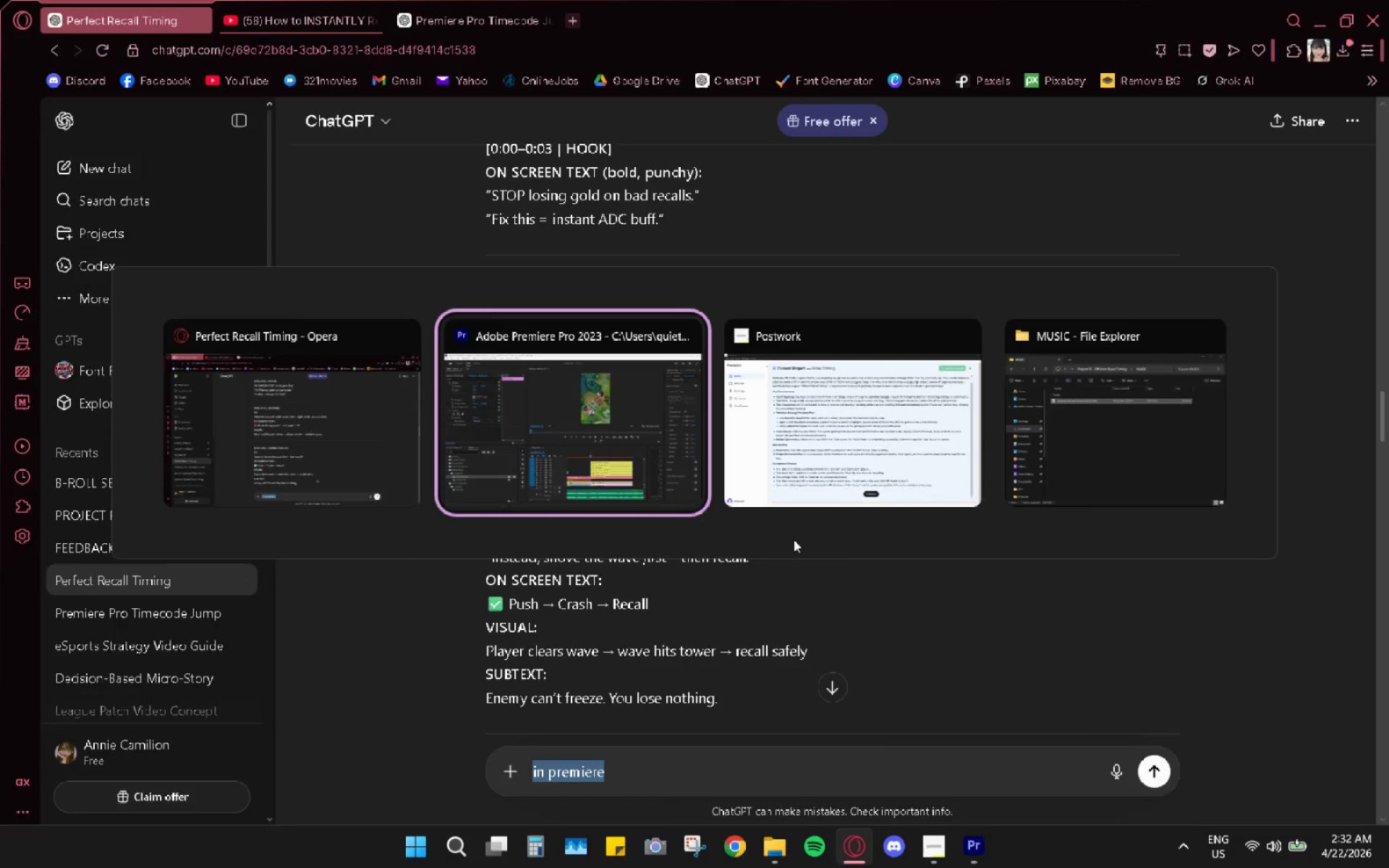 
key(Alt+Tab)
 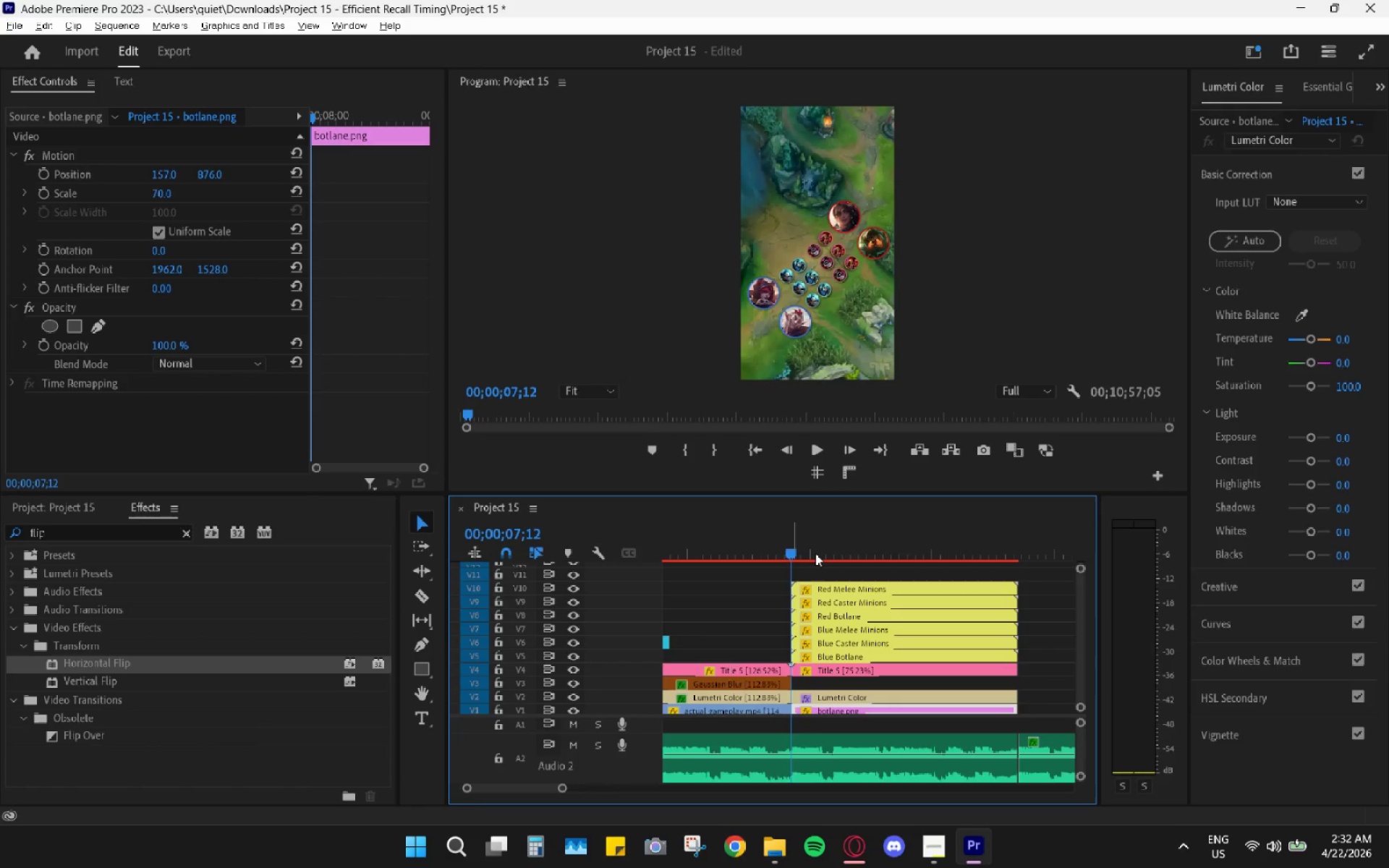 
key(Space)
 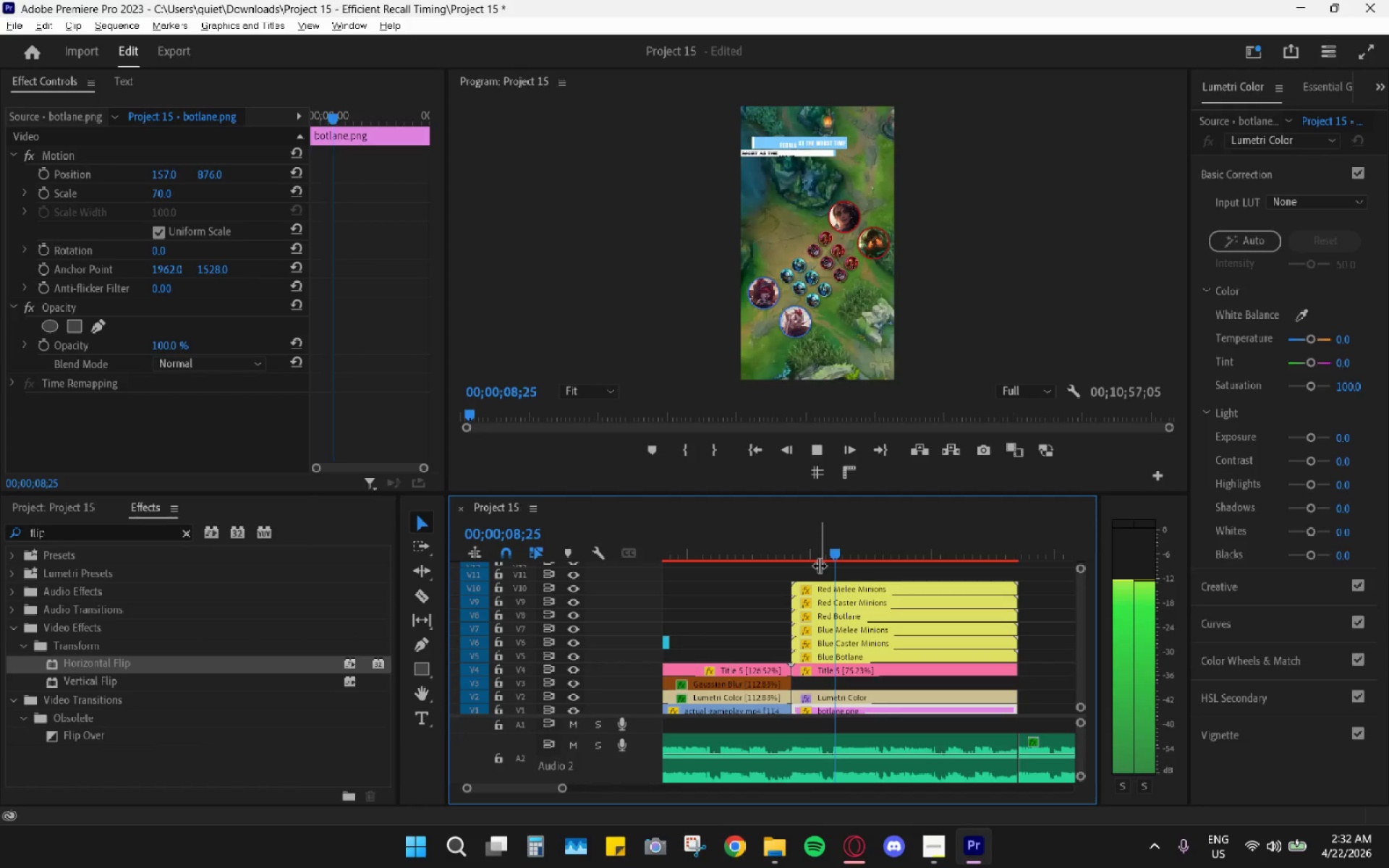 
key(Space)
 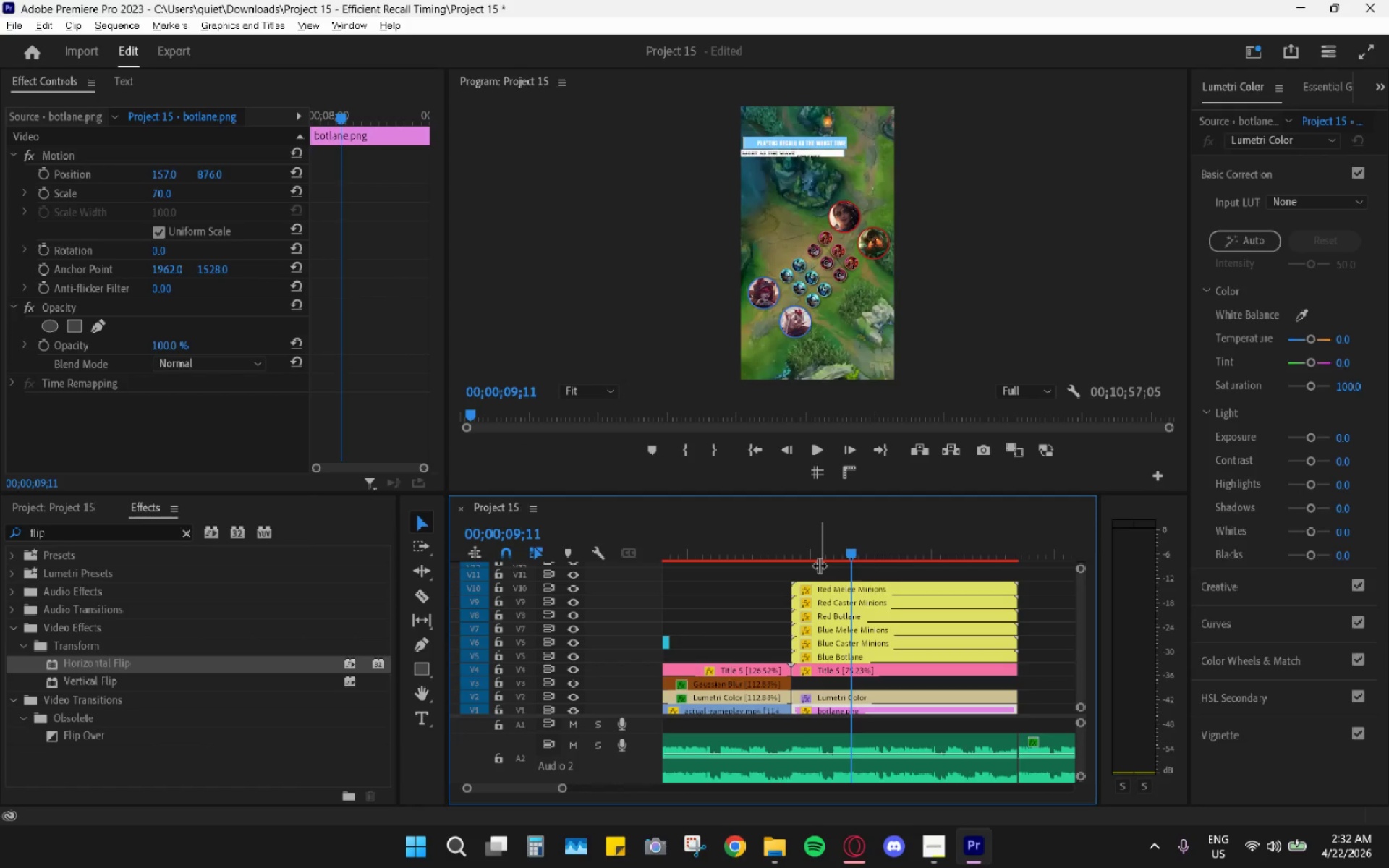 
key(Space)
 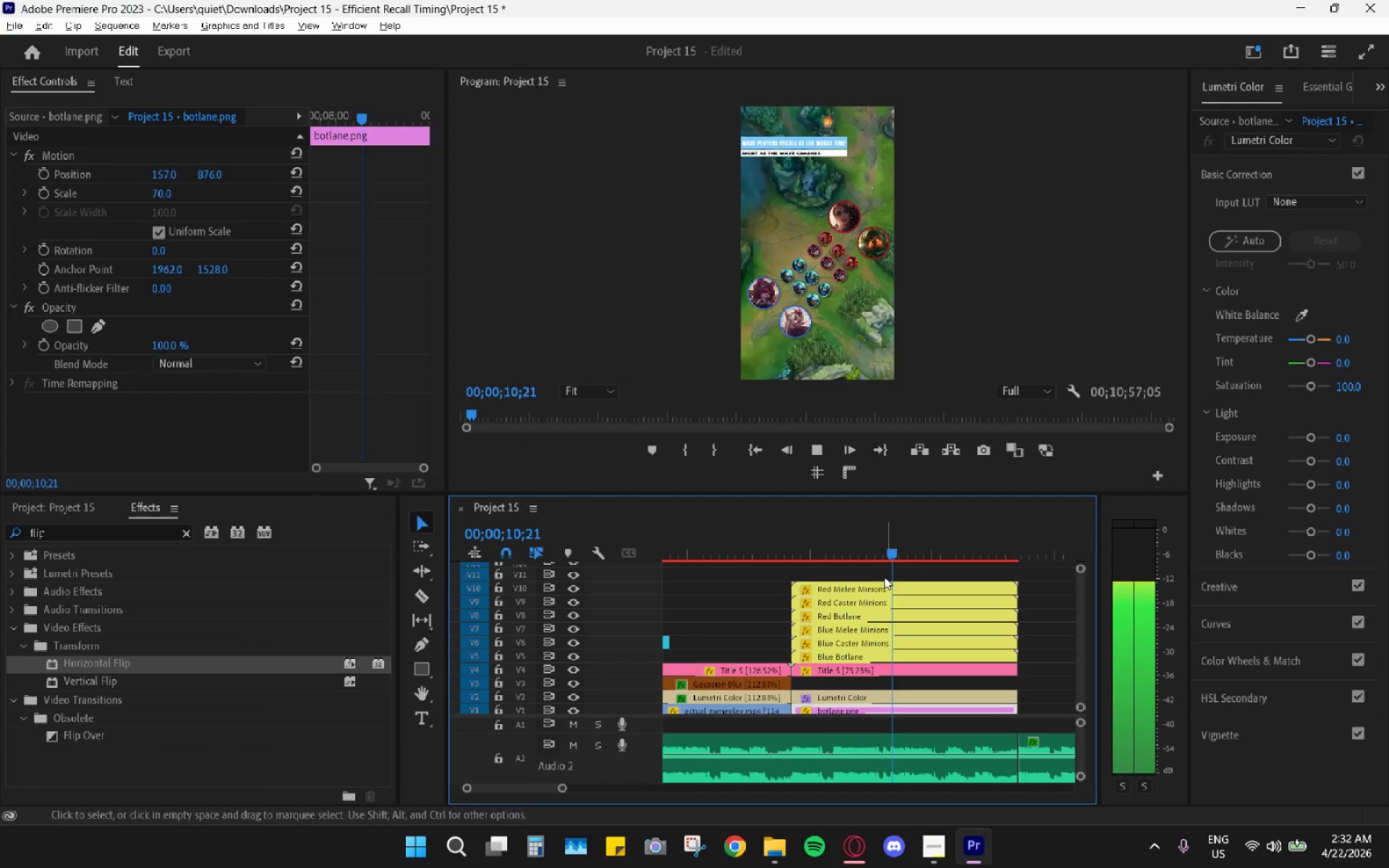 
hold_key(key=AltLeft, duration=0.45)
scroll: coordinate [917, 654], scroll_direction: down, amount: 3.0
 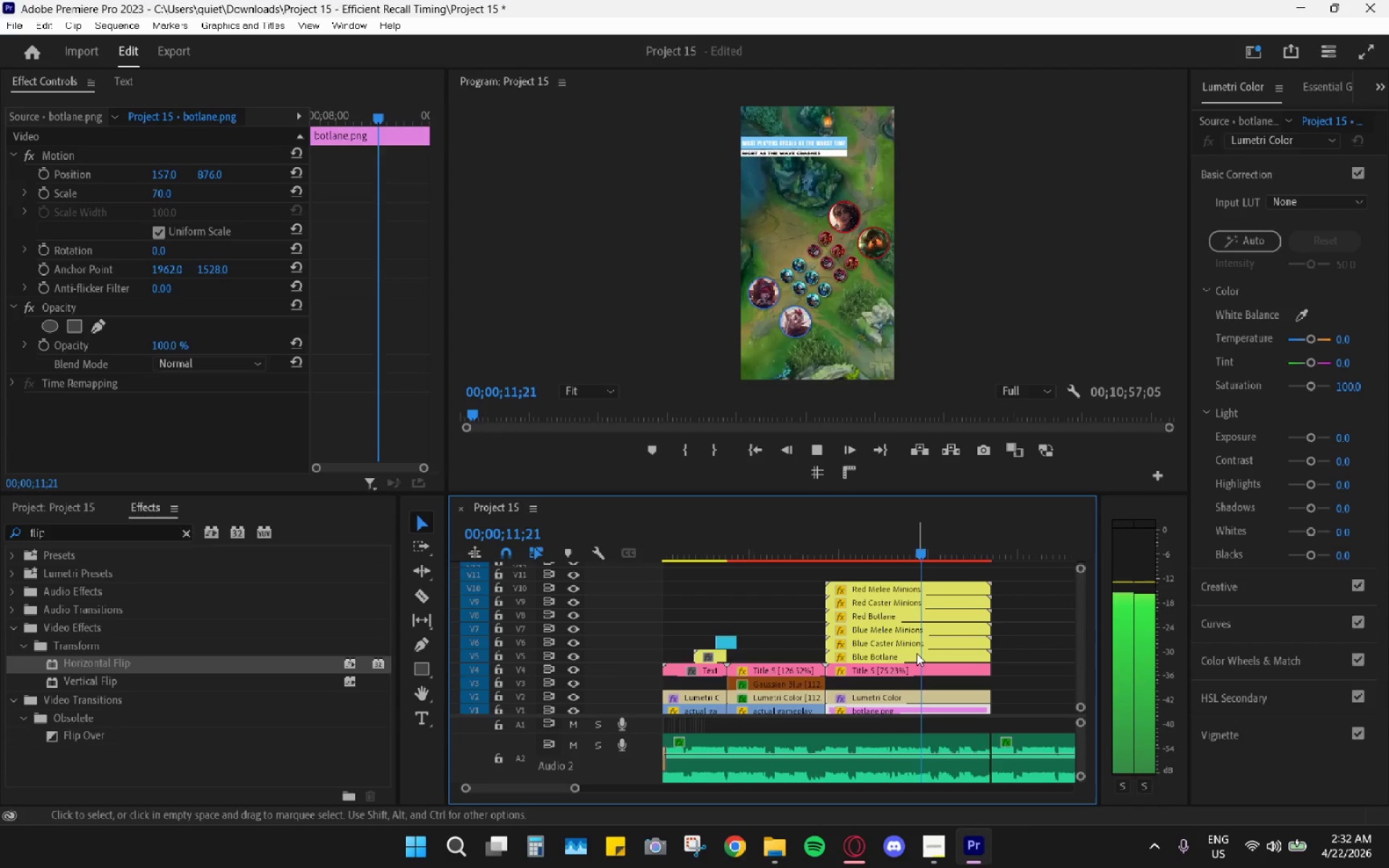 
key(Alt+AltLeft)
 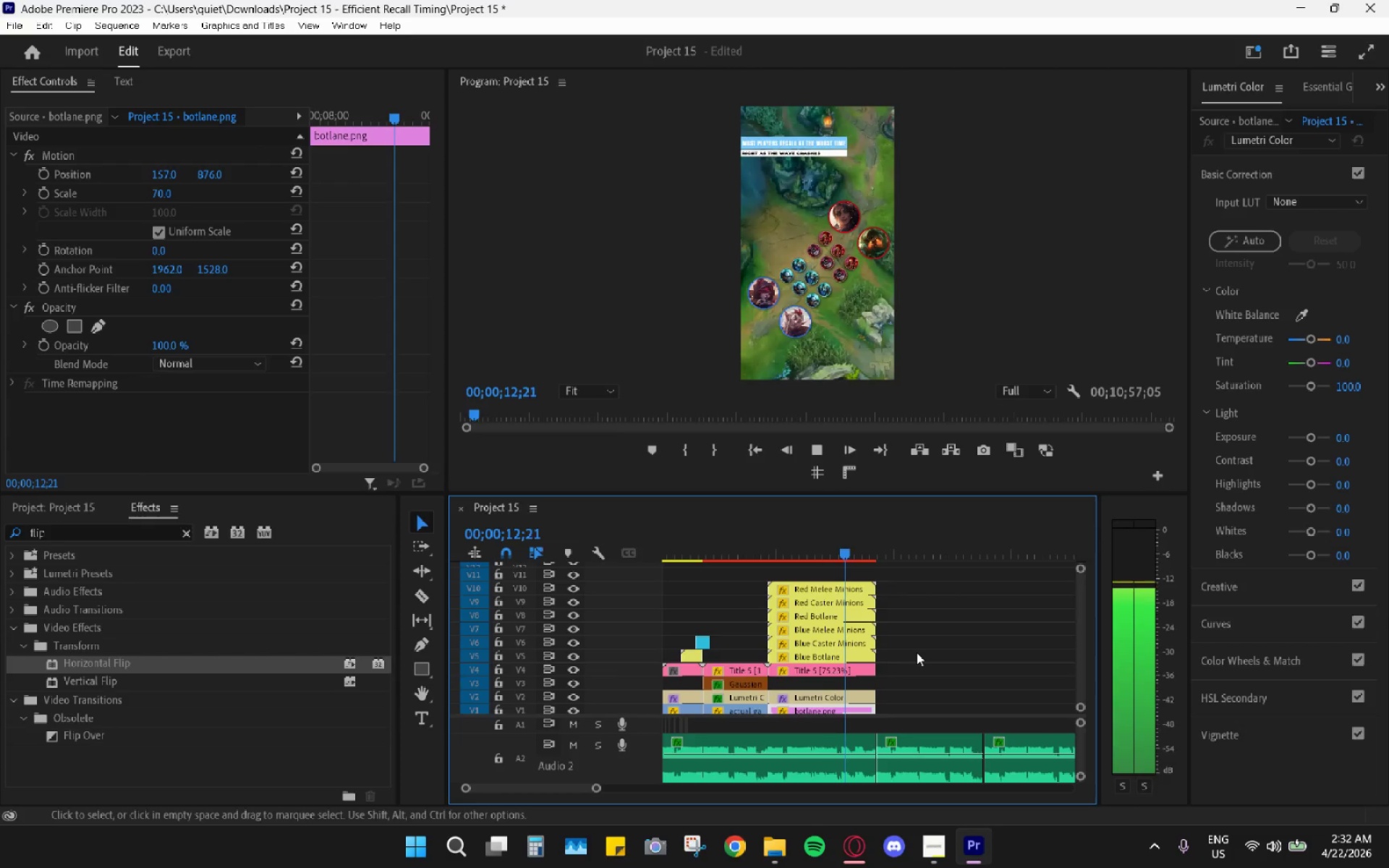 
key(Alt+AltLeft)
 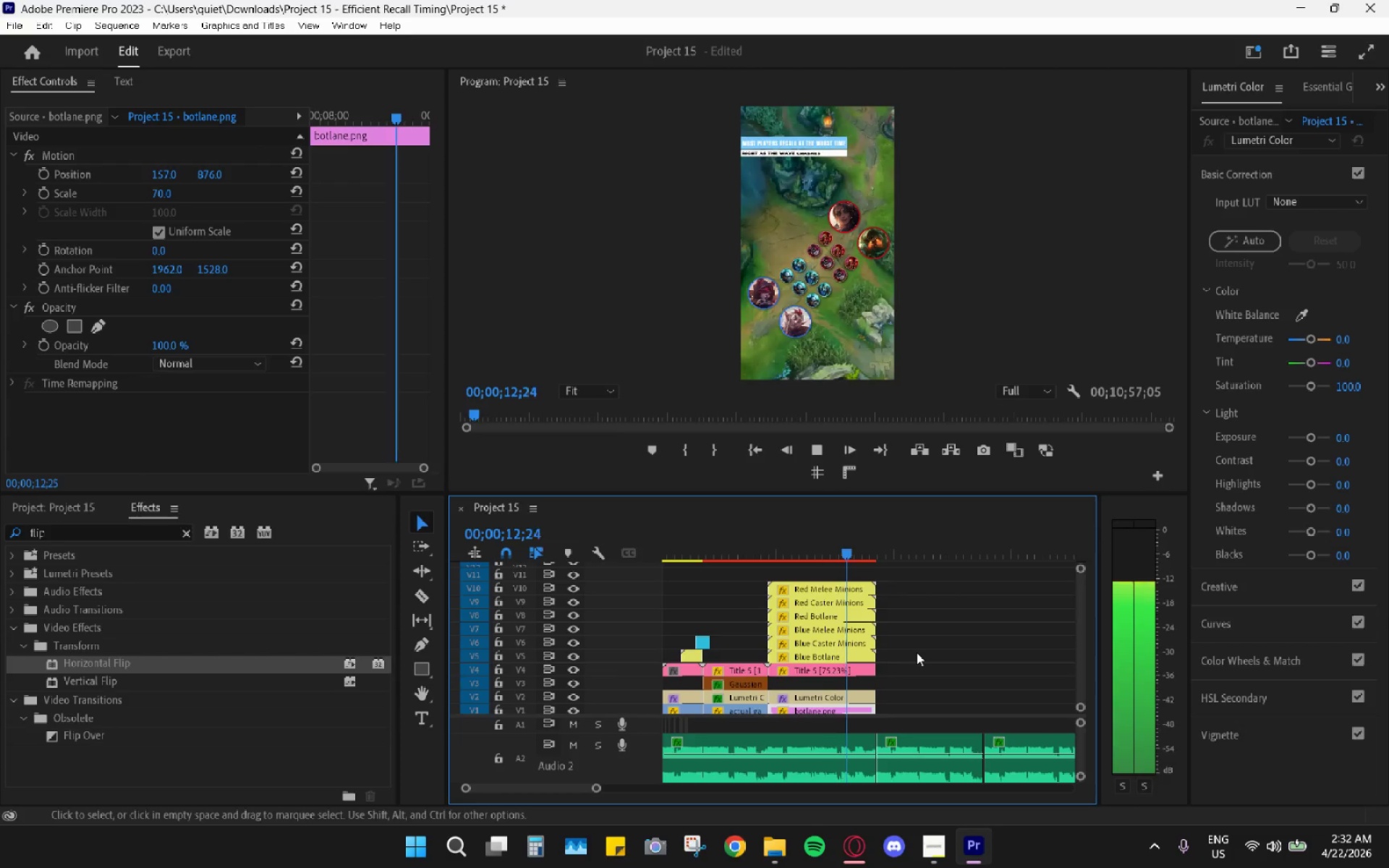 
key(Alt+Tab)
 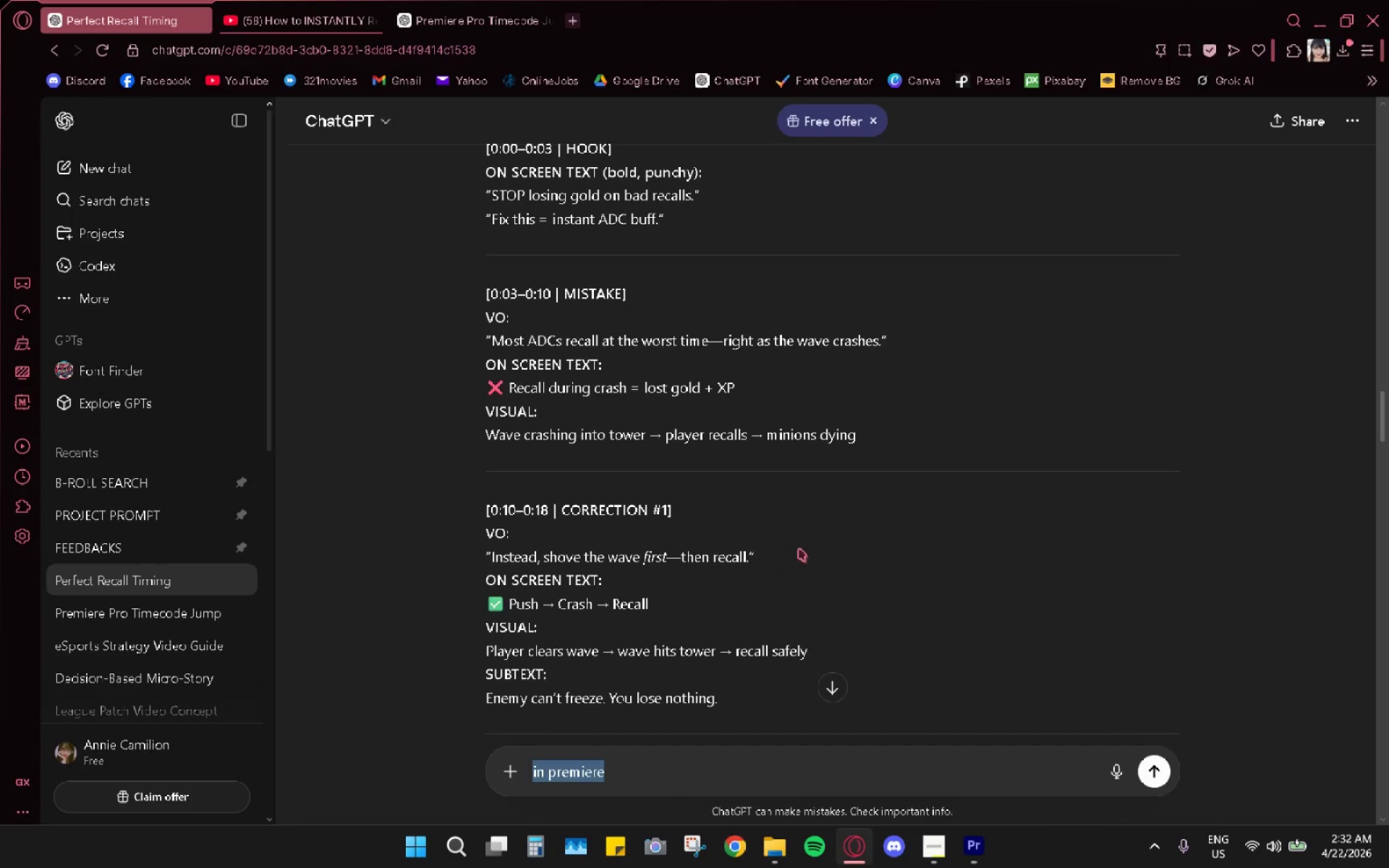 
scroll: coordinate [917, 652], scroll_direction: down, amount: 9.0
 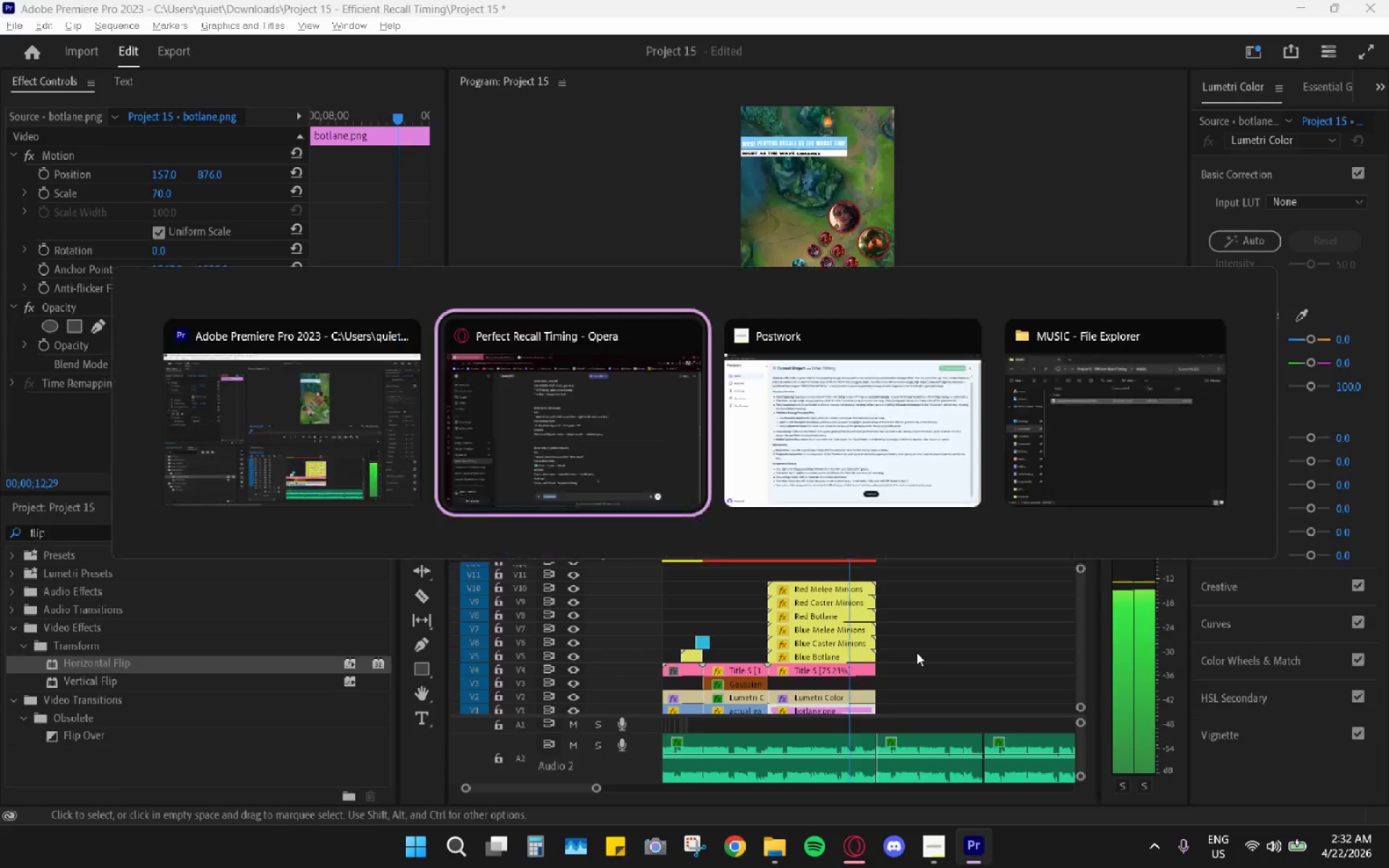 
key(Space)
 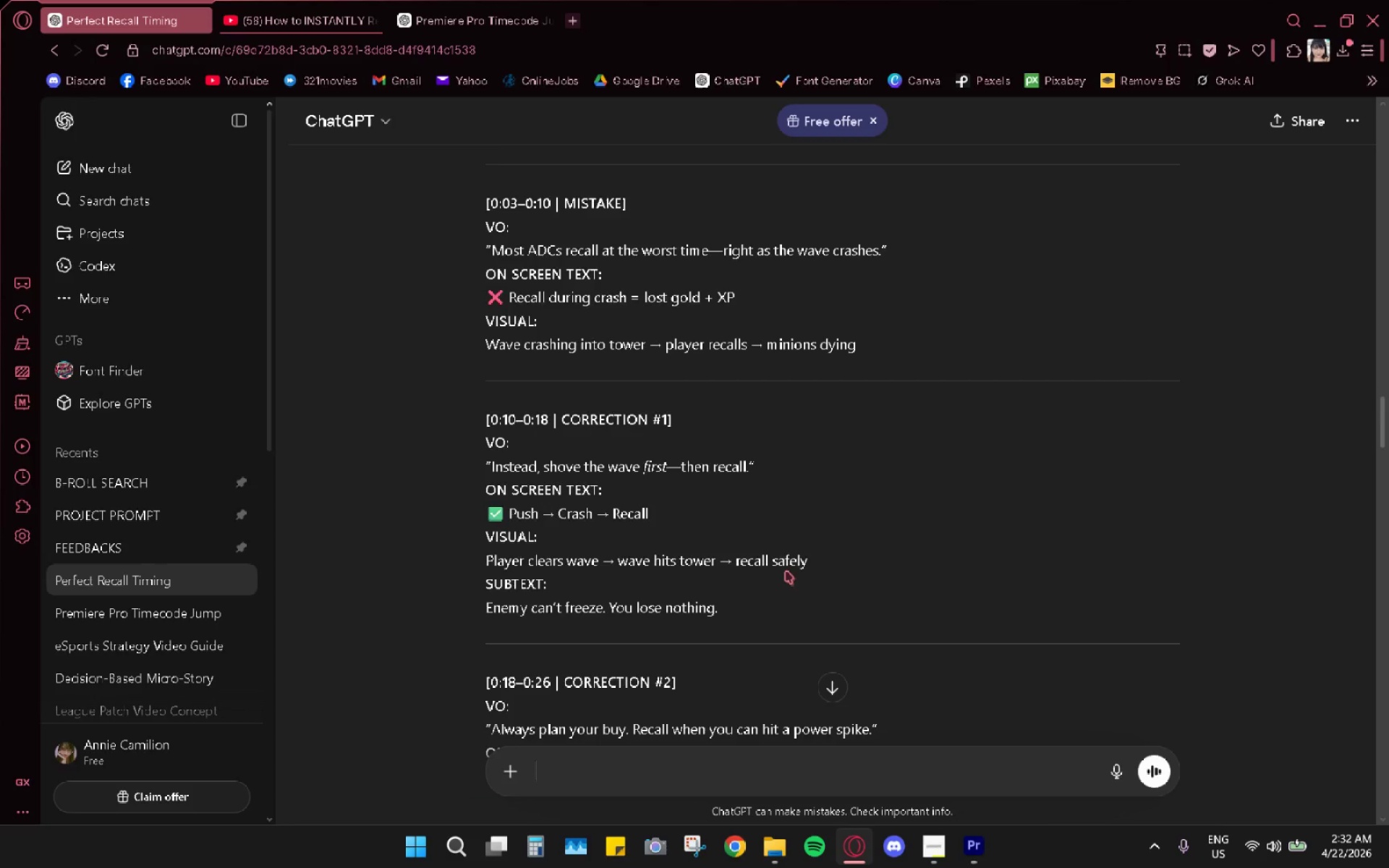 
scroll: coordinate [786, 571], scroll_direction: down, amount: 10.0
 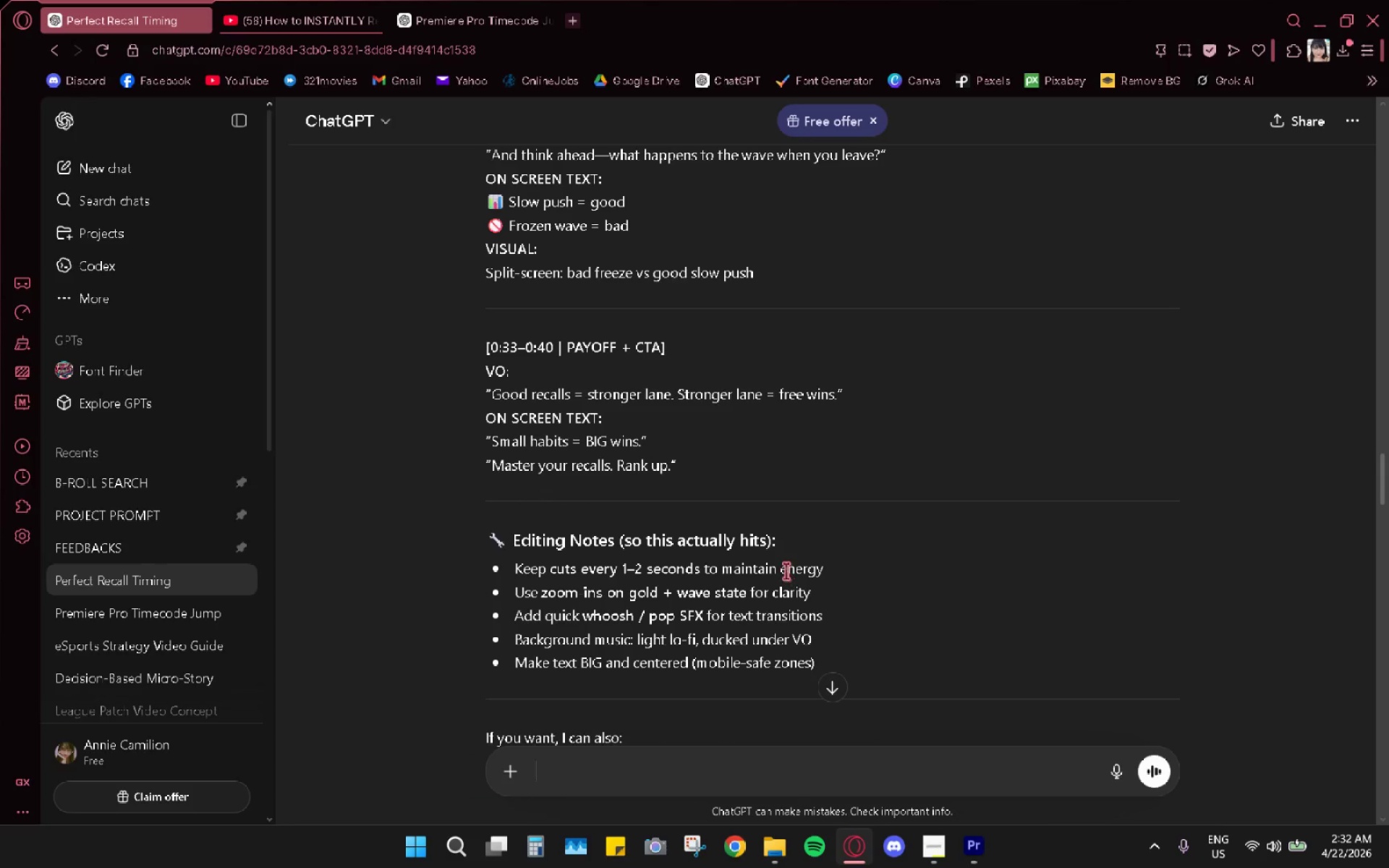 
key(Alt+AltLeft)
 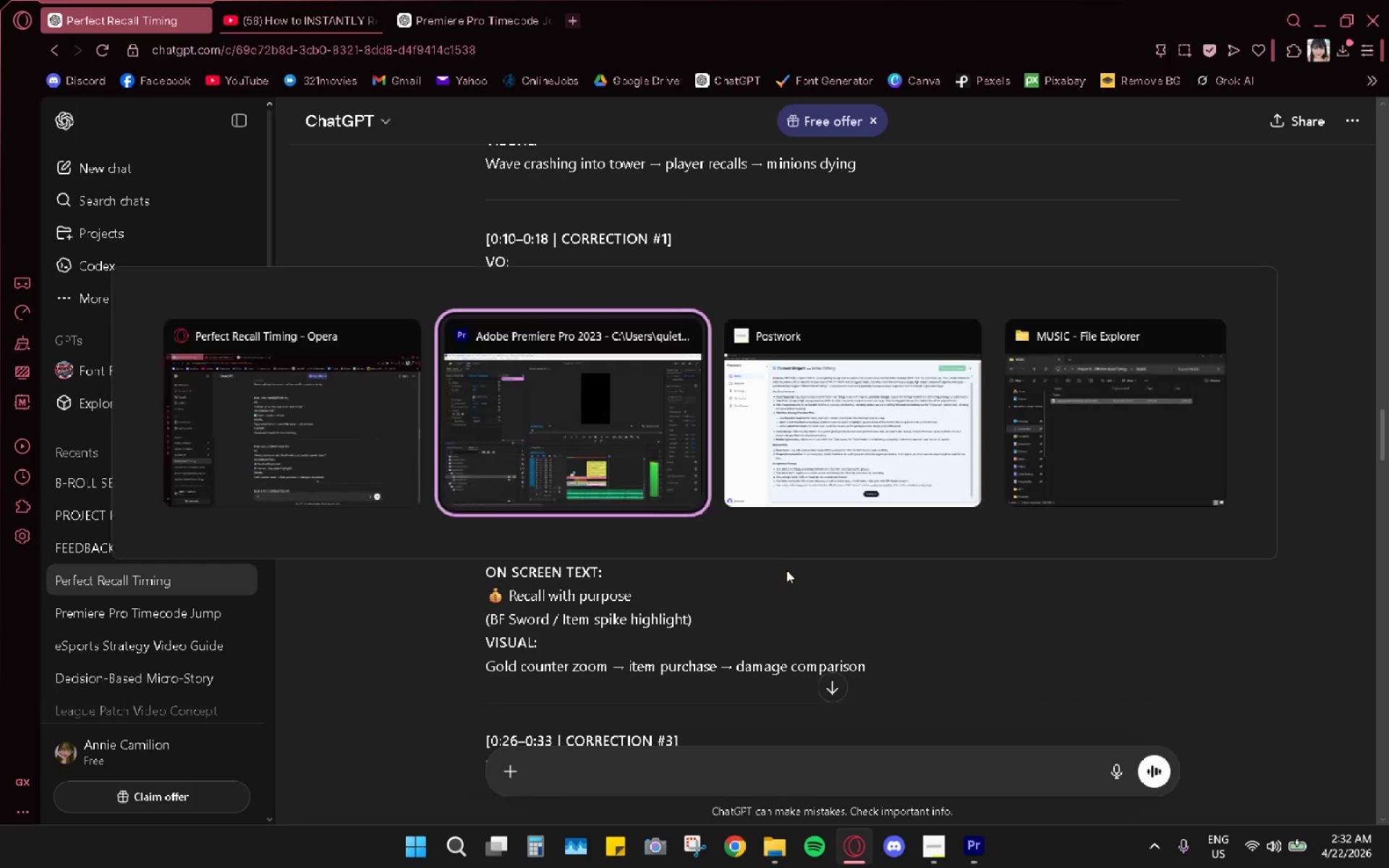 
key(Alt+Tab)
 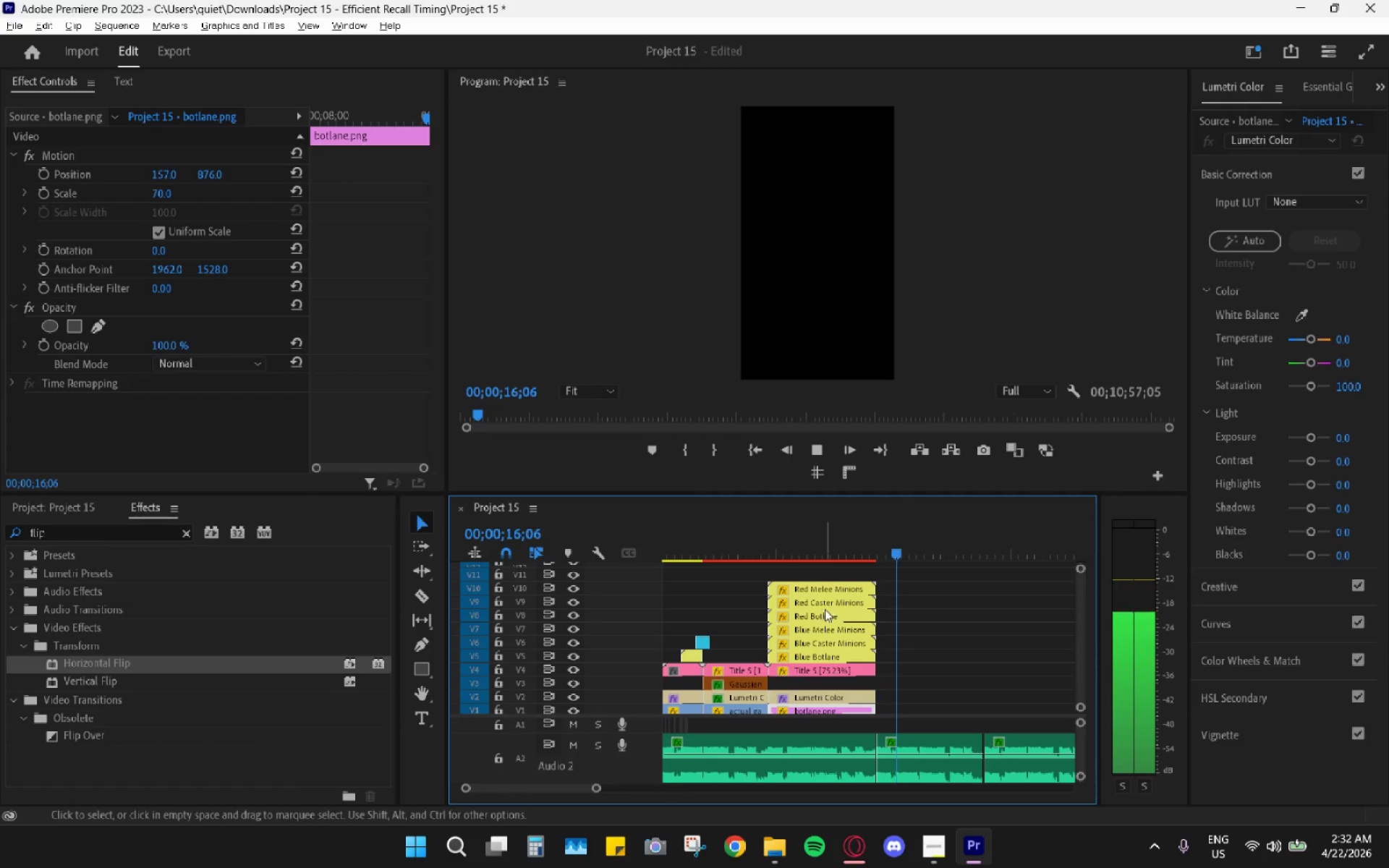 
scroll: coordinate [786, 570], scroll_direction: up, amount: 7.0
 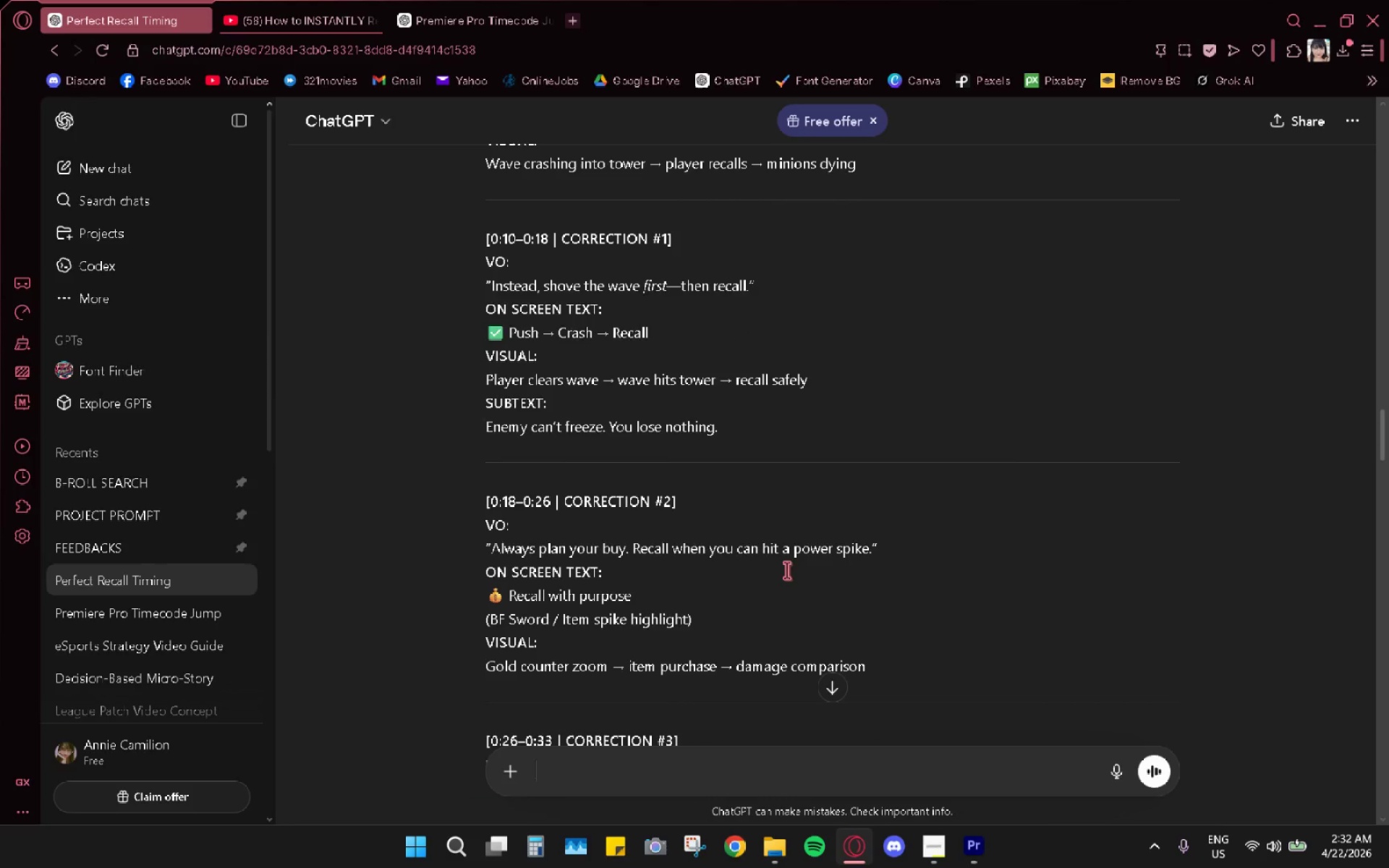 
key(Space)
 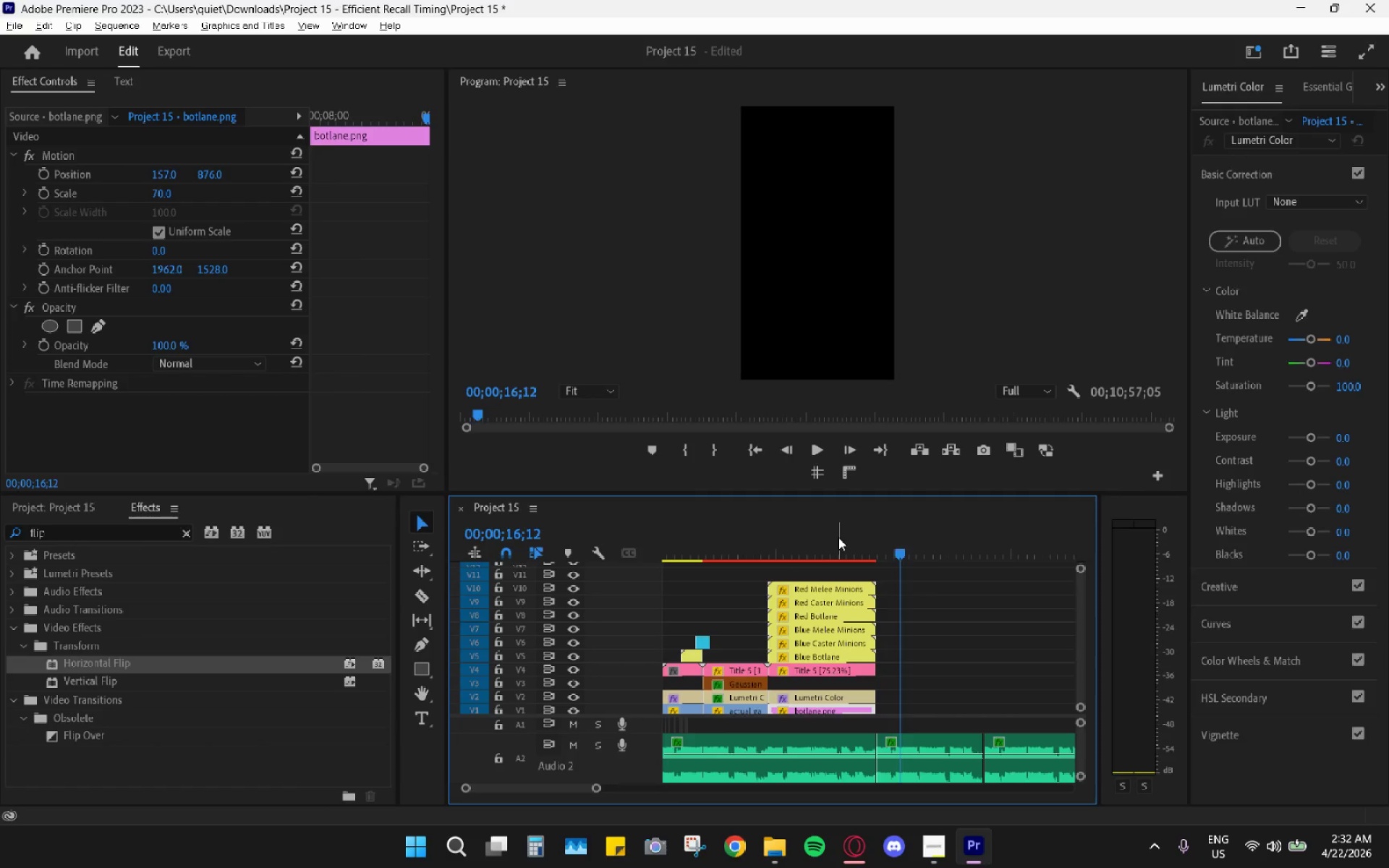 
left_click_drag(start_coordinate=[837, 537], to_coordinate=[819, 550])
 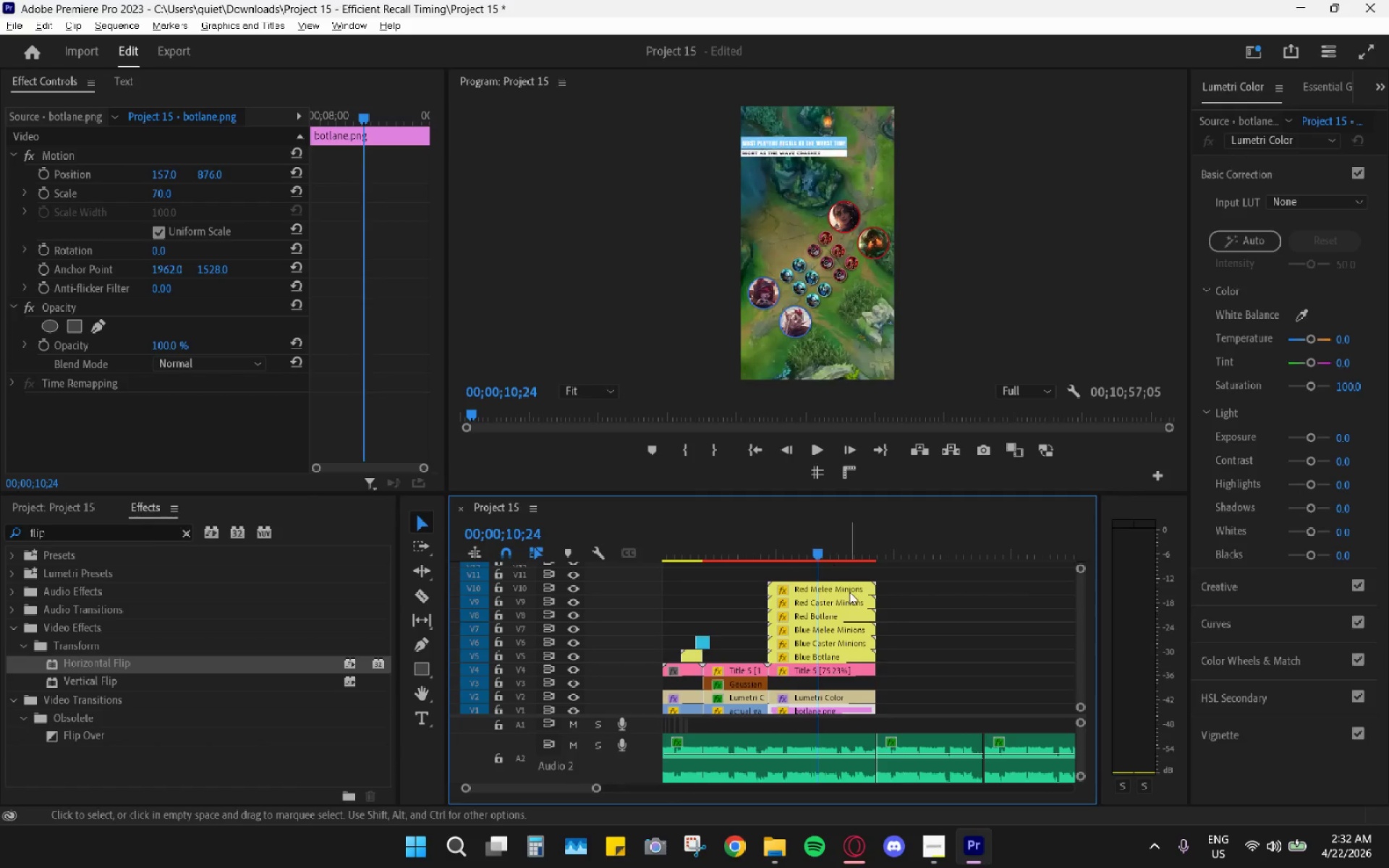 
hold_key(key=AltLeft, duration=0.73)
 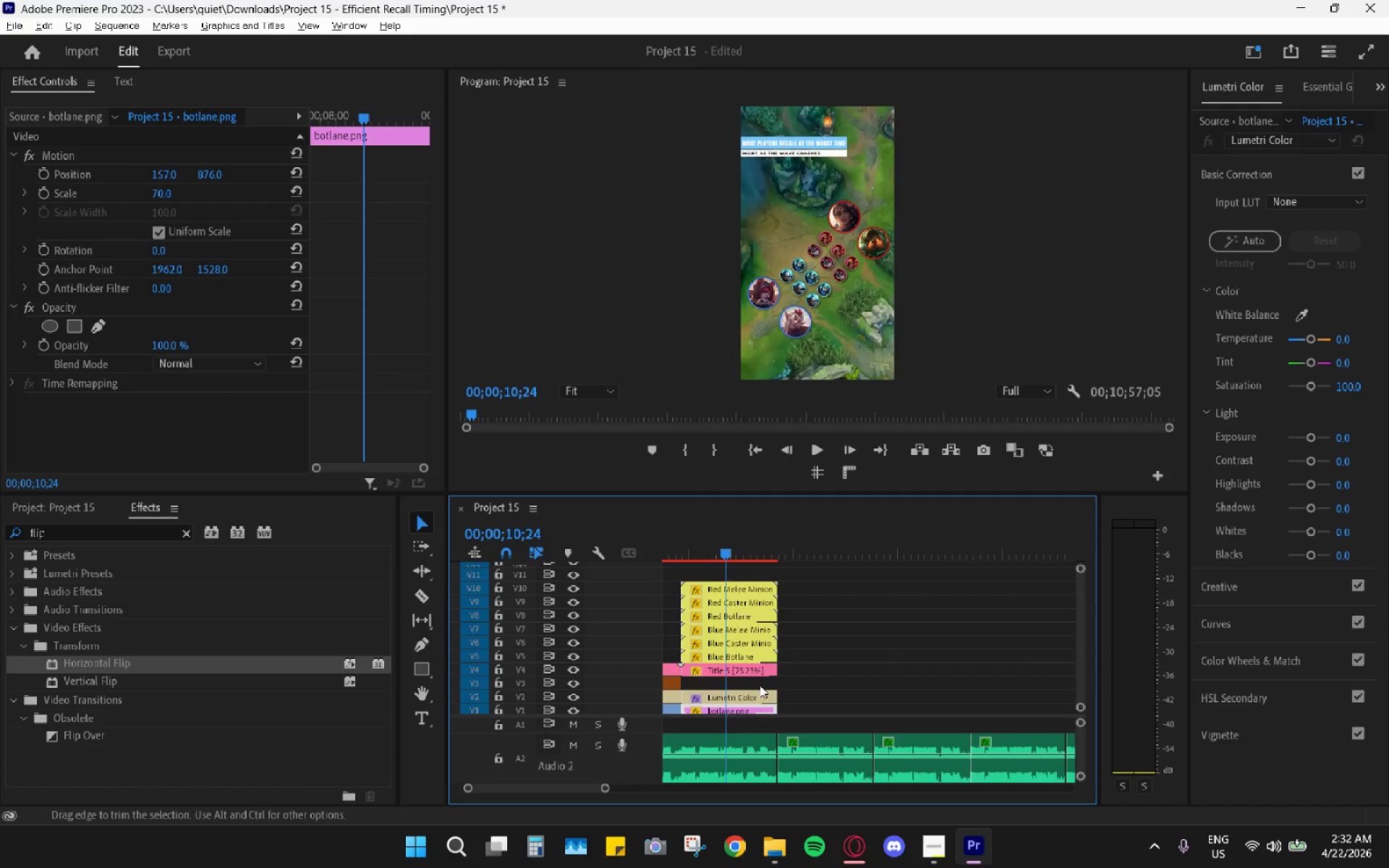 
hold_key(key=AltLeft, duration=0.58)
 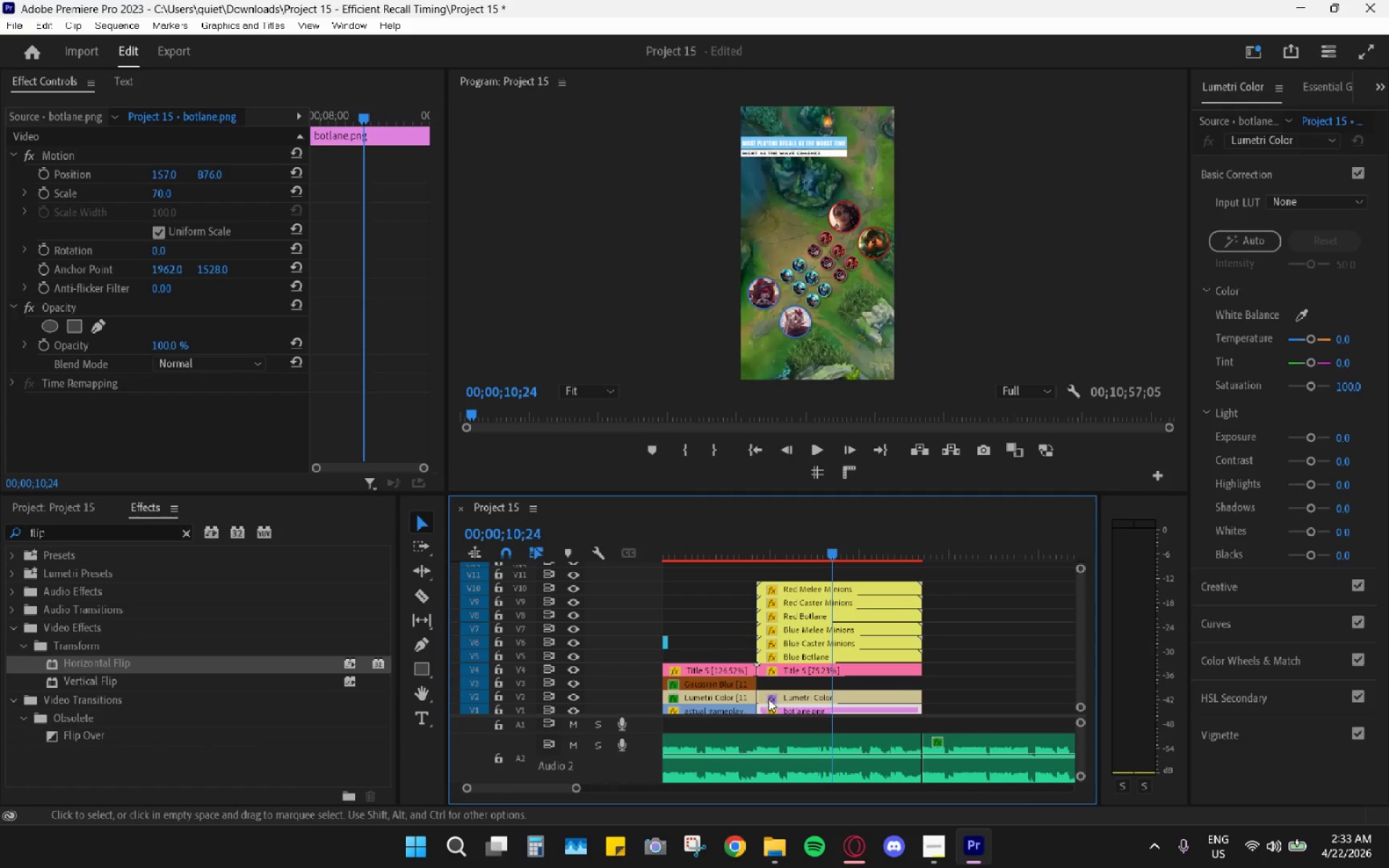 
scroll: coordinate [857, 611], scroll_direction: down, amount: 6.0
 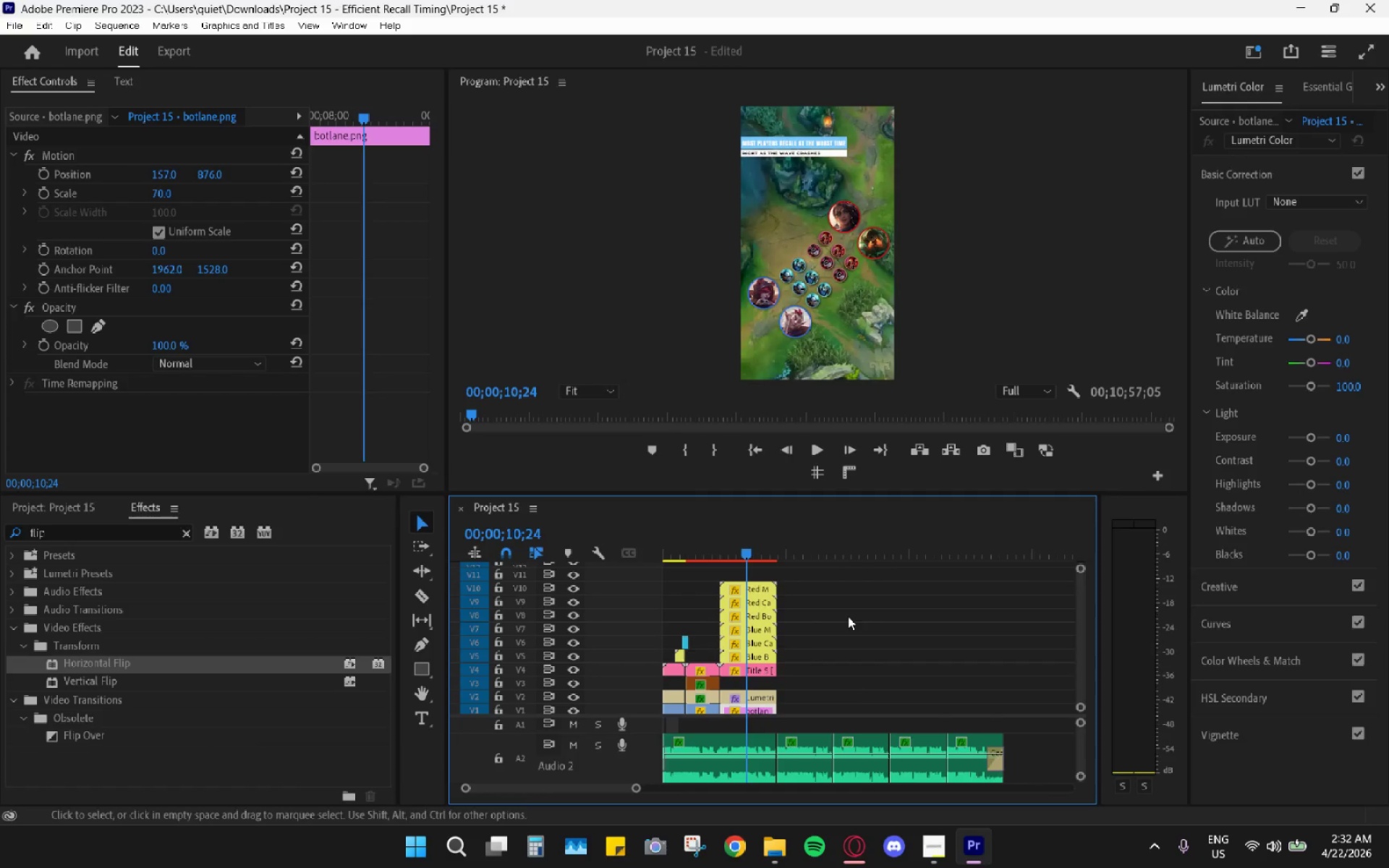 
hold_key(key=AltLeft, duration=0.38)
scroll: coordinate [772, 697], scroll_direction: up, amount: 20.0
 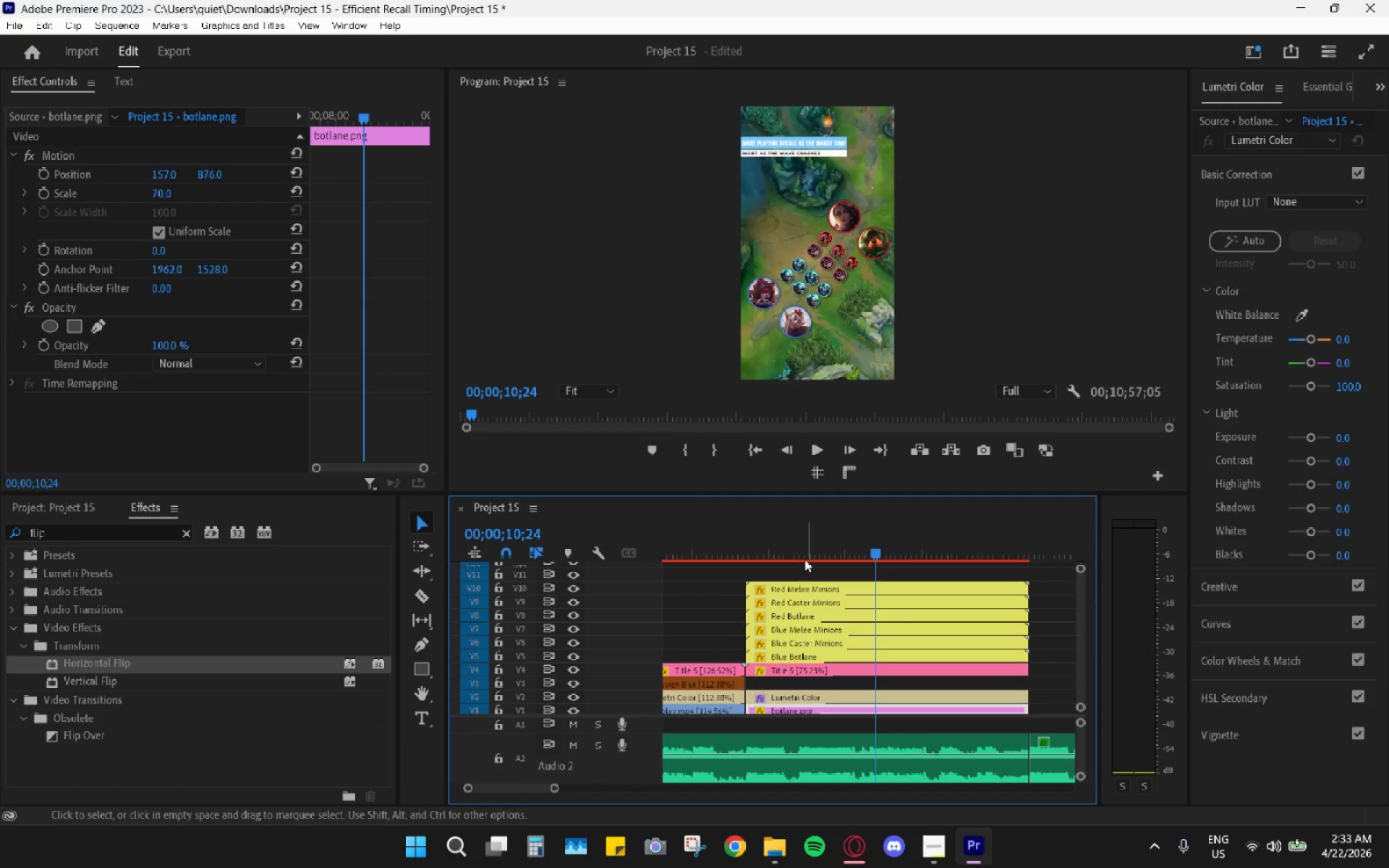 
left_click_drag(start_coordinate=[792, 537], to_coordinate=[745, 543])
 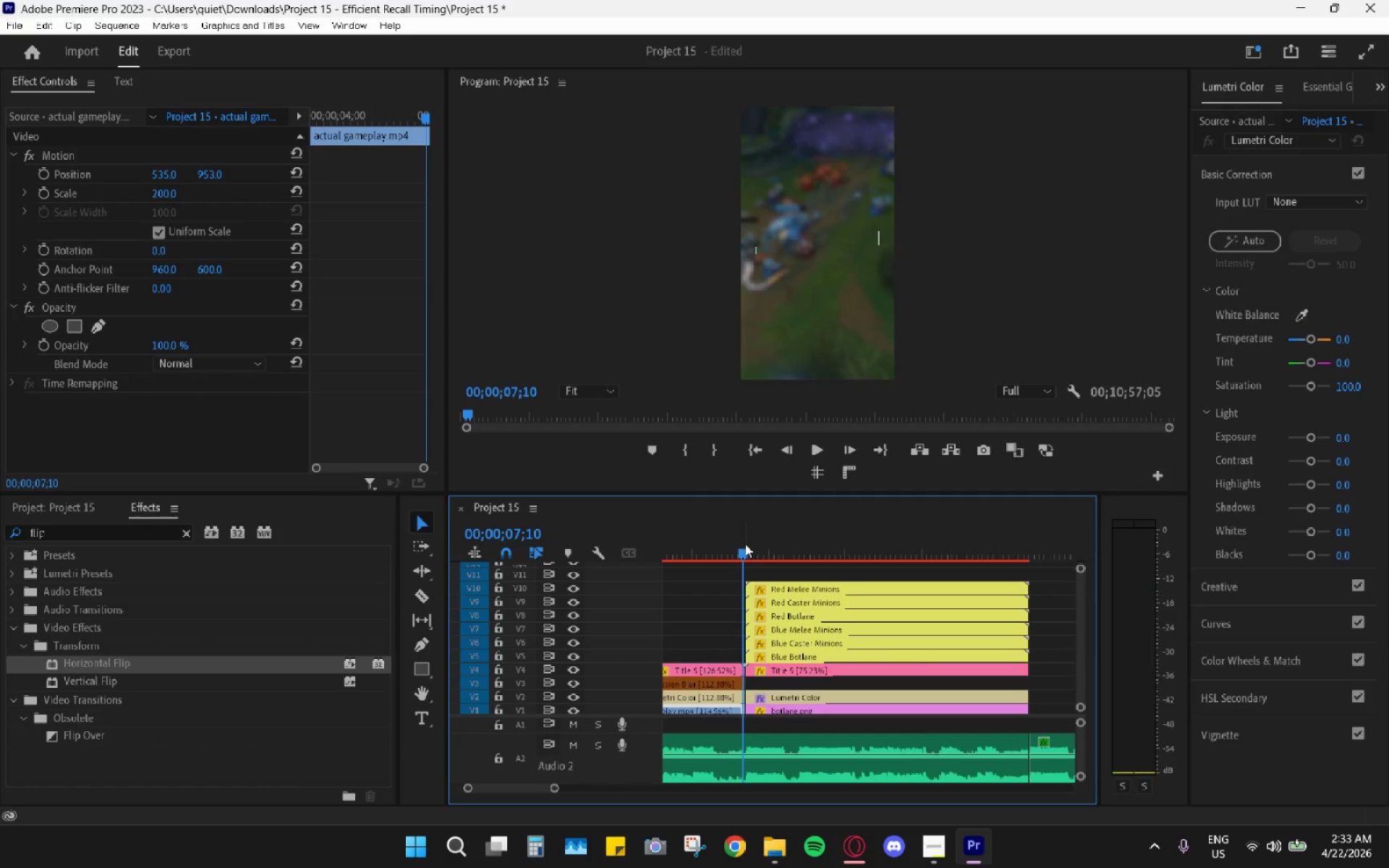 
hold_key(key=AltLeft, duration=0.81)
scroll: coordinate [761, 559], scroll_direction: down, amount: 5.0
 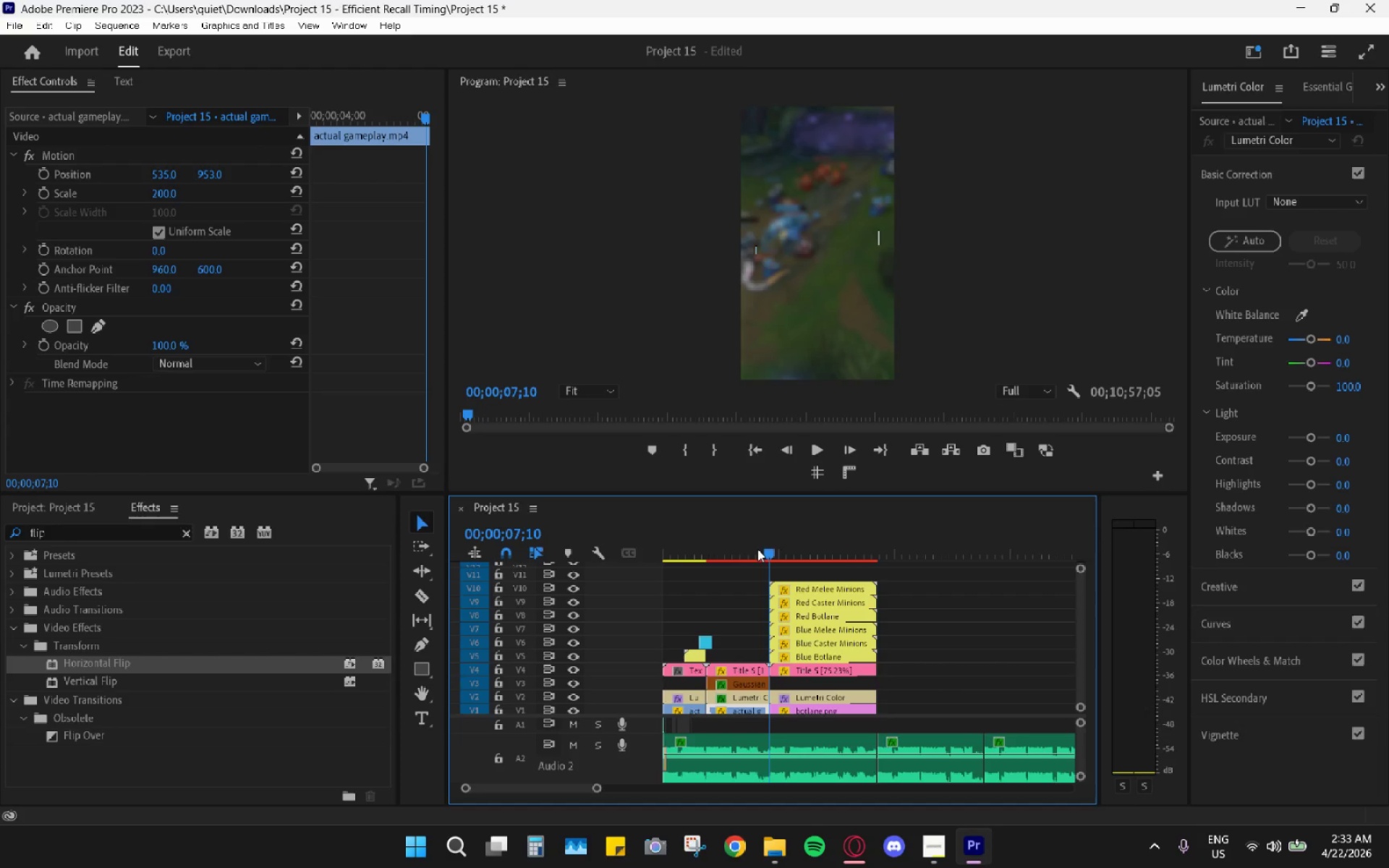 
left_click_drag(start_coordinate=[757, 549], to_coordinate=[838, 572])
 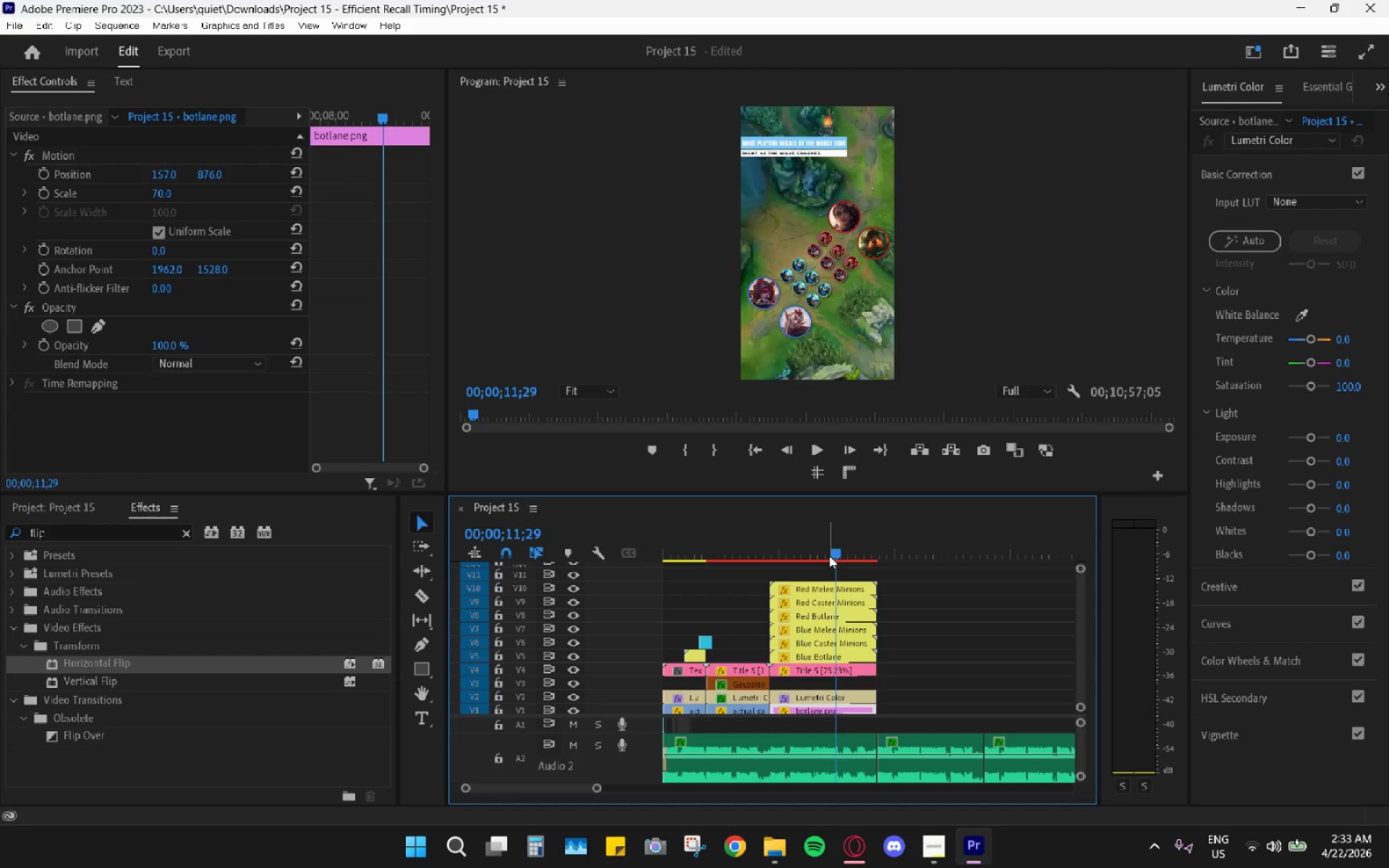 
key(Space)
 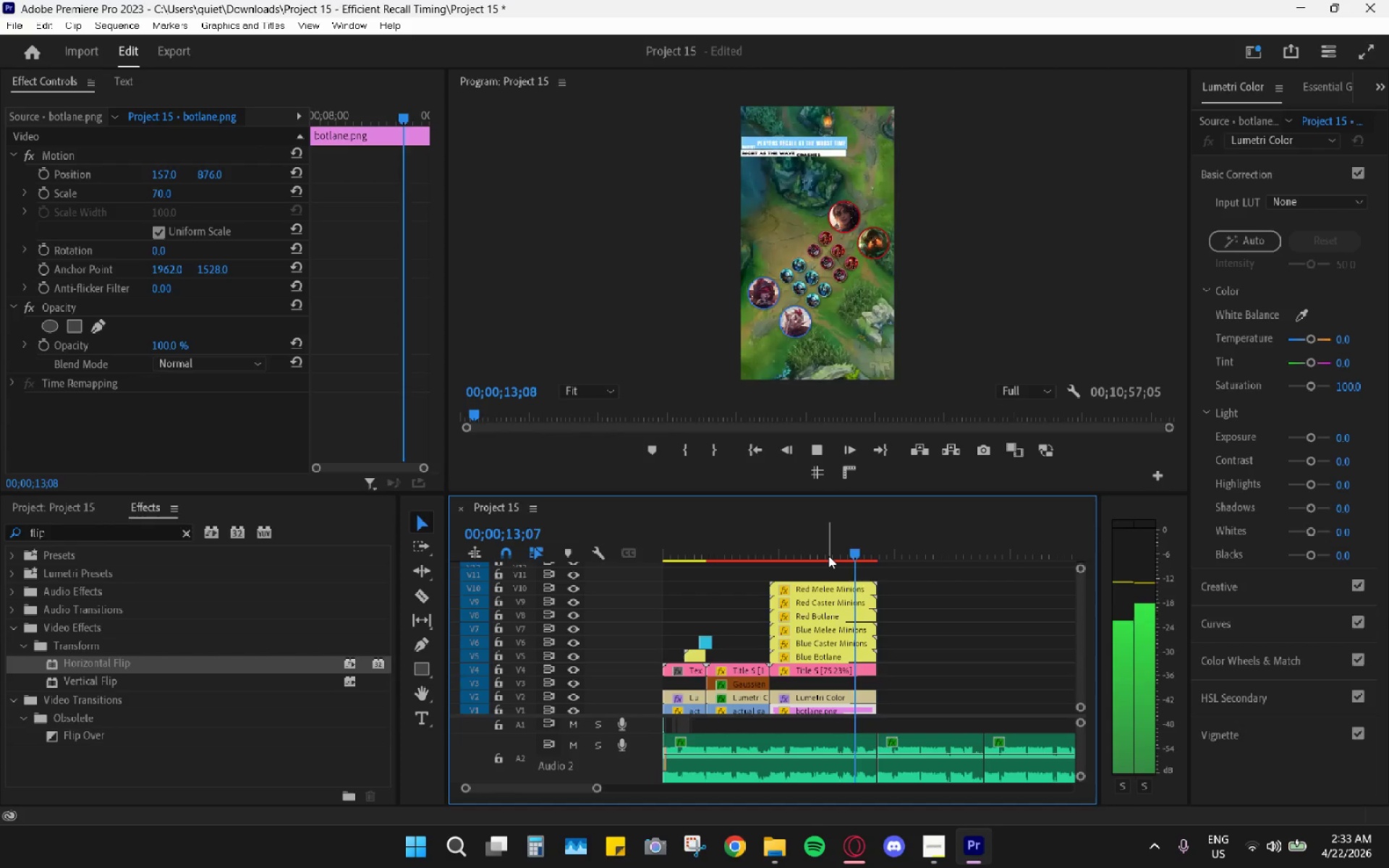 
key(Space)
 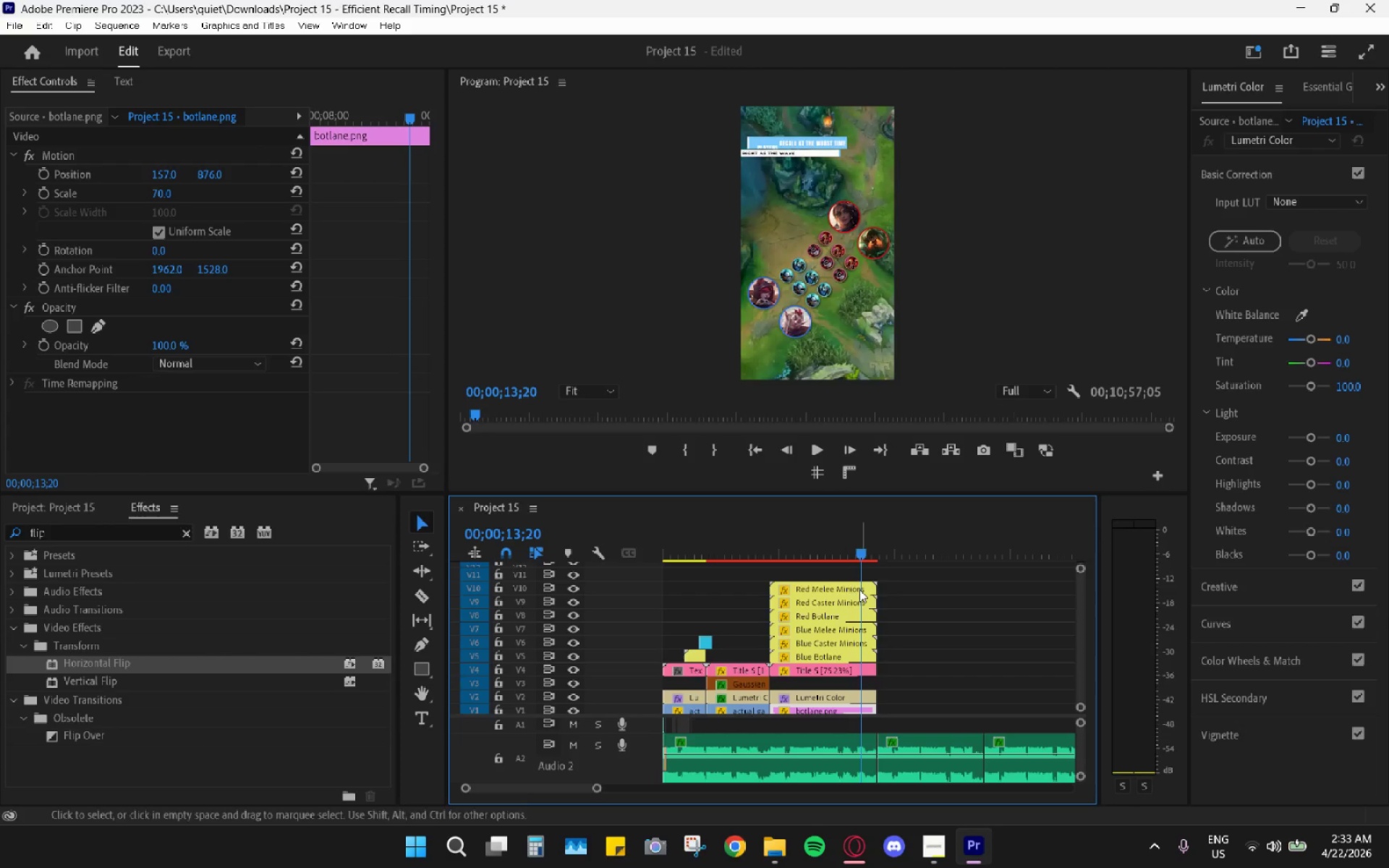 
hold_key(key=AltLeft, duration=0.58)
scroll: coordinate [875, 615], scroll_direction: up, amount: 5.0
 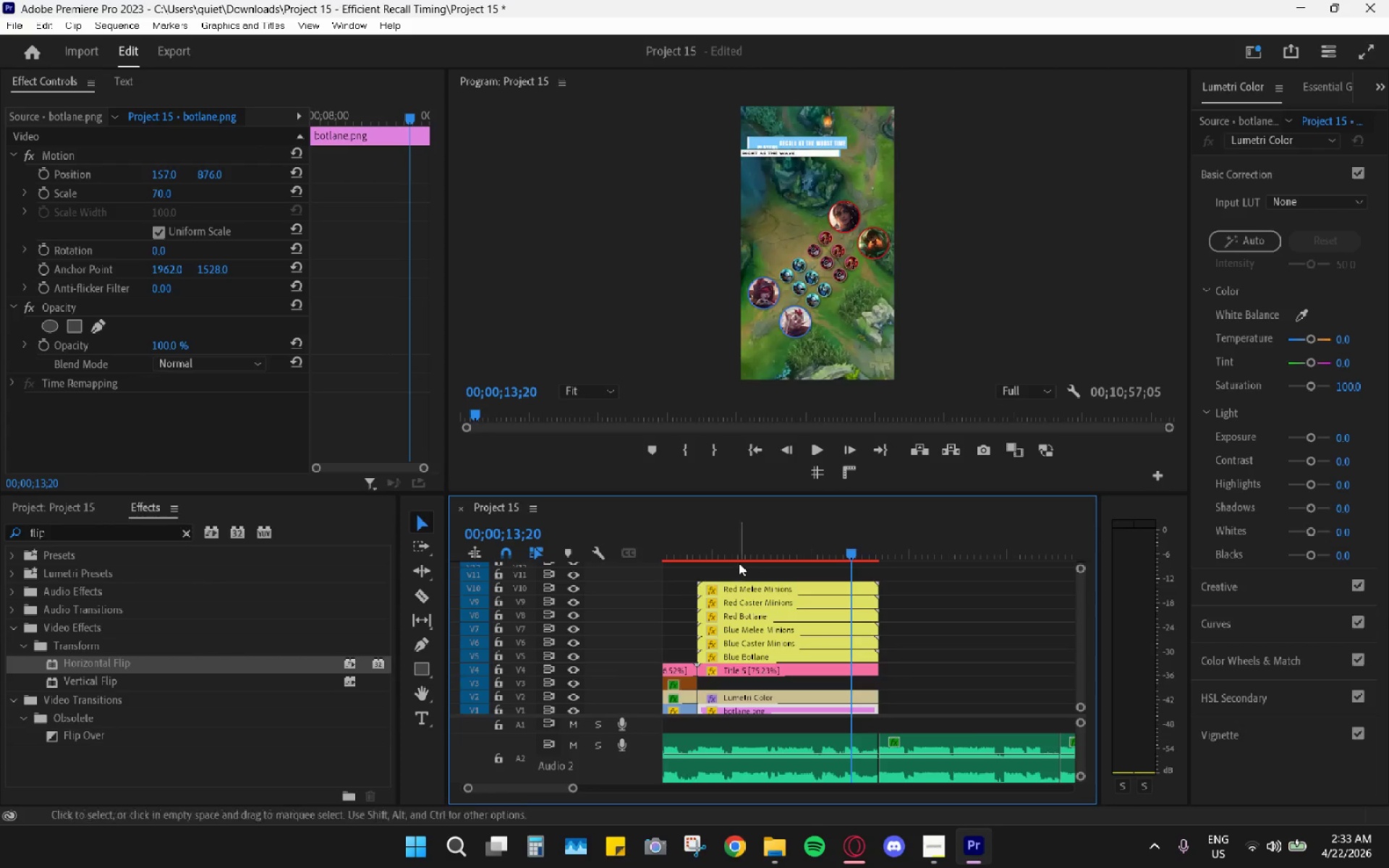 
left_click_drag(start_coordinate=[717, 539], to_coordinate=[692, 537])
 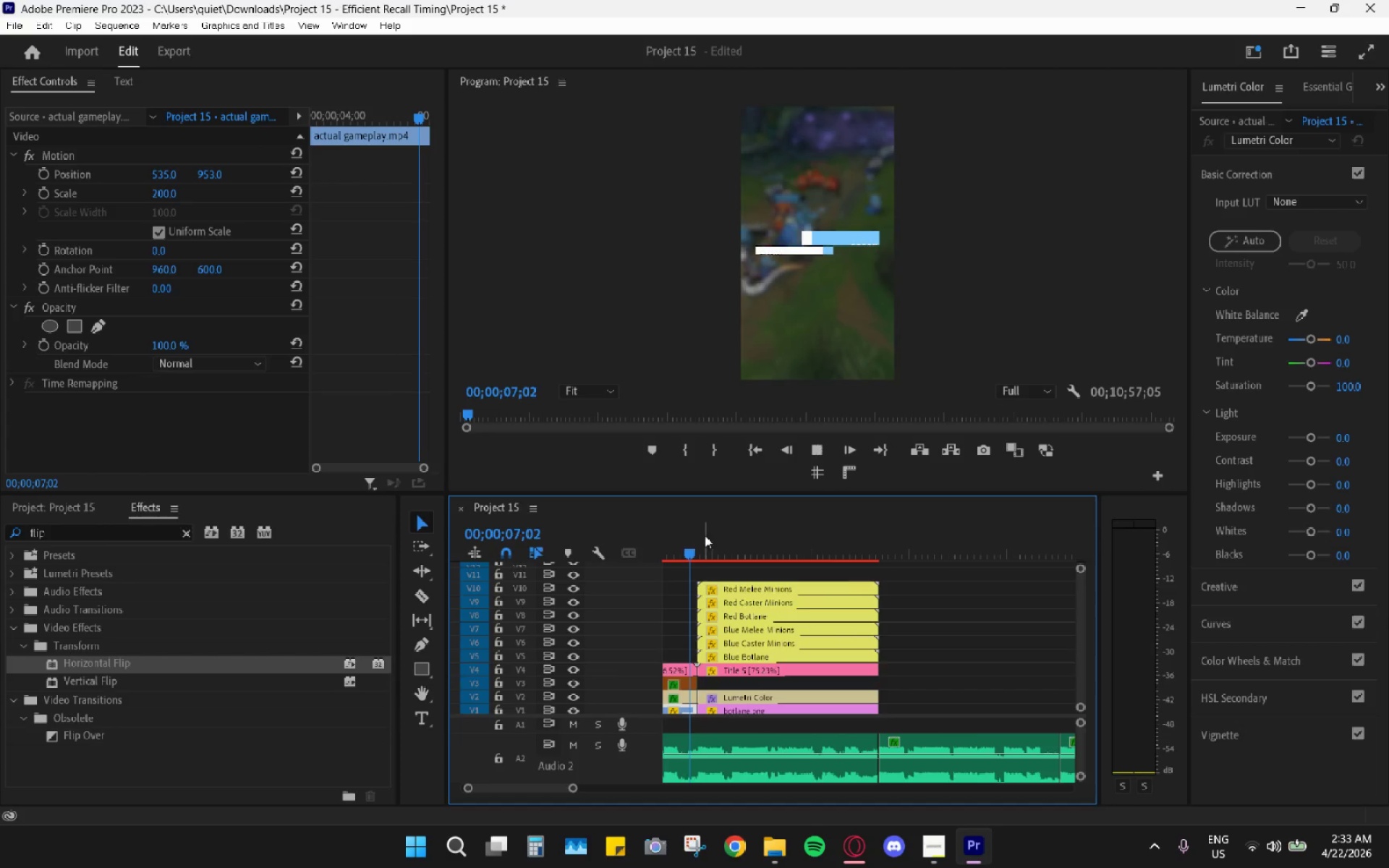 
type(  er)
 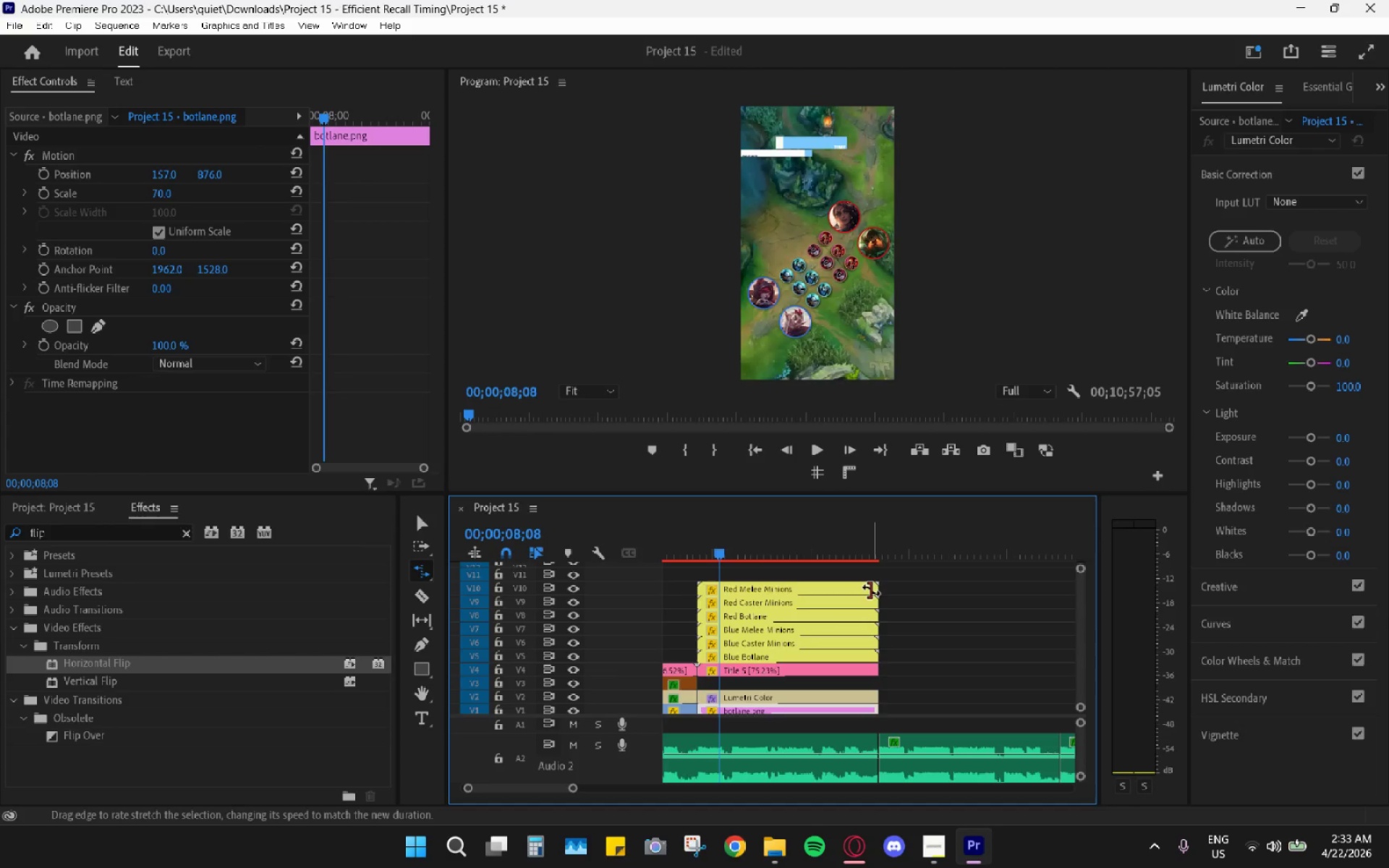 
left_click_drag(start_coordinate=[870, 590], to_coordinate=[773, 576])
 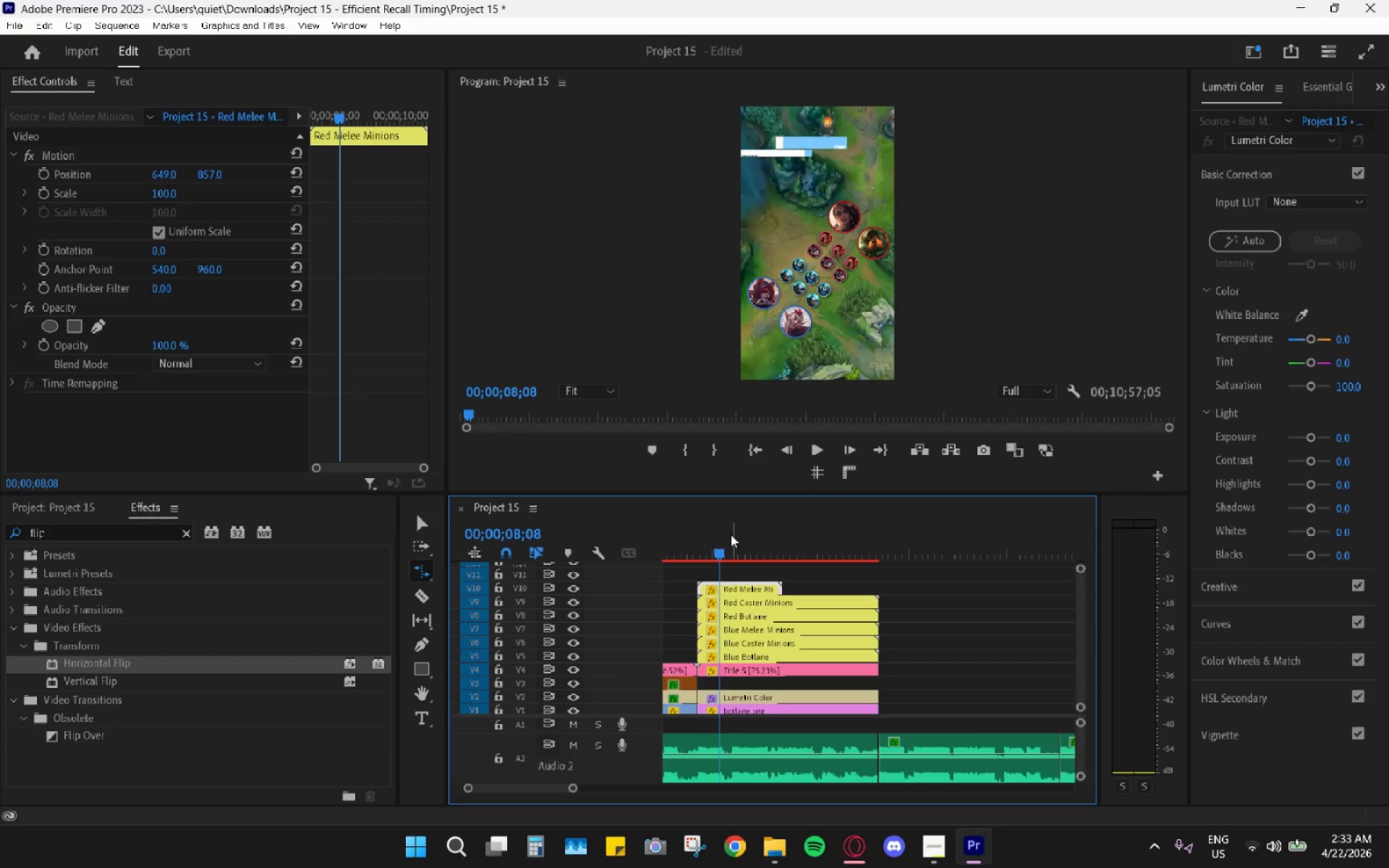 
left_click_drag(start_coordinate=[732, 535], to_coordinate=[704, 537])
 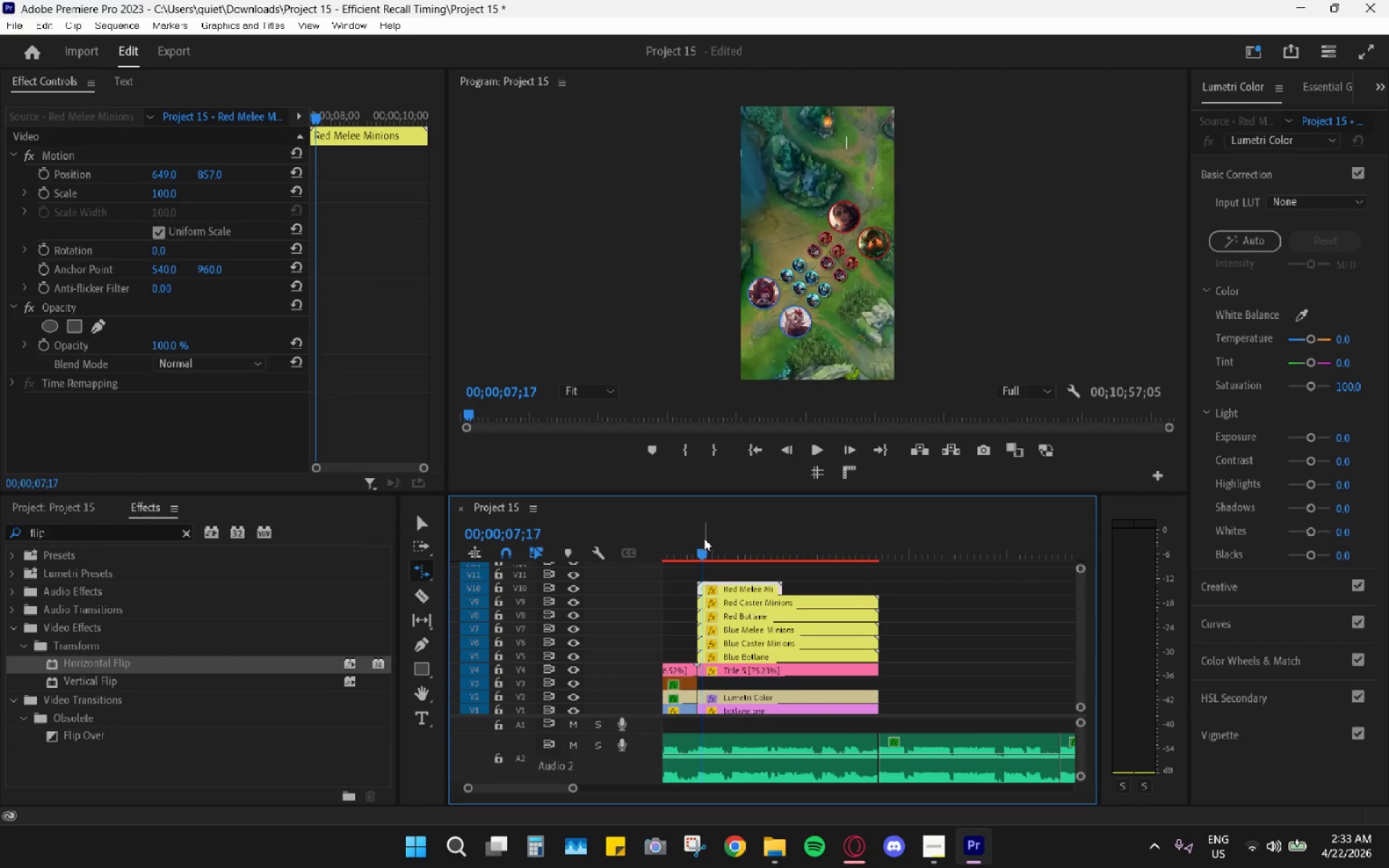 
key(Space)
 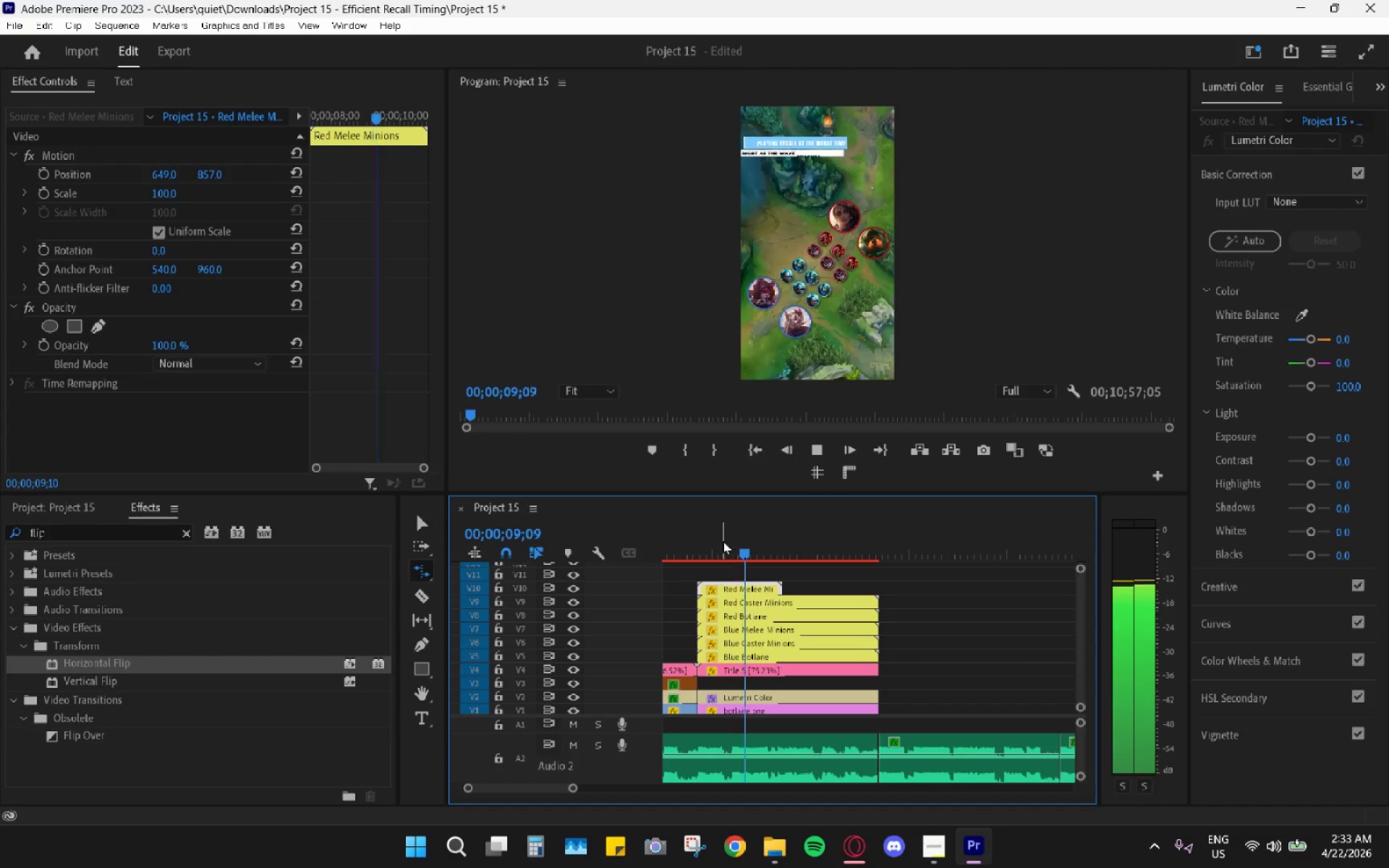 
key(Space)
 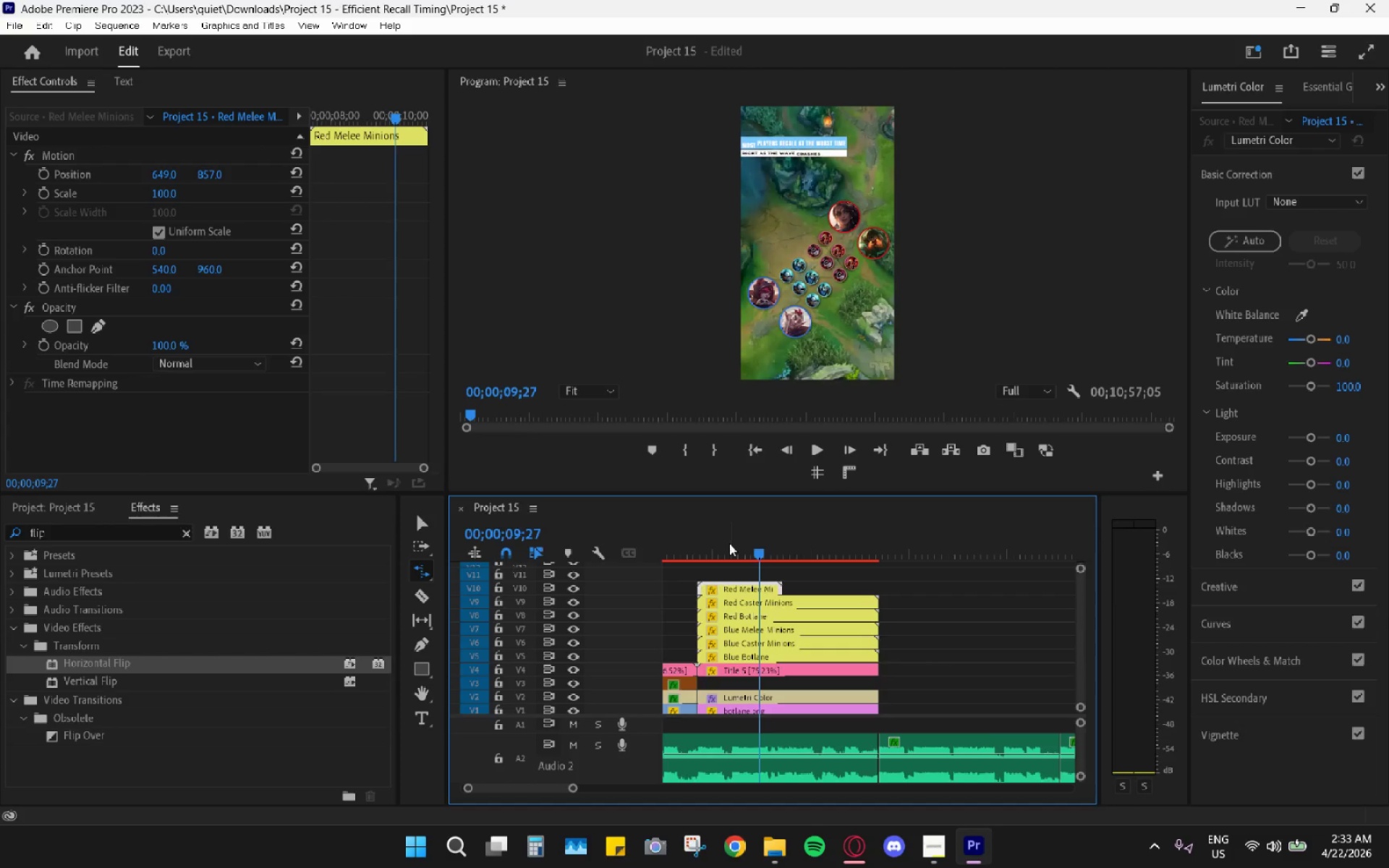 
left_click_drag(start_coordinate=[729, 543], to_coordinate=[706, 543])
 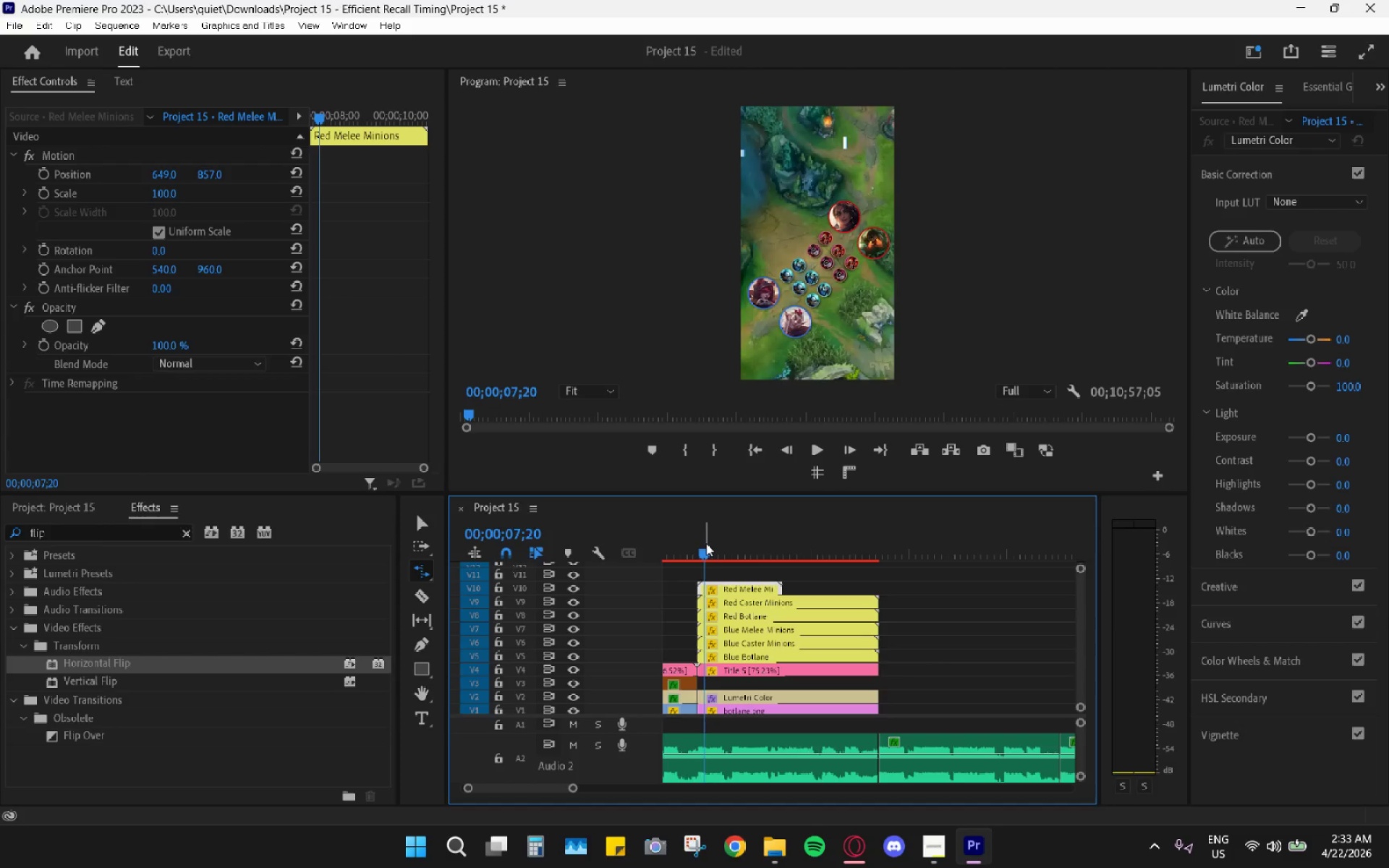 
key(Space)
 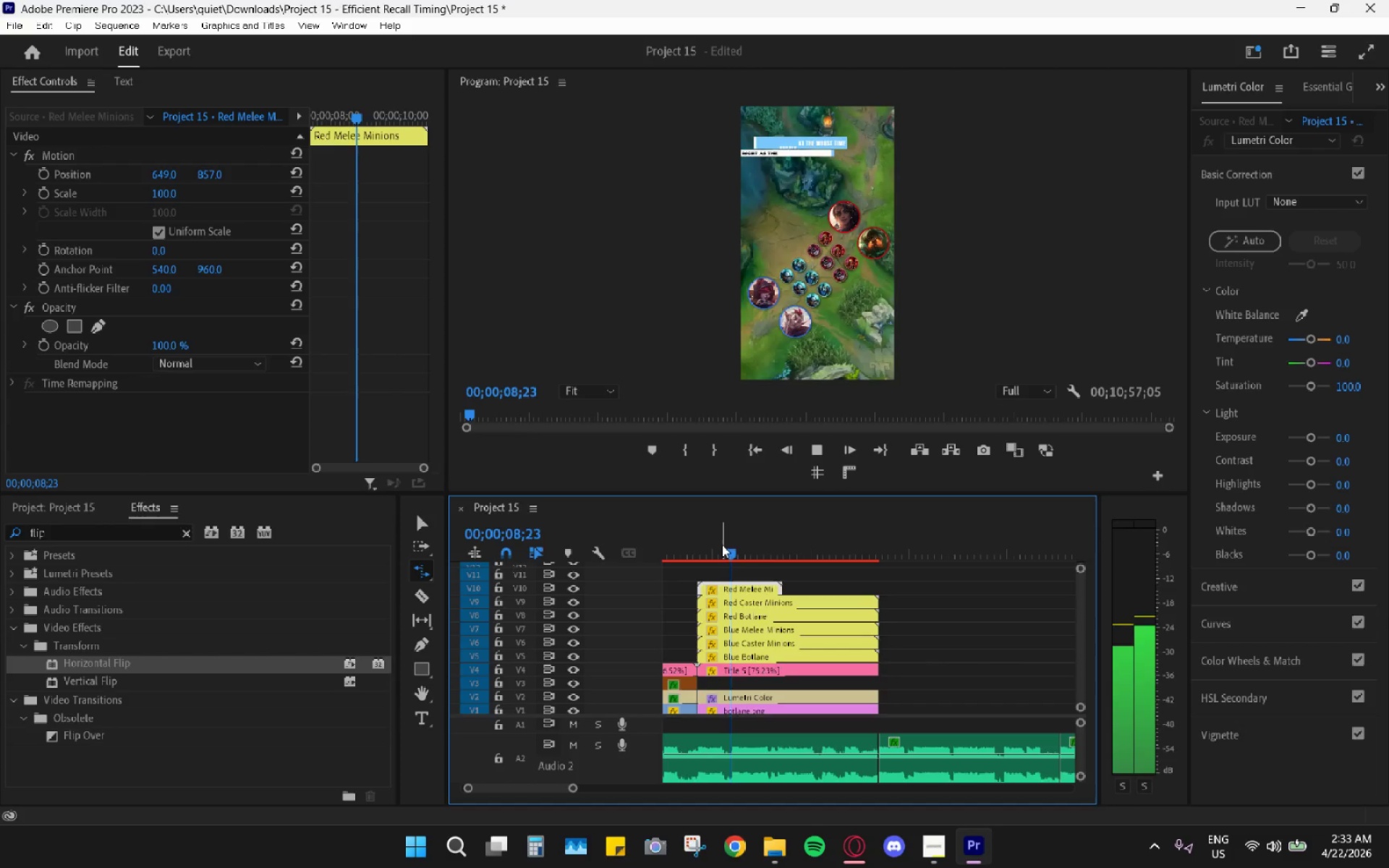 
key(Space)
 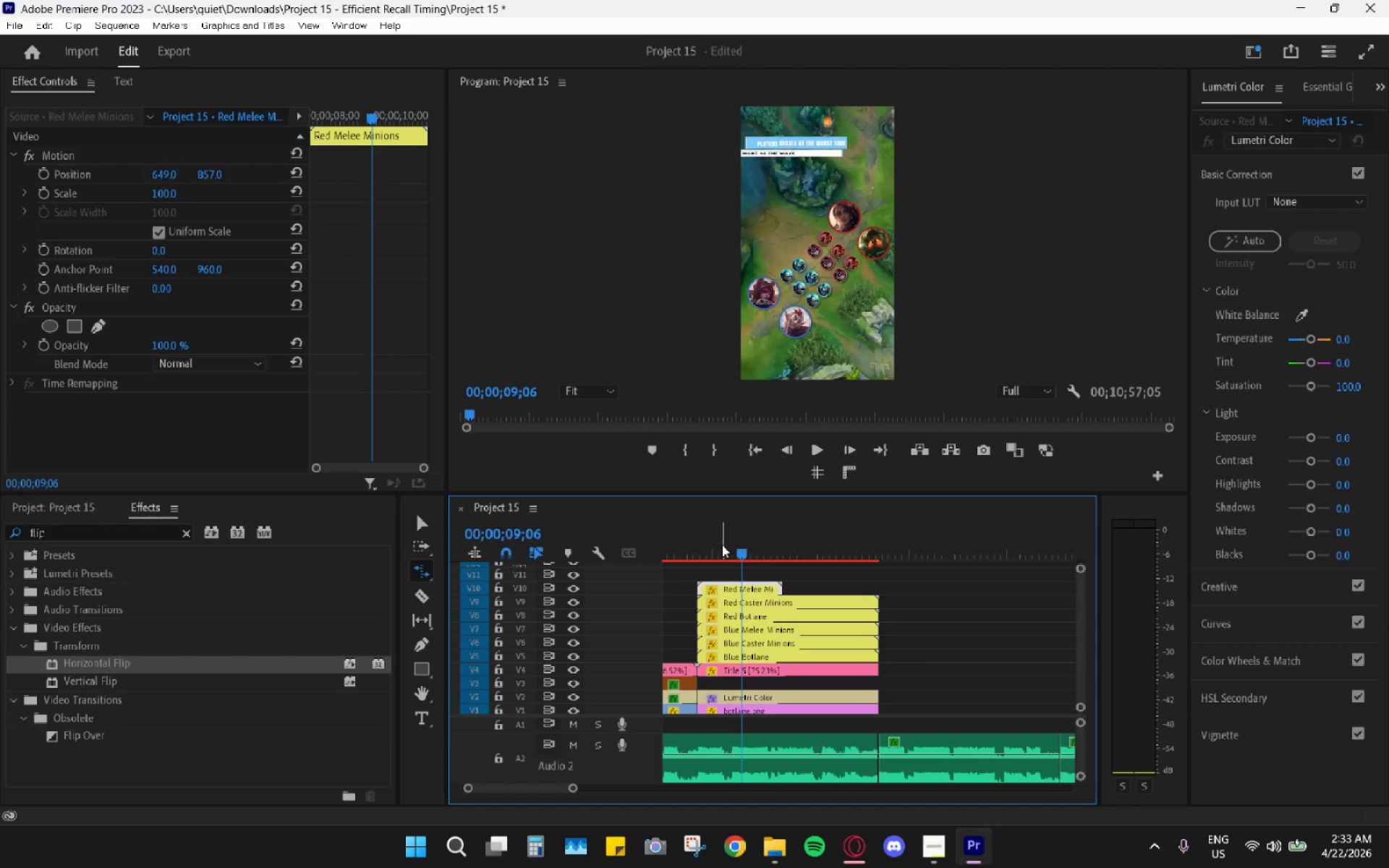 
left_click_drag(start_coordinate=[721, 545], to_coordinate=[704, 548])
 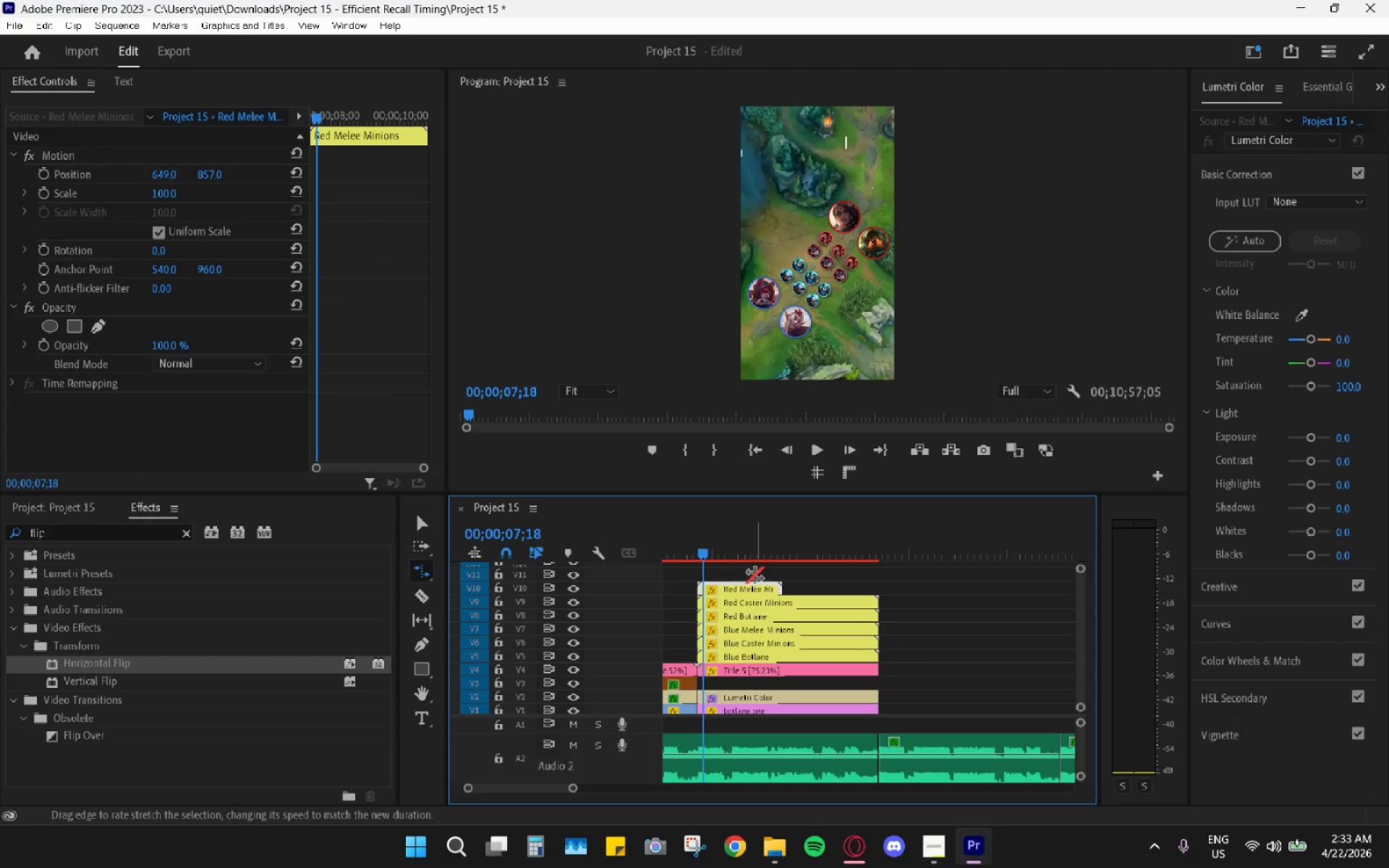 
key(R)
 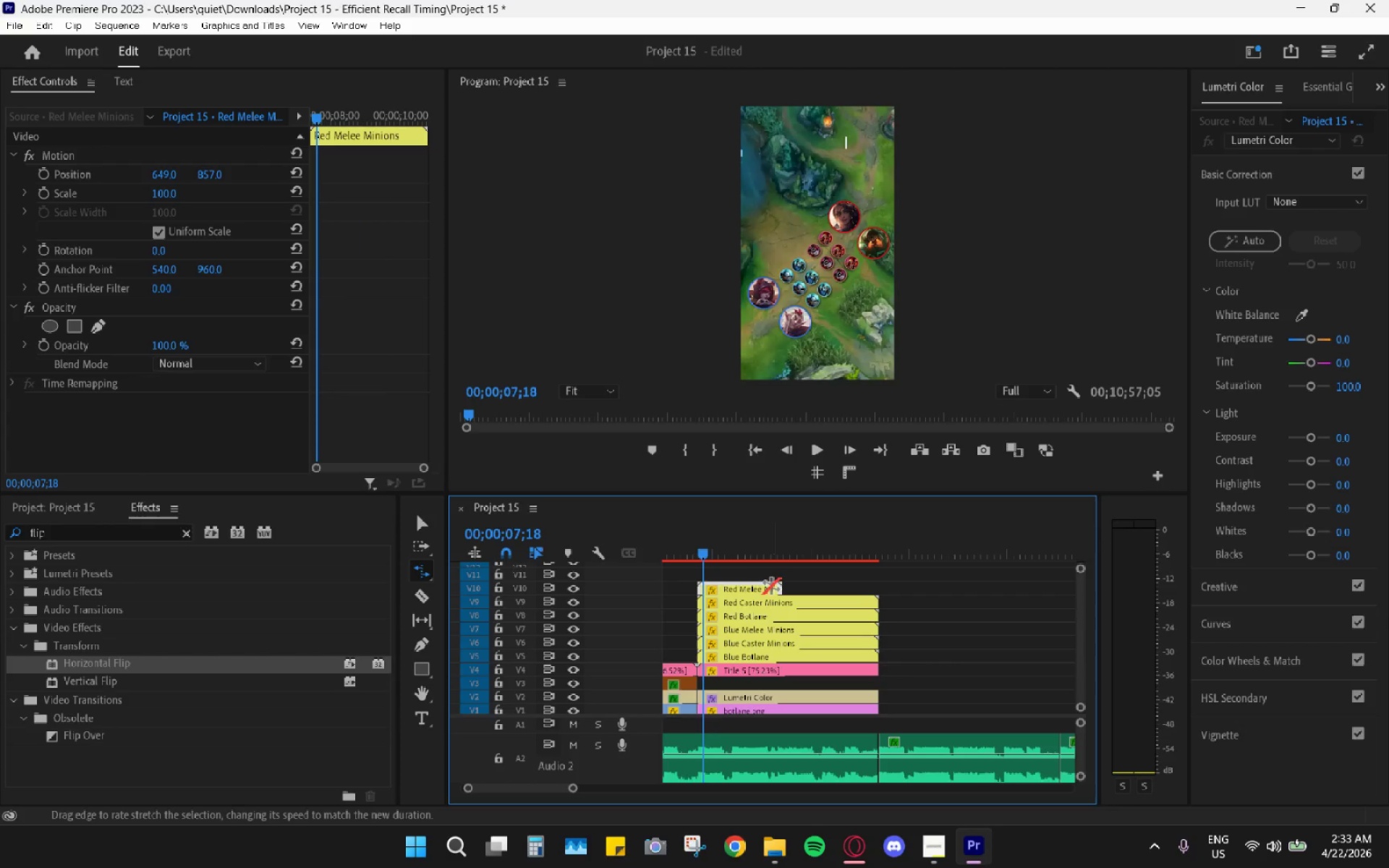 
left_click_drag(start_coordinate=[773, 586], to_coordinate=[765, 591])
 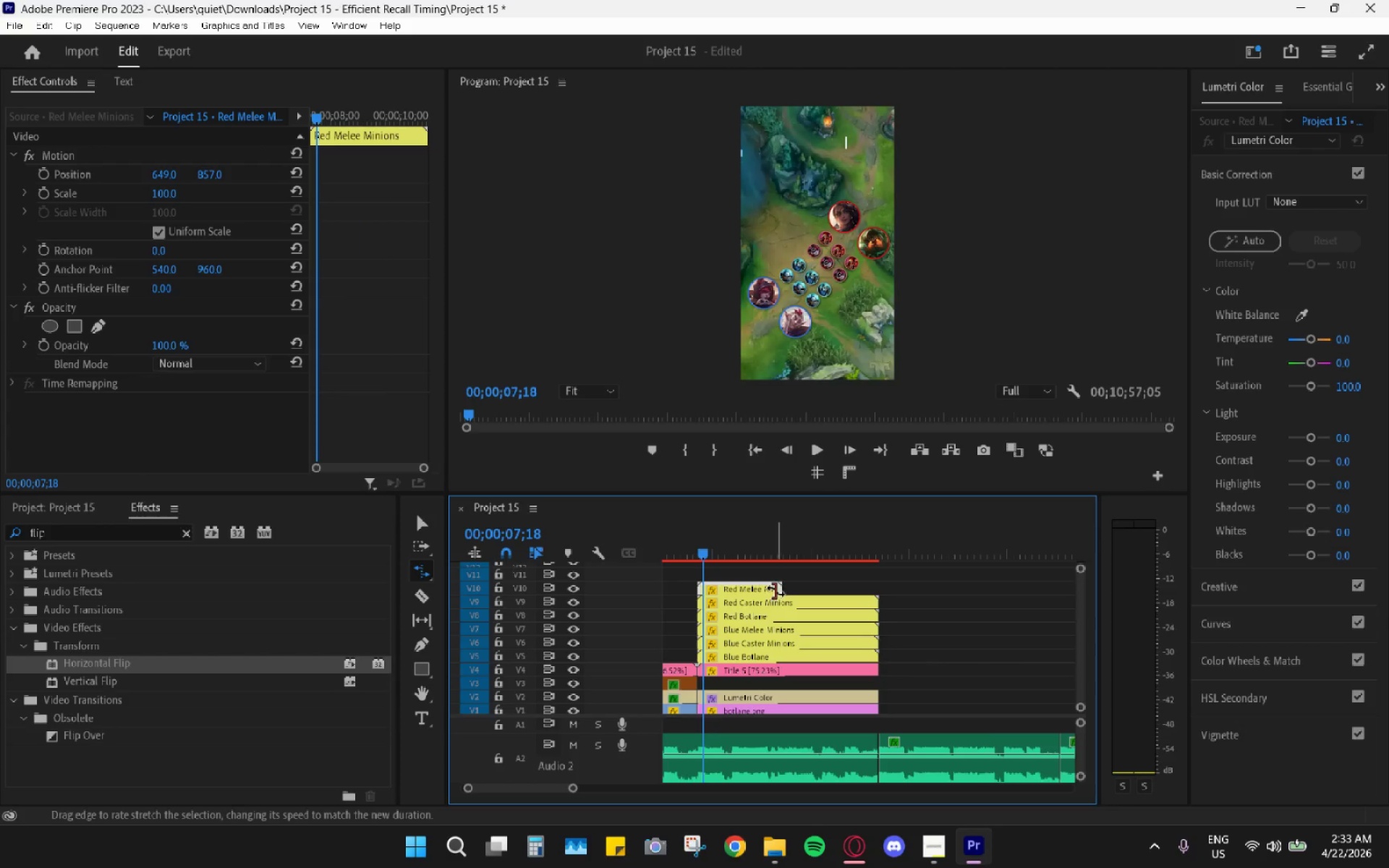 
left_click_drag(start_coordinate=[776, 590], to_coordinate=[757, 585])
 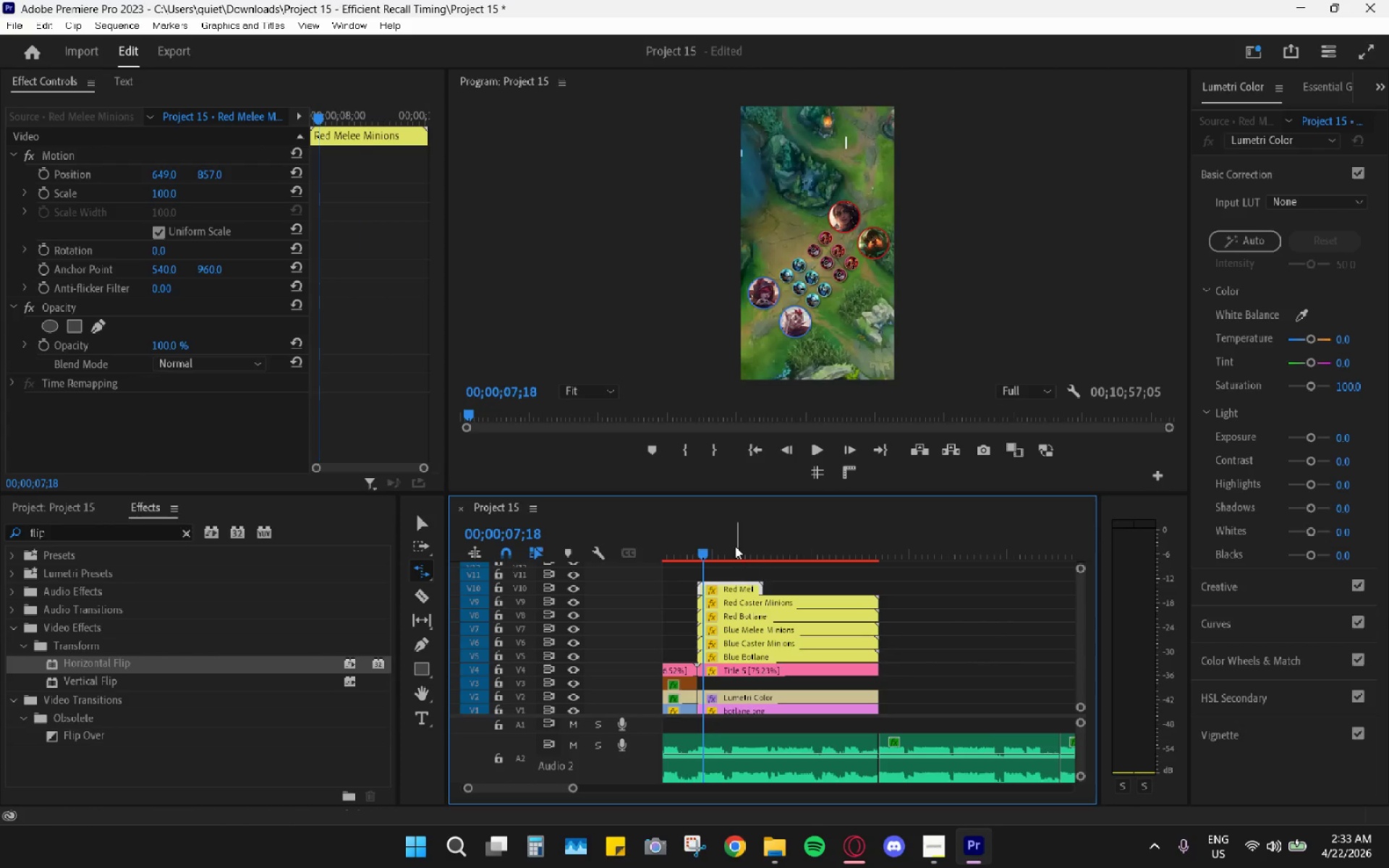 
left_click_drag(start_coordinate=[731, 544], to_coordinate=[709, 540])
 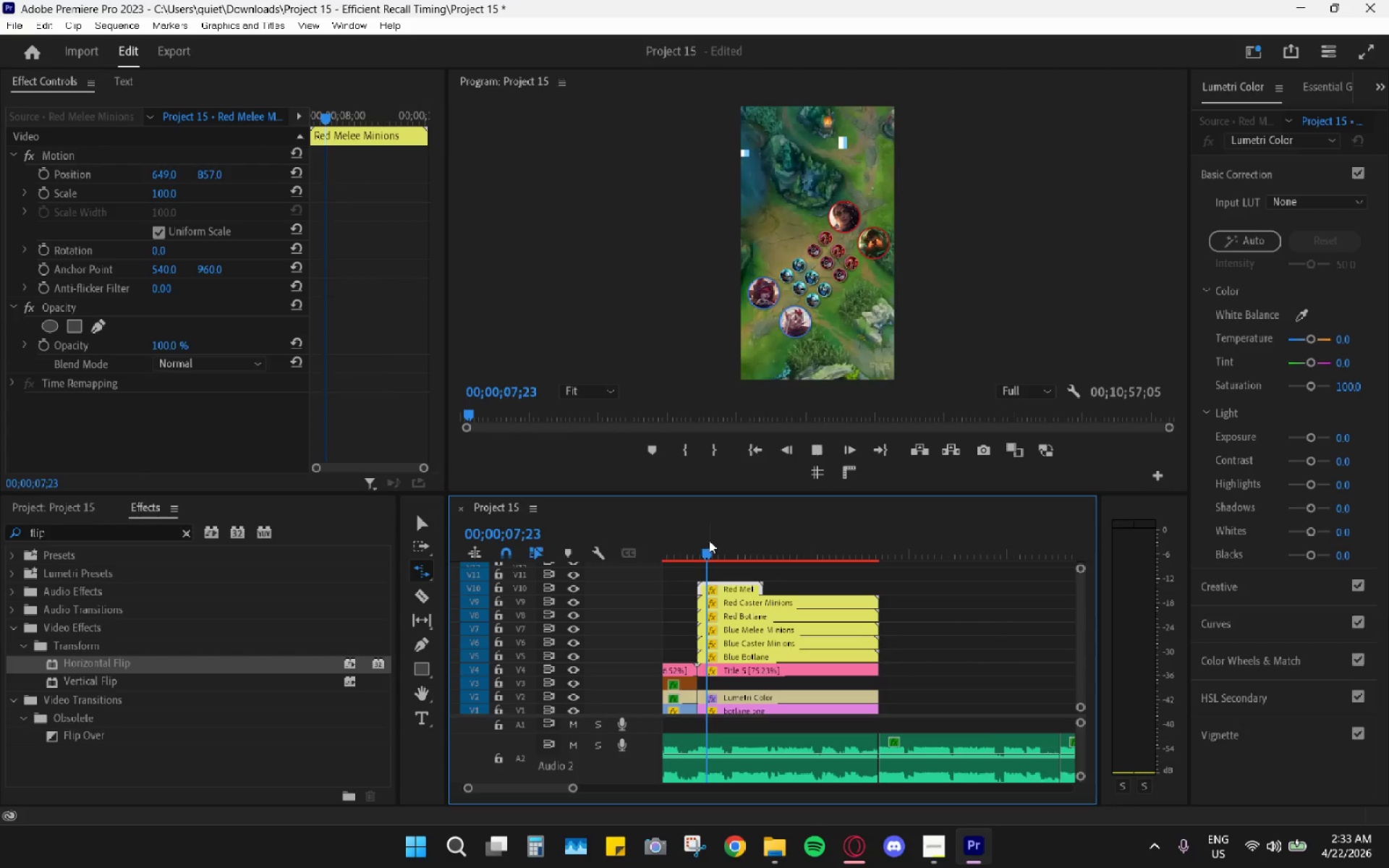 
key(Space)
 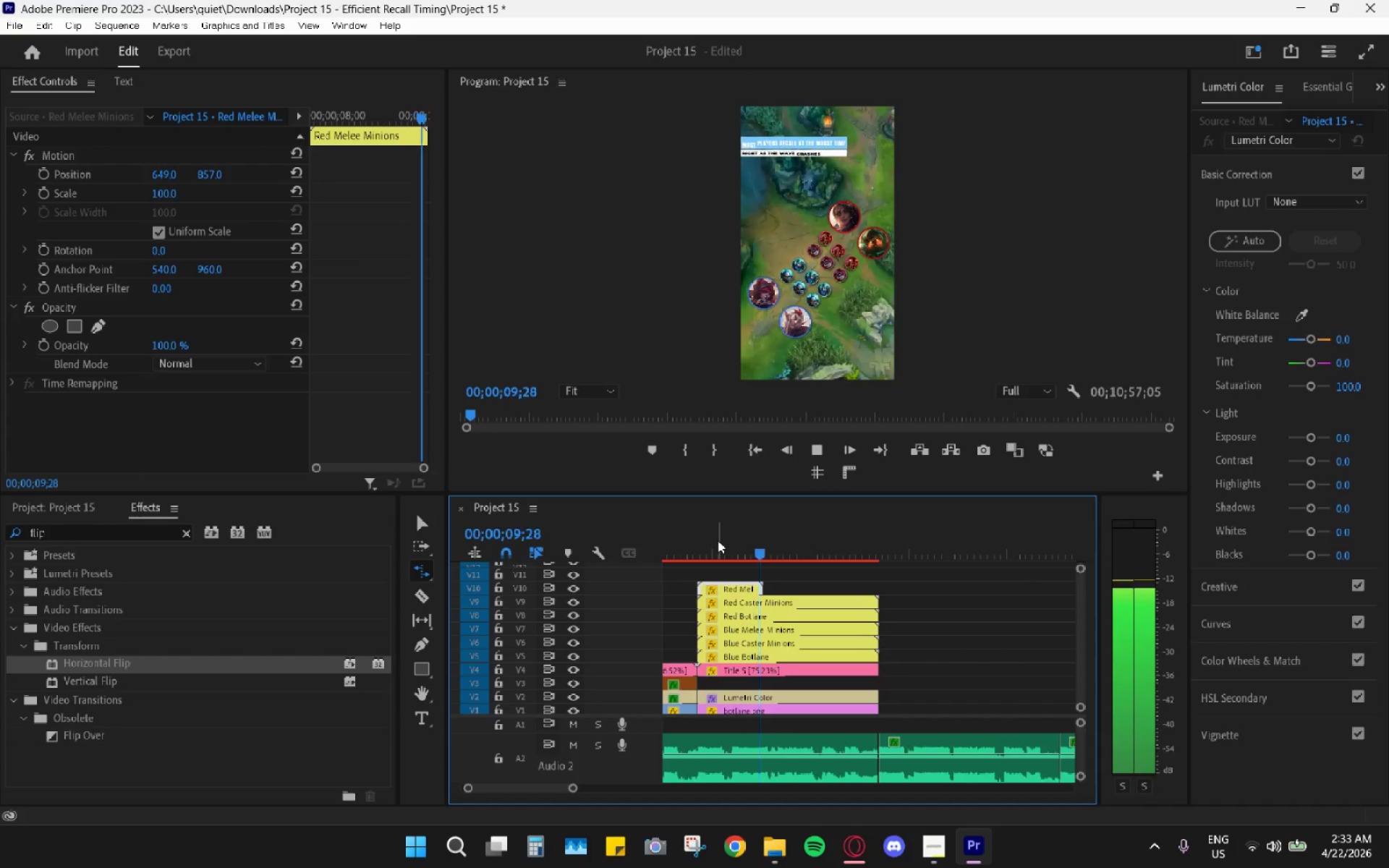 
key(Space)
 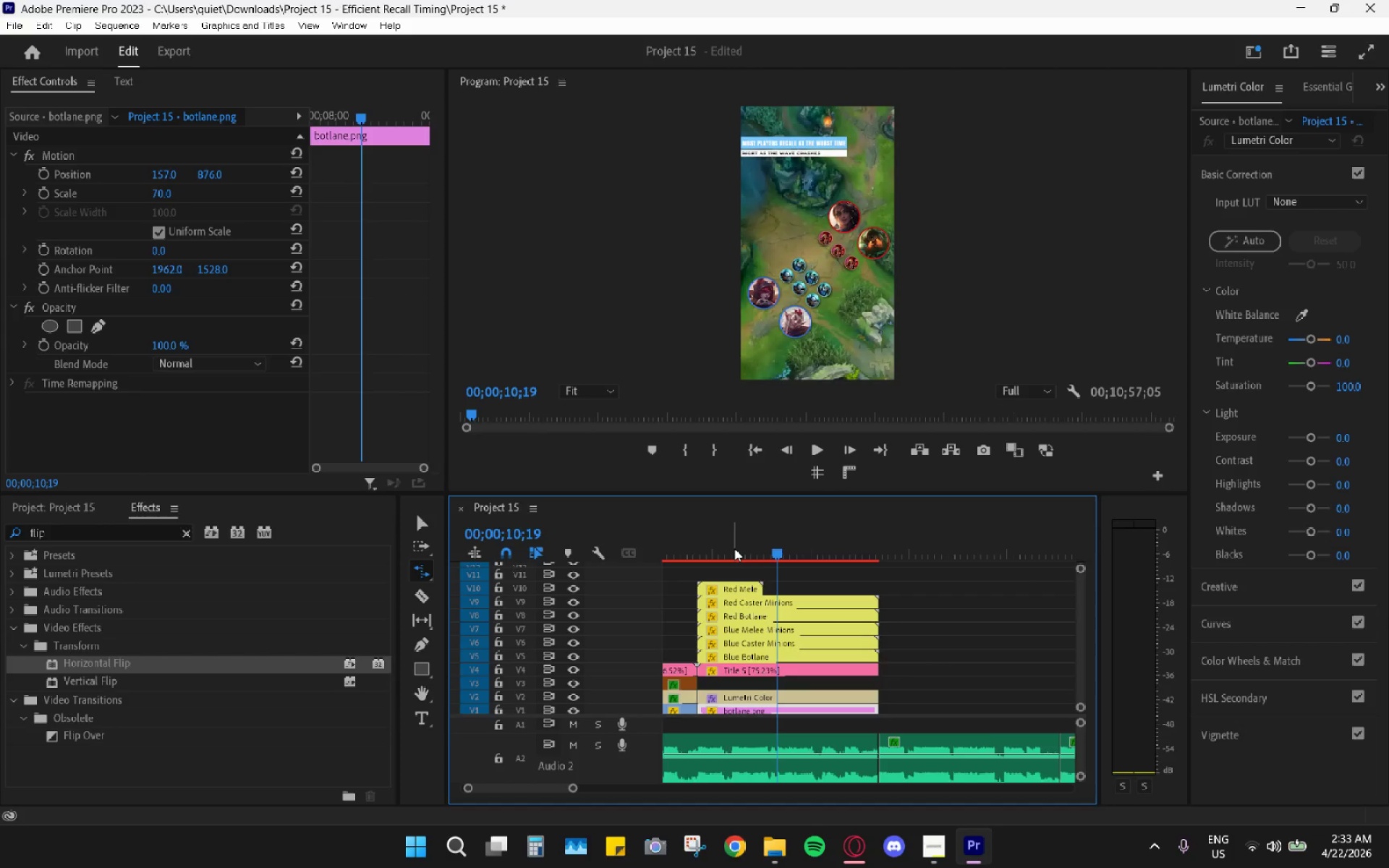 
key(Space)
 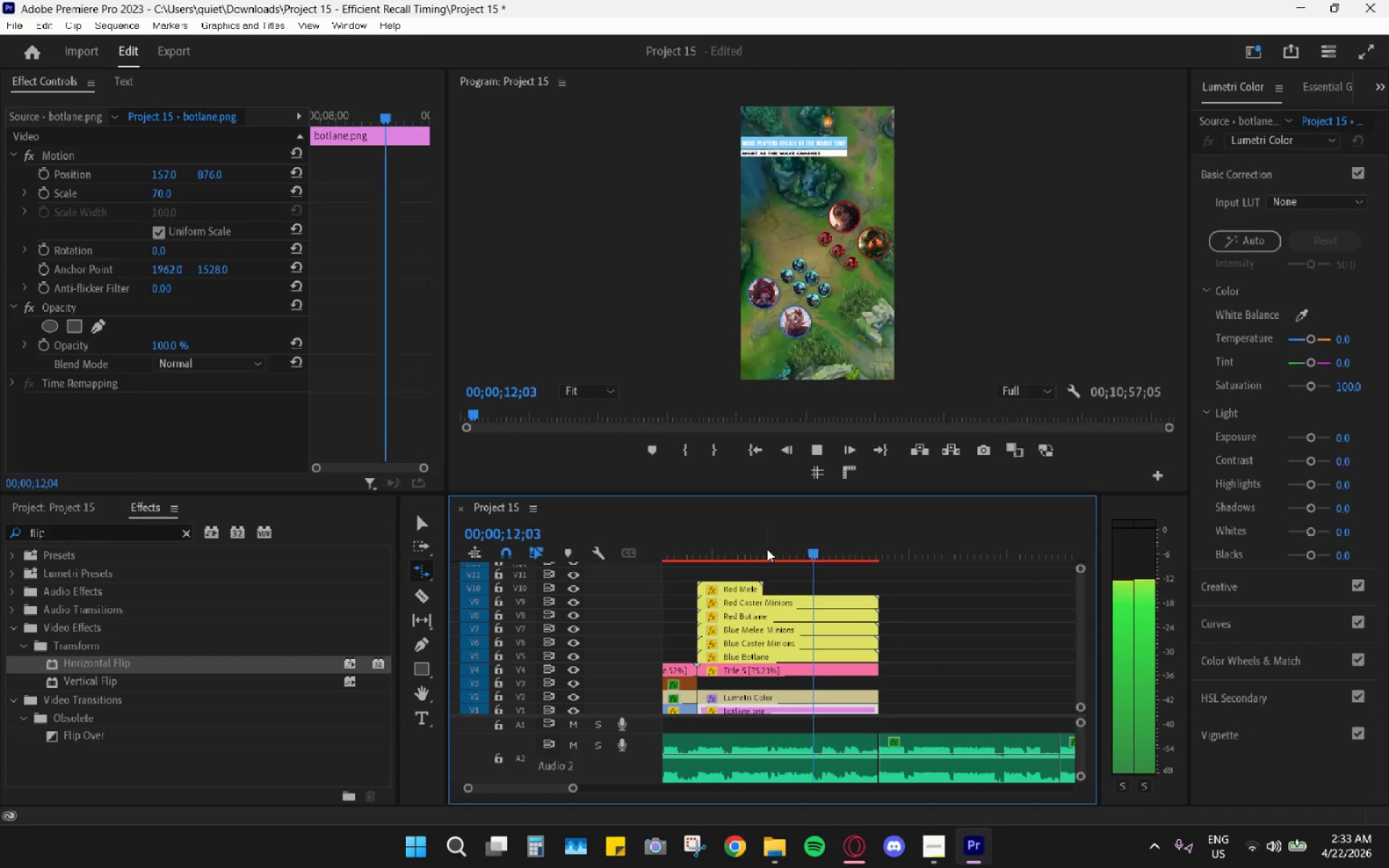 
key(Space)
 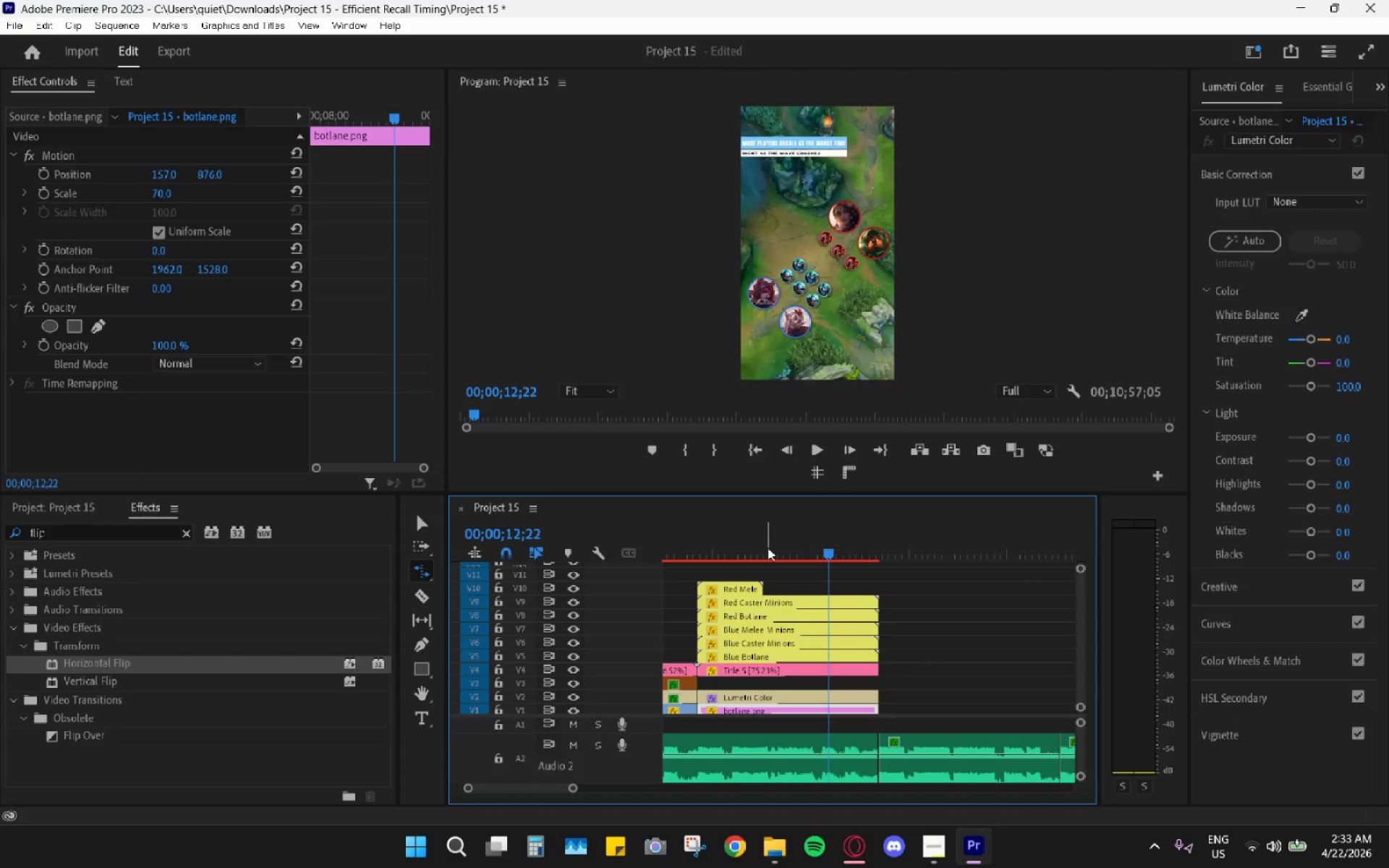 
key(Control+Z)
 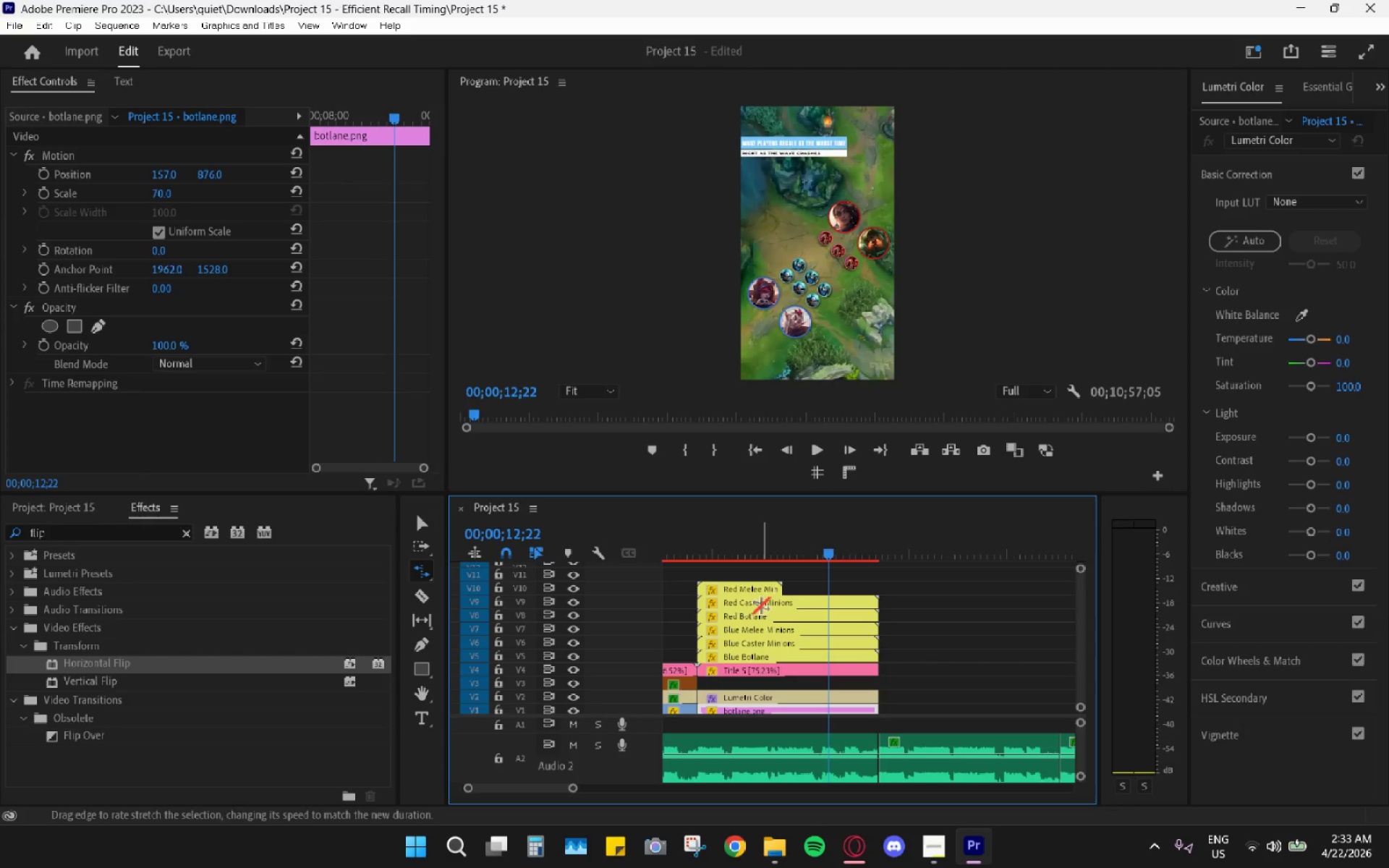 
key(Control+Z)
 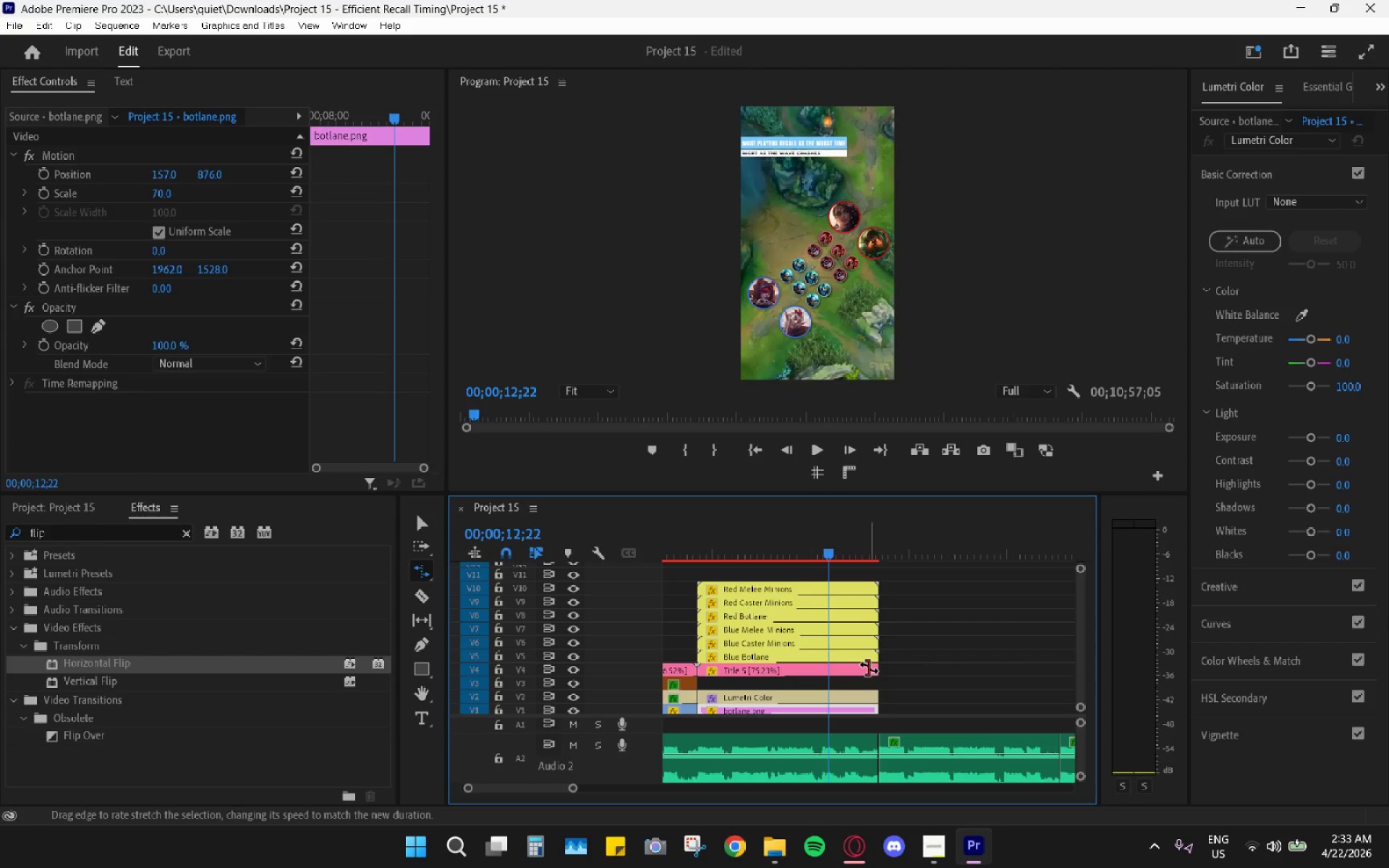 
left_click_drag(start_coordinate=[874, 674], to_coordinate=[762, 673])
 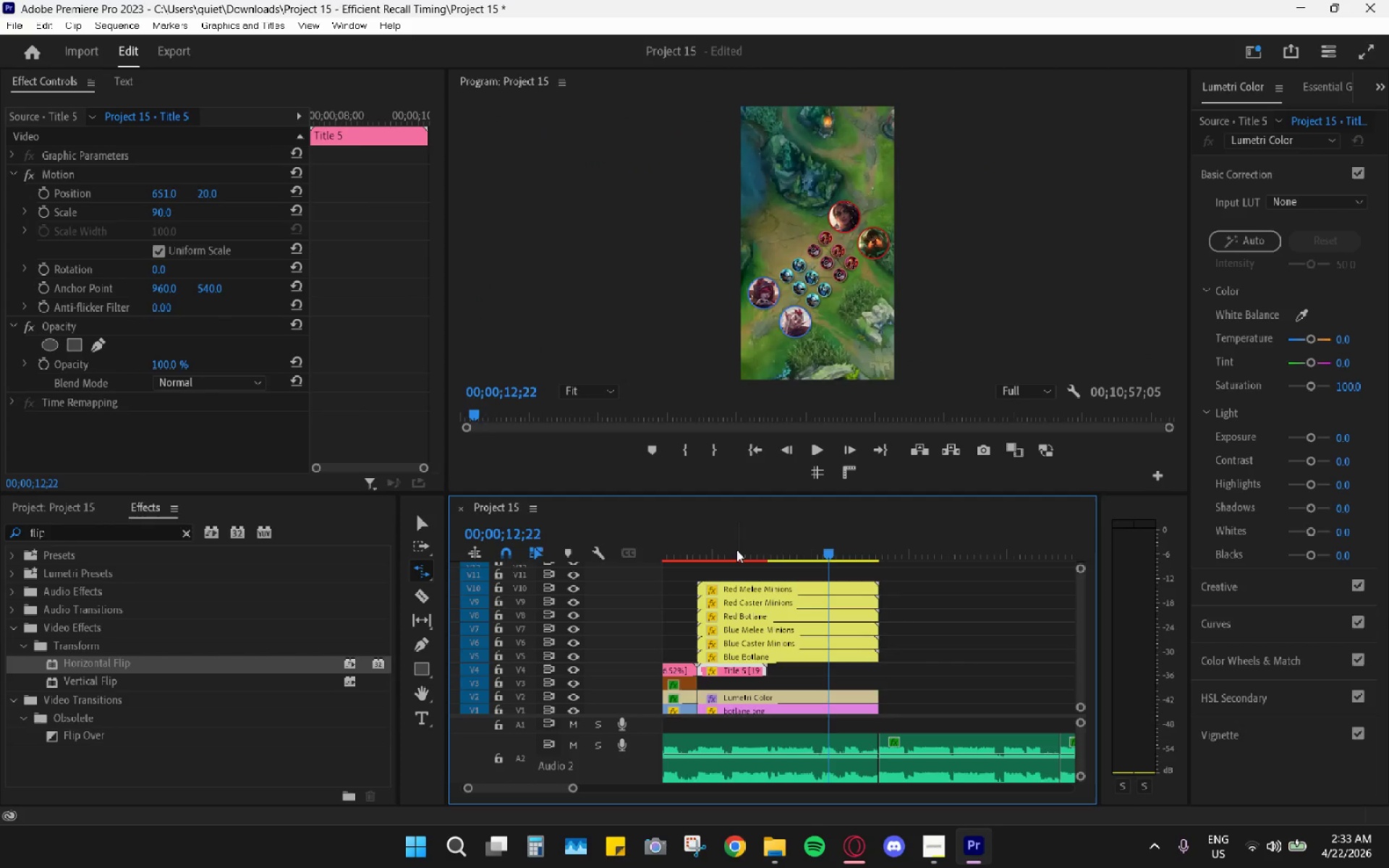 
left_click_drag(start_coordinate=[736, 549], to_coordinate=[698, 542])
 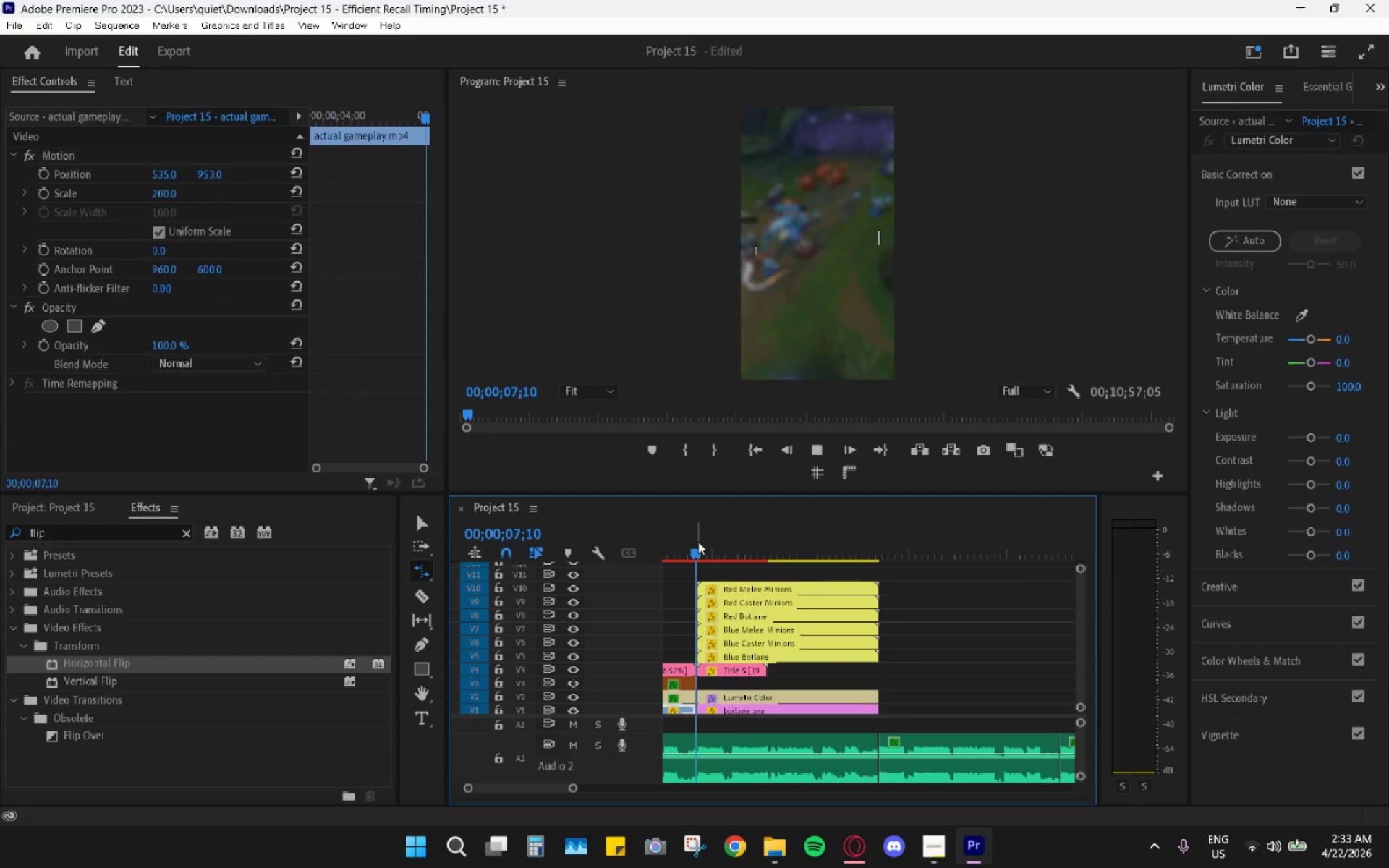 
key(Space)
 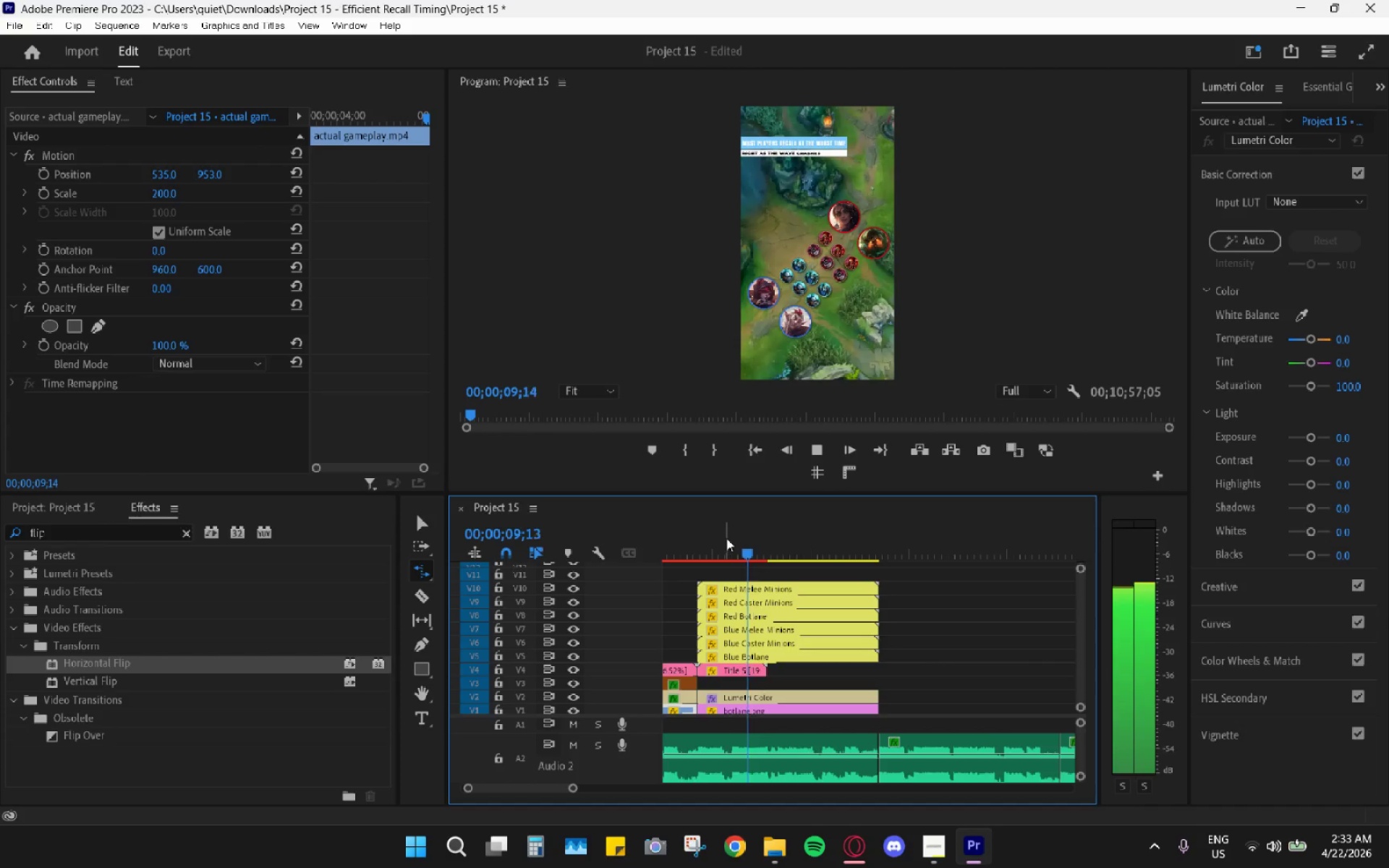 
key(Space)
 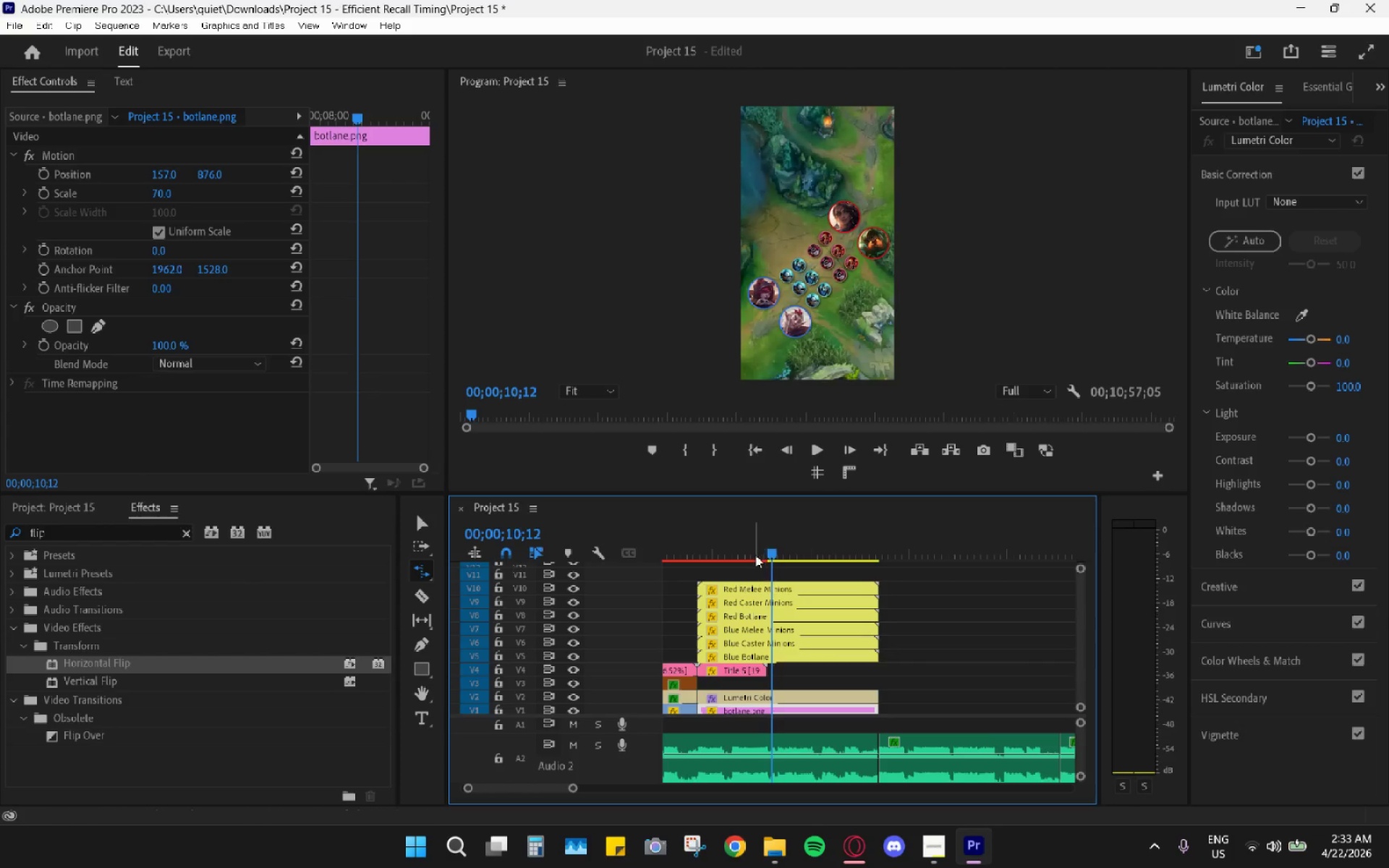 
left_click_drag(start_coordinate=[755, 553], to_coordinate=[748, 552])
 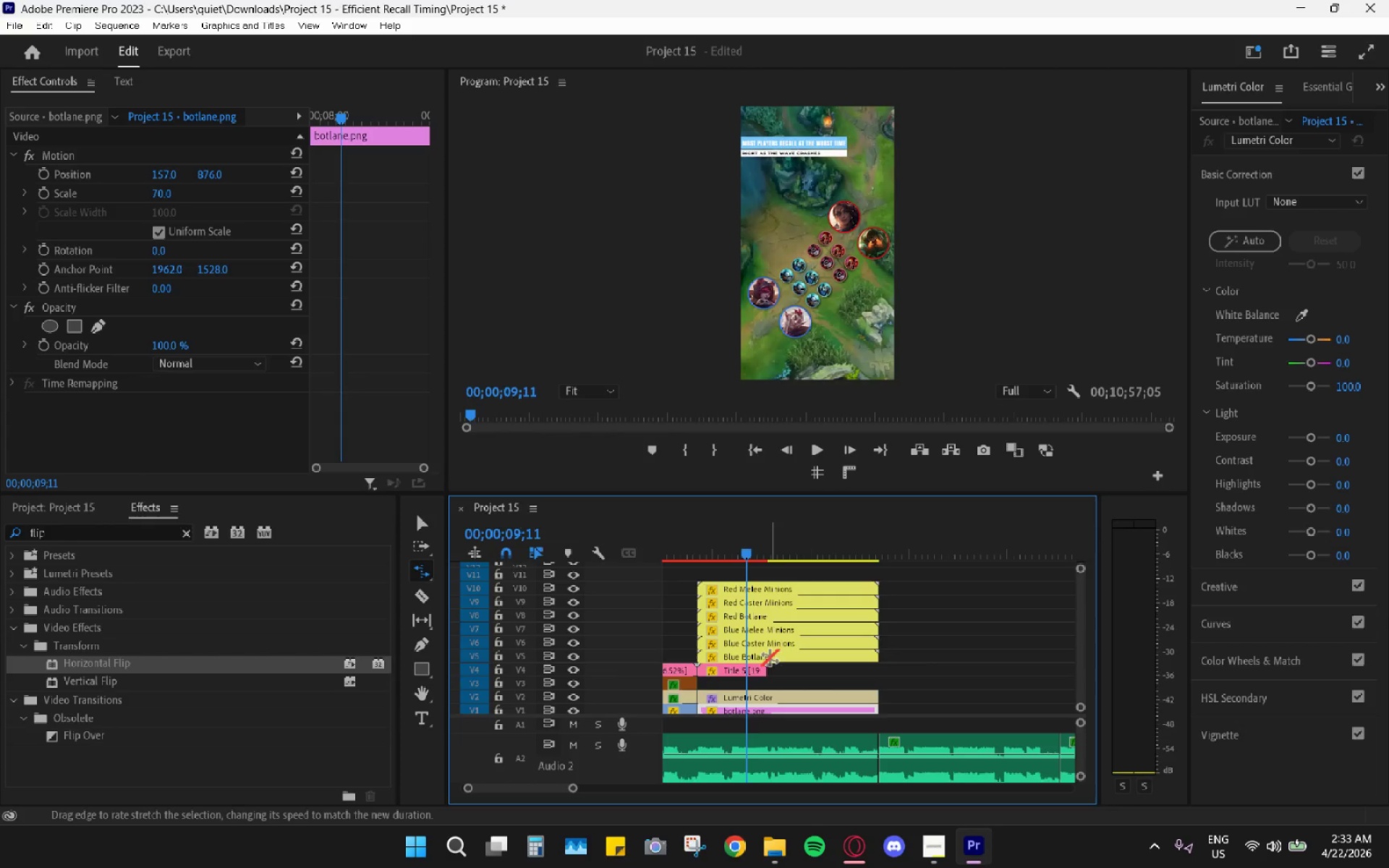 
hold_key(key=C, duration=0.64)
 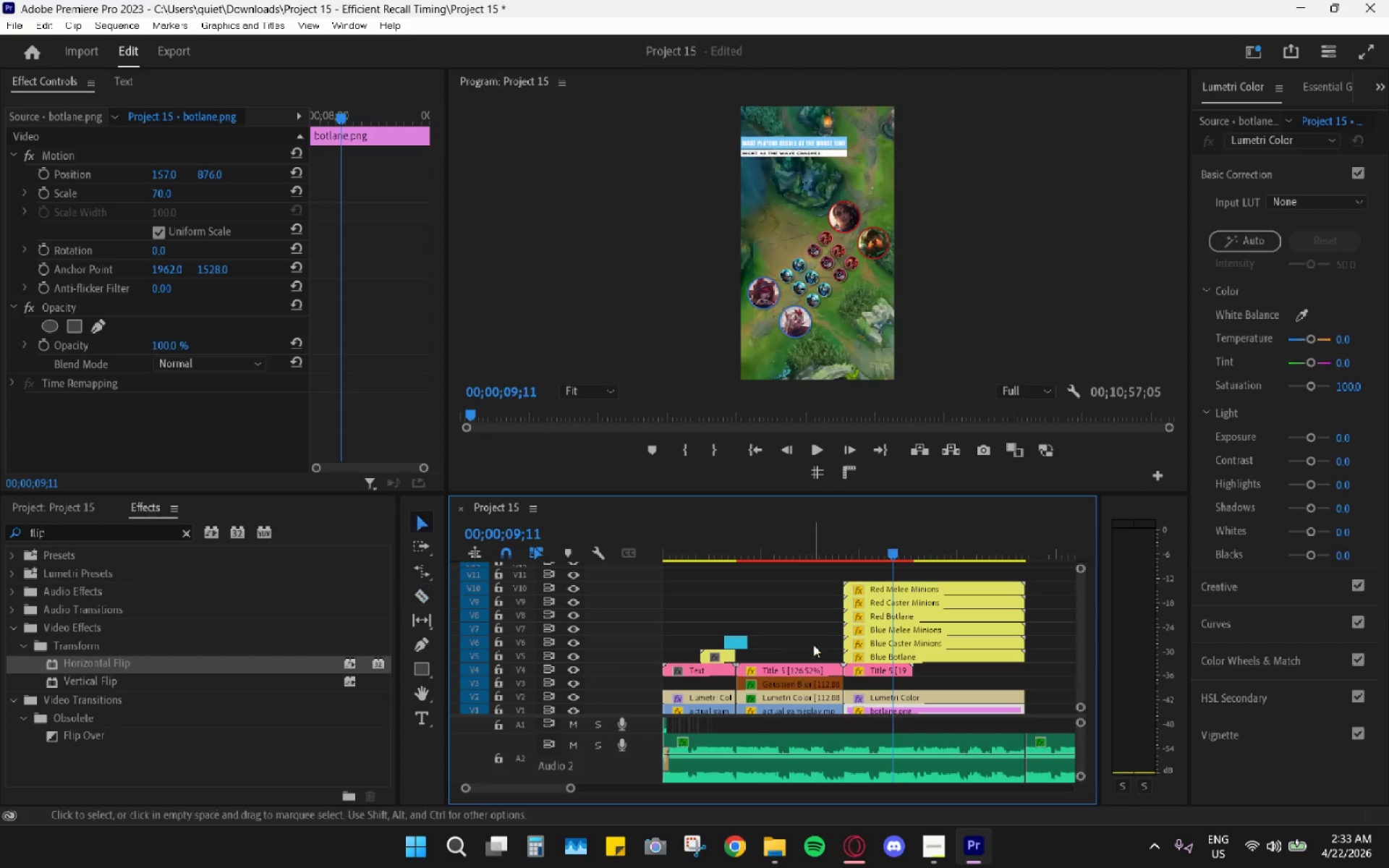 
scroll: coordinate [774, 656], scroll_direction: up, amount: 10.0
 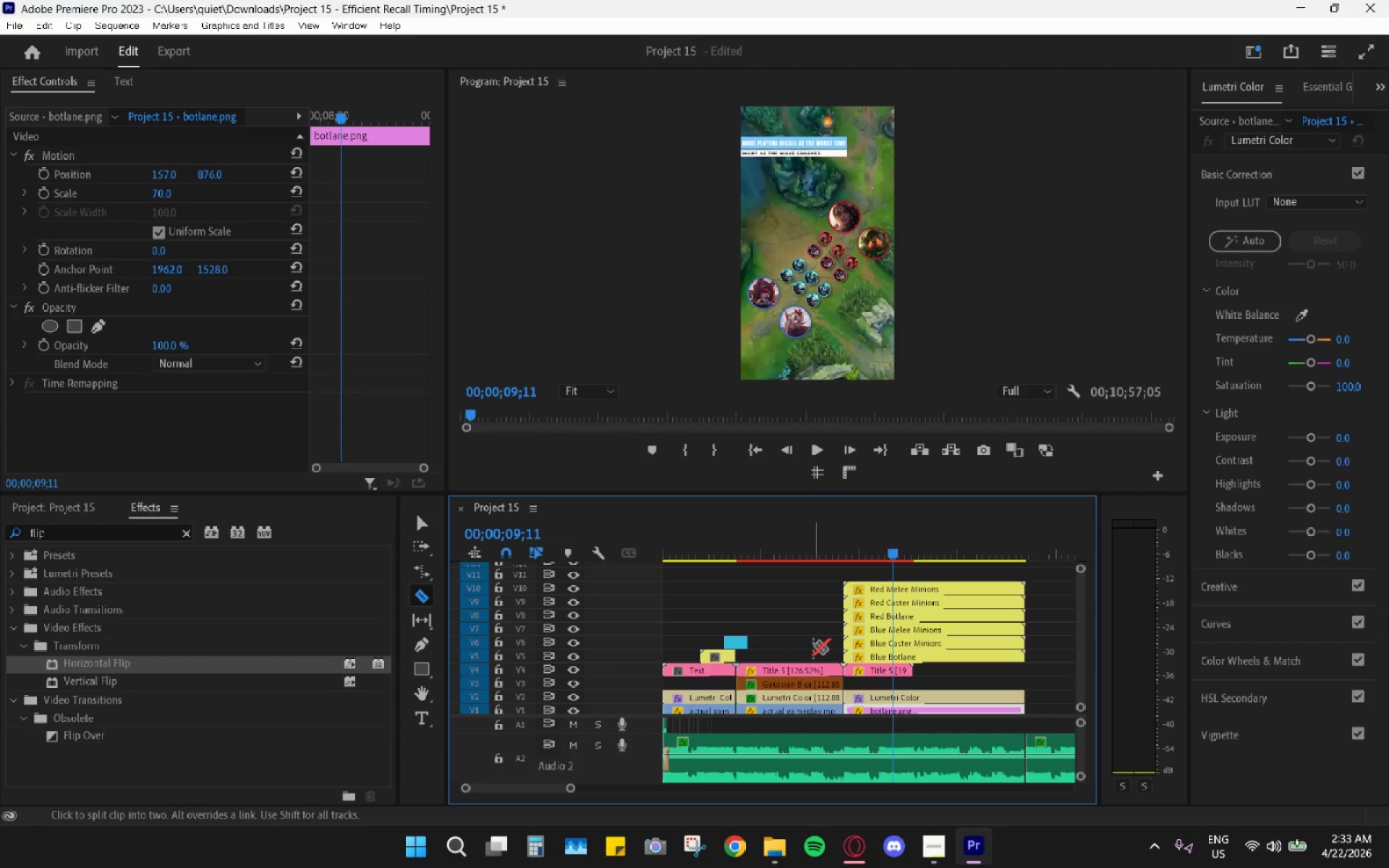 
key(V)
 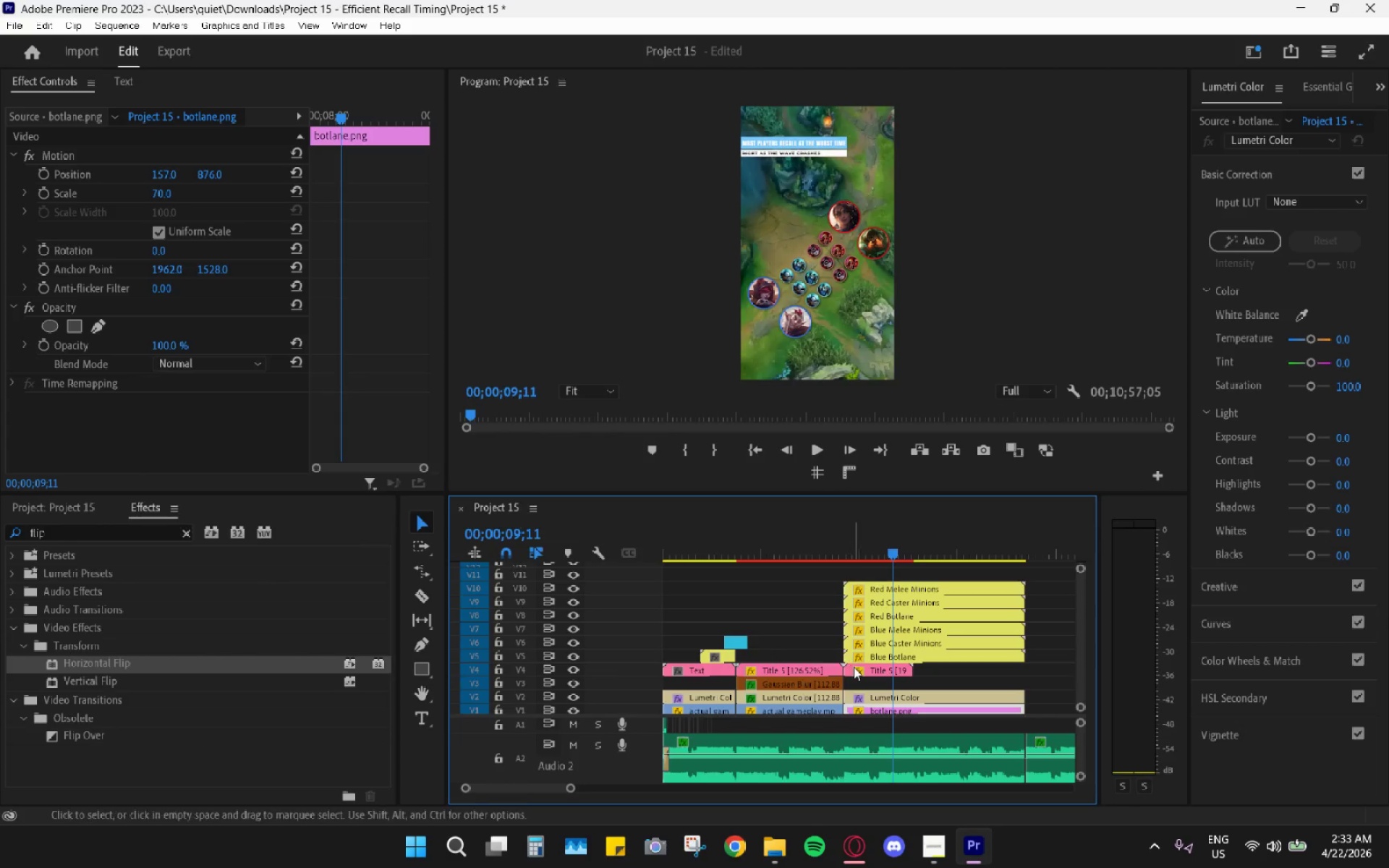 
hold_key(key=AltLeft, duration=0.86)
scroll: coordinate [868, 666], scroll_direction: up, amount: 10.0
 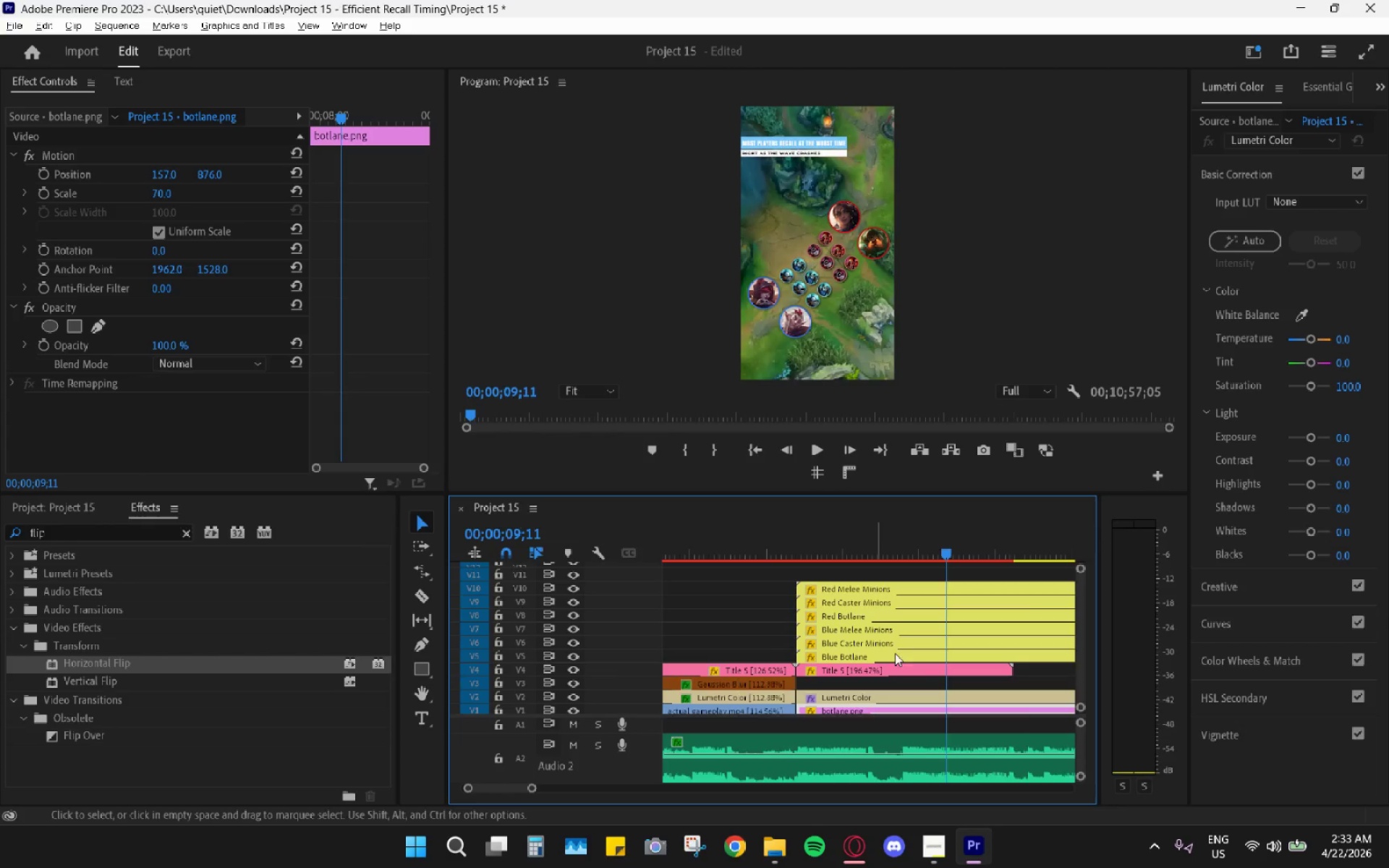 
key(Alt+AltLeft)
 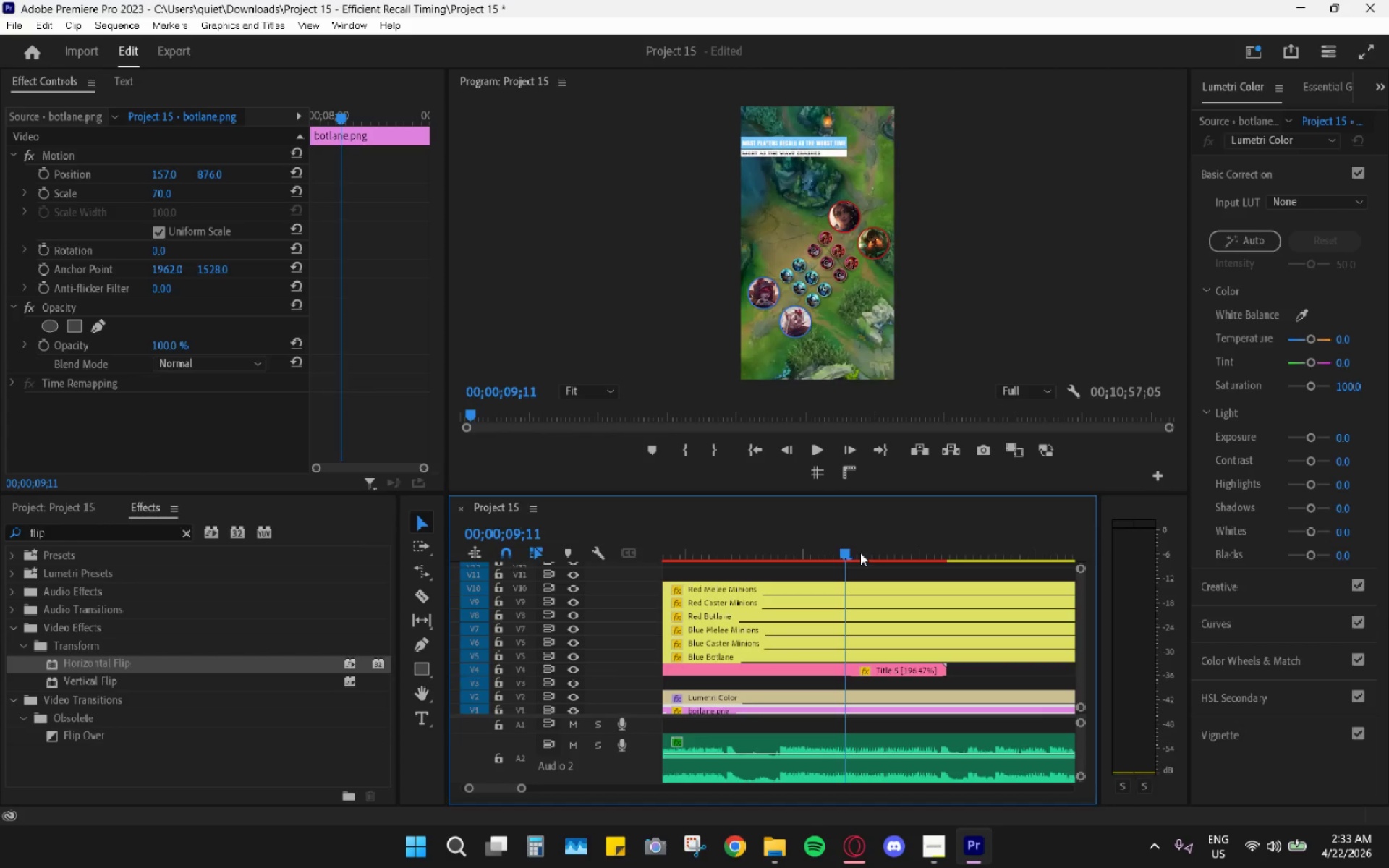 
scroll: coordinate [904, 647], scroll_direction: up, amount: 1.0
 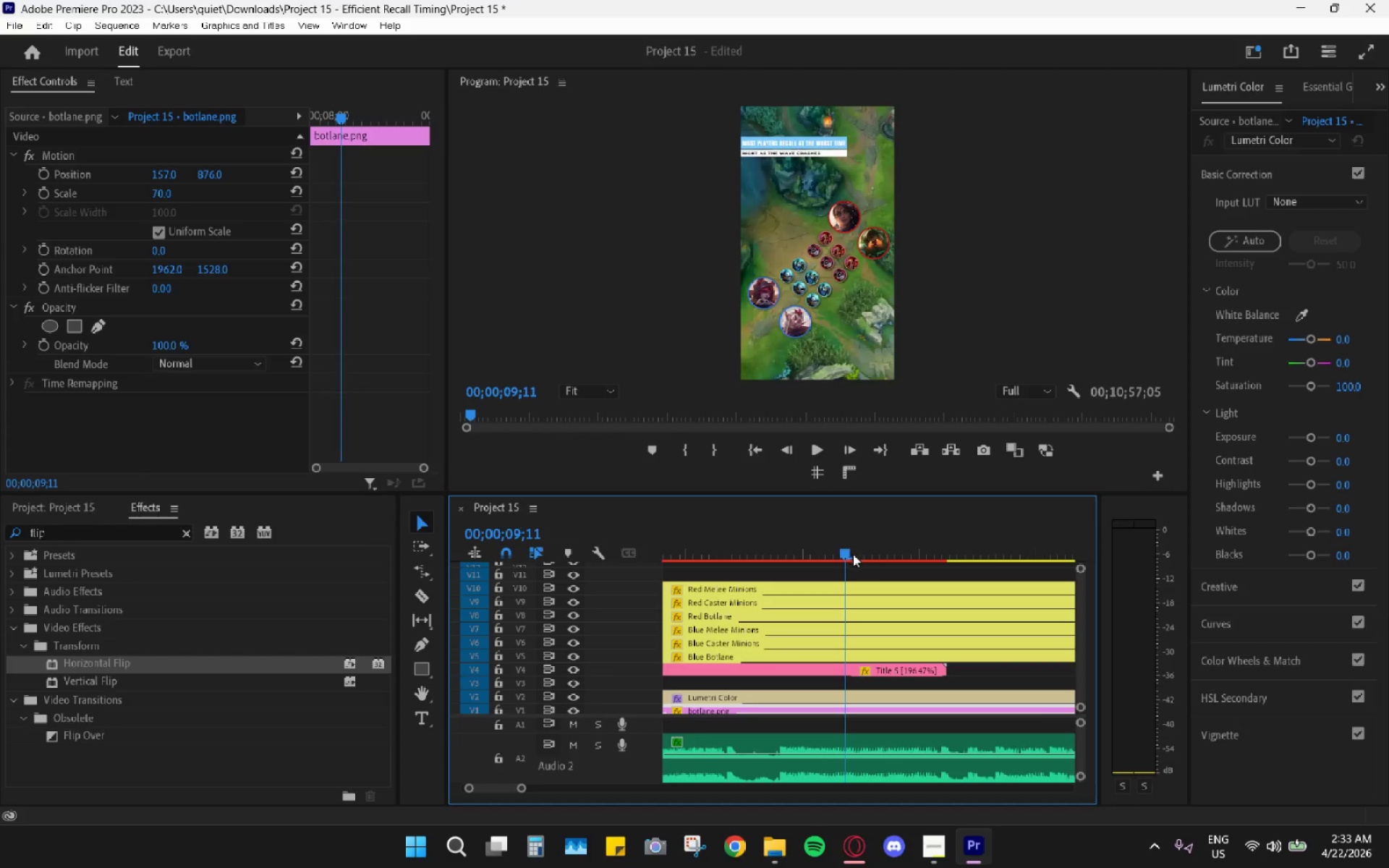 
left_click_drag(start_coordinate=[850, 554], to_coordinate=[795, 551])
 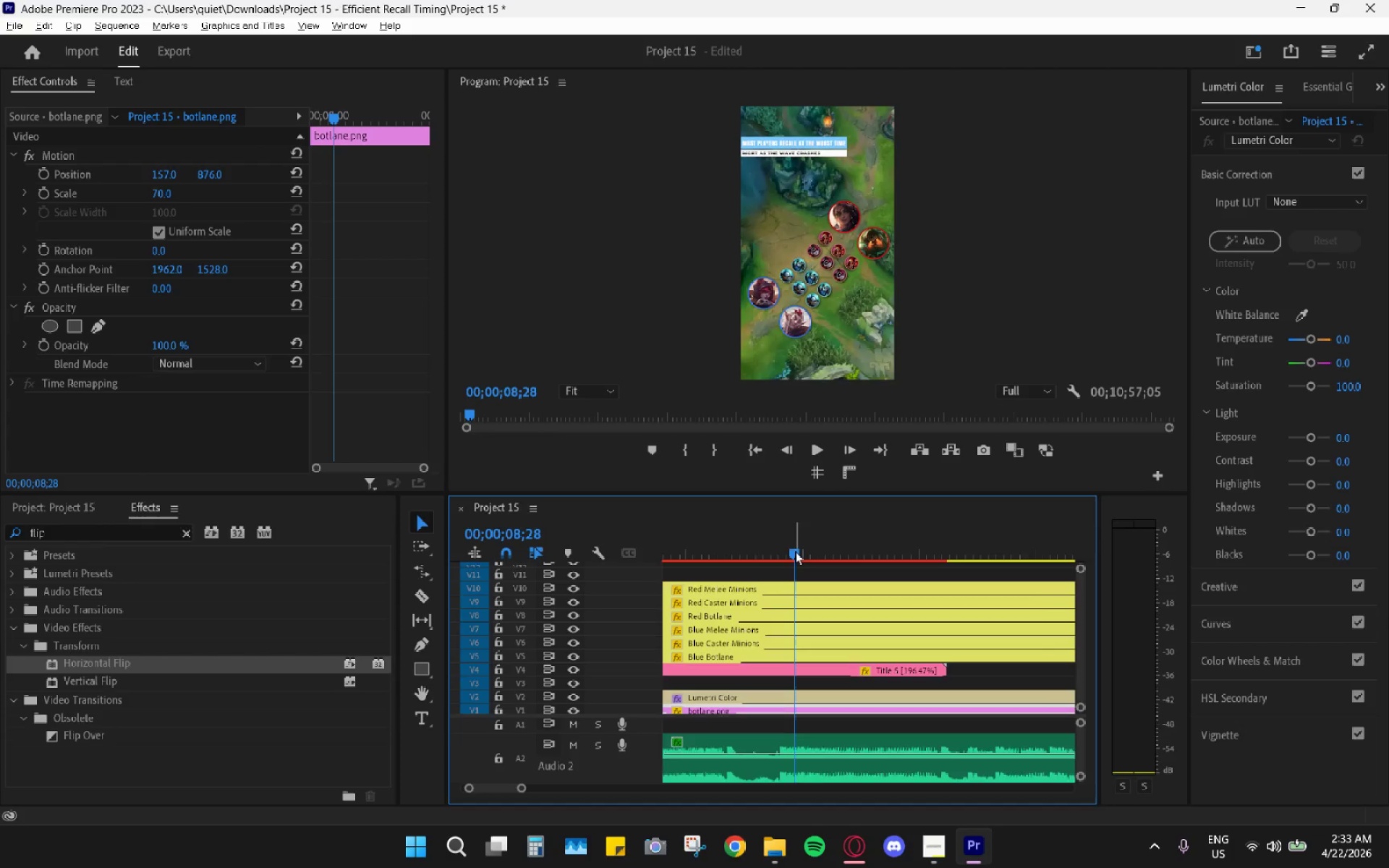 
hold_key(key=AltLeft, duration=0.55)
scroll: coordinate [795, 552], scroll_direction: down, amount: 5.0
 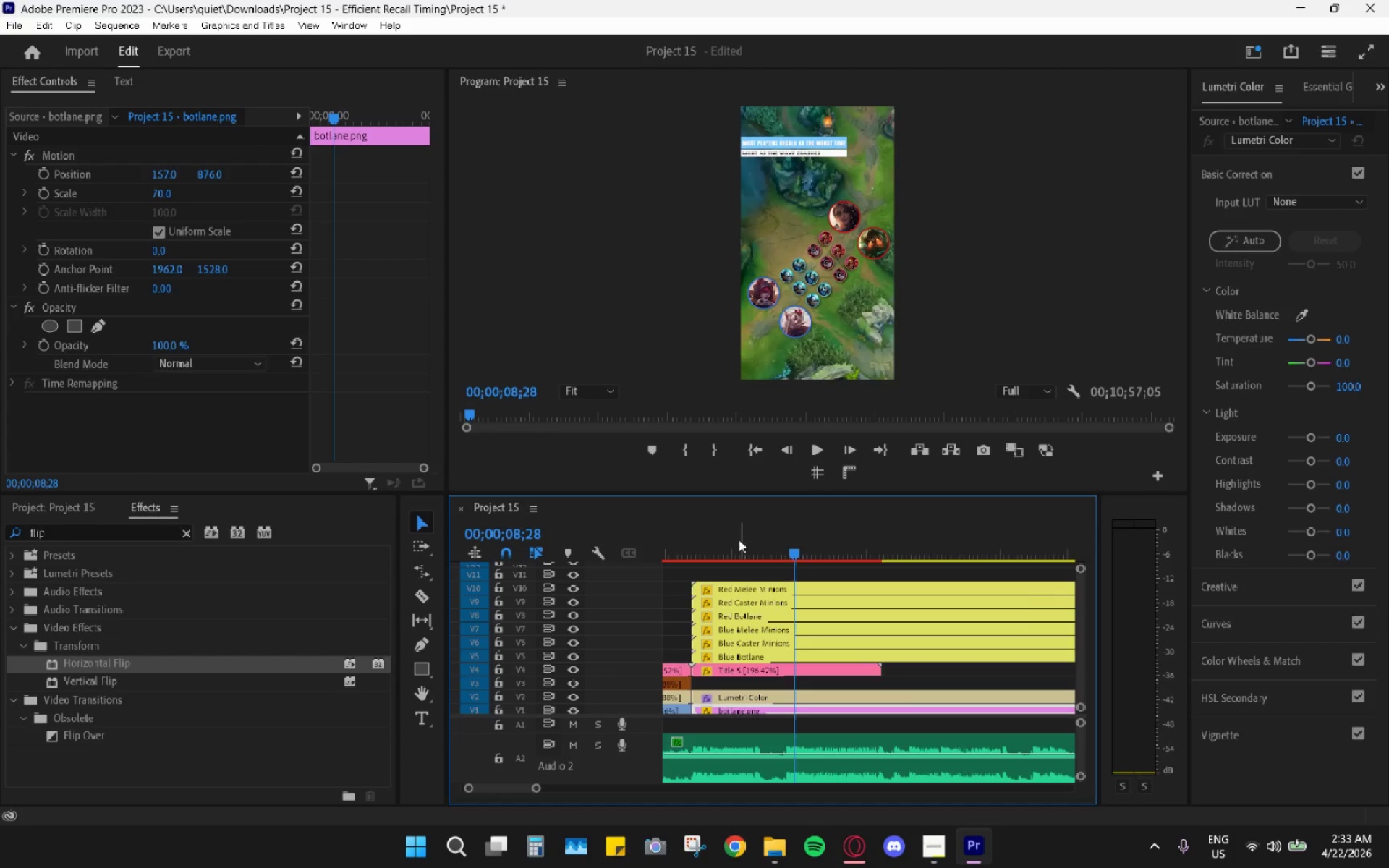 
left_click_drag(start_coordinate=[730, 539], to_coordinate=[692, 540])
 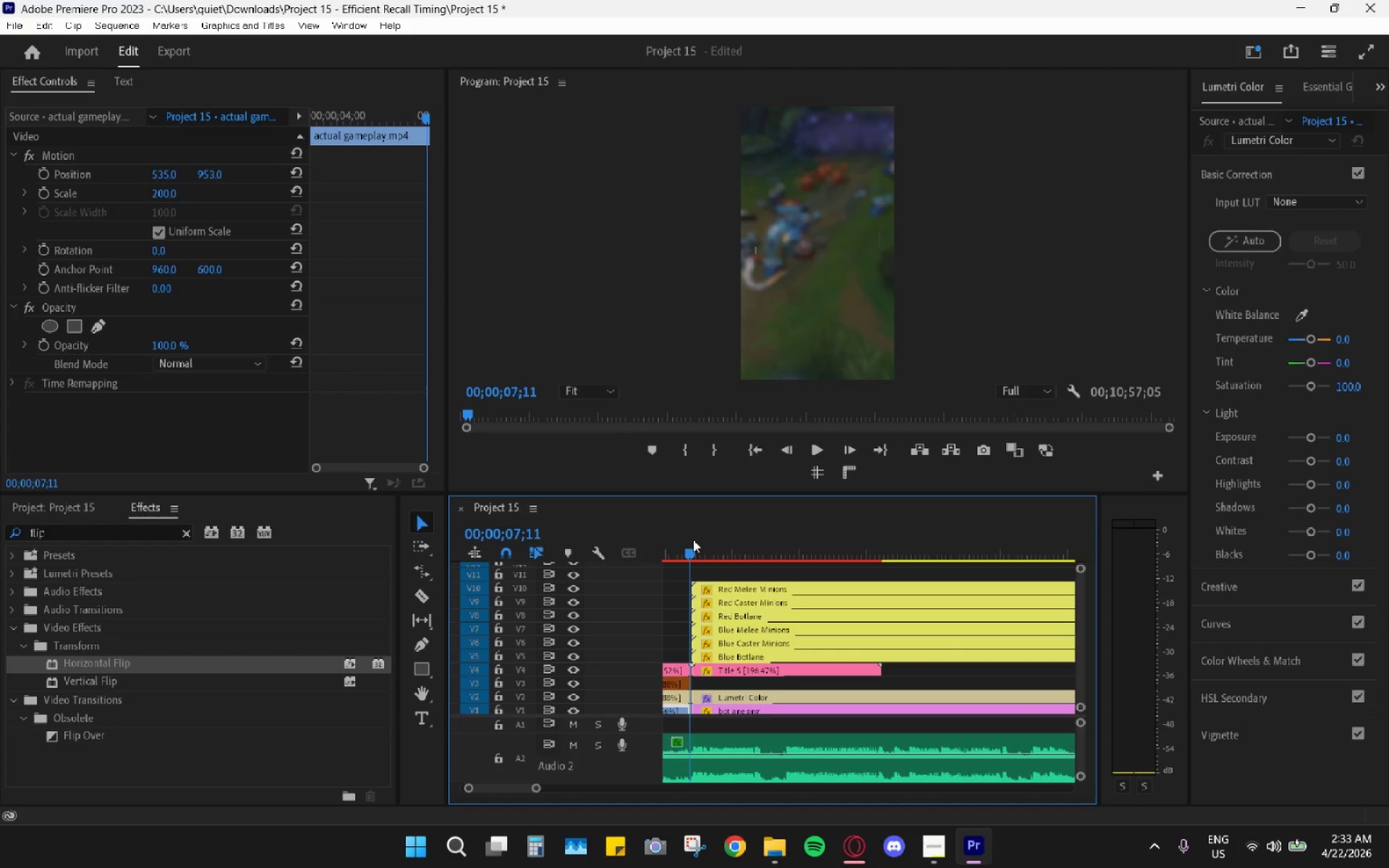 
key(Space)
 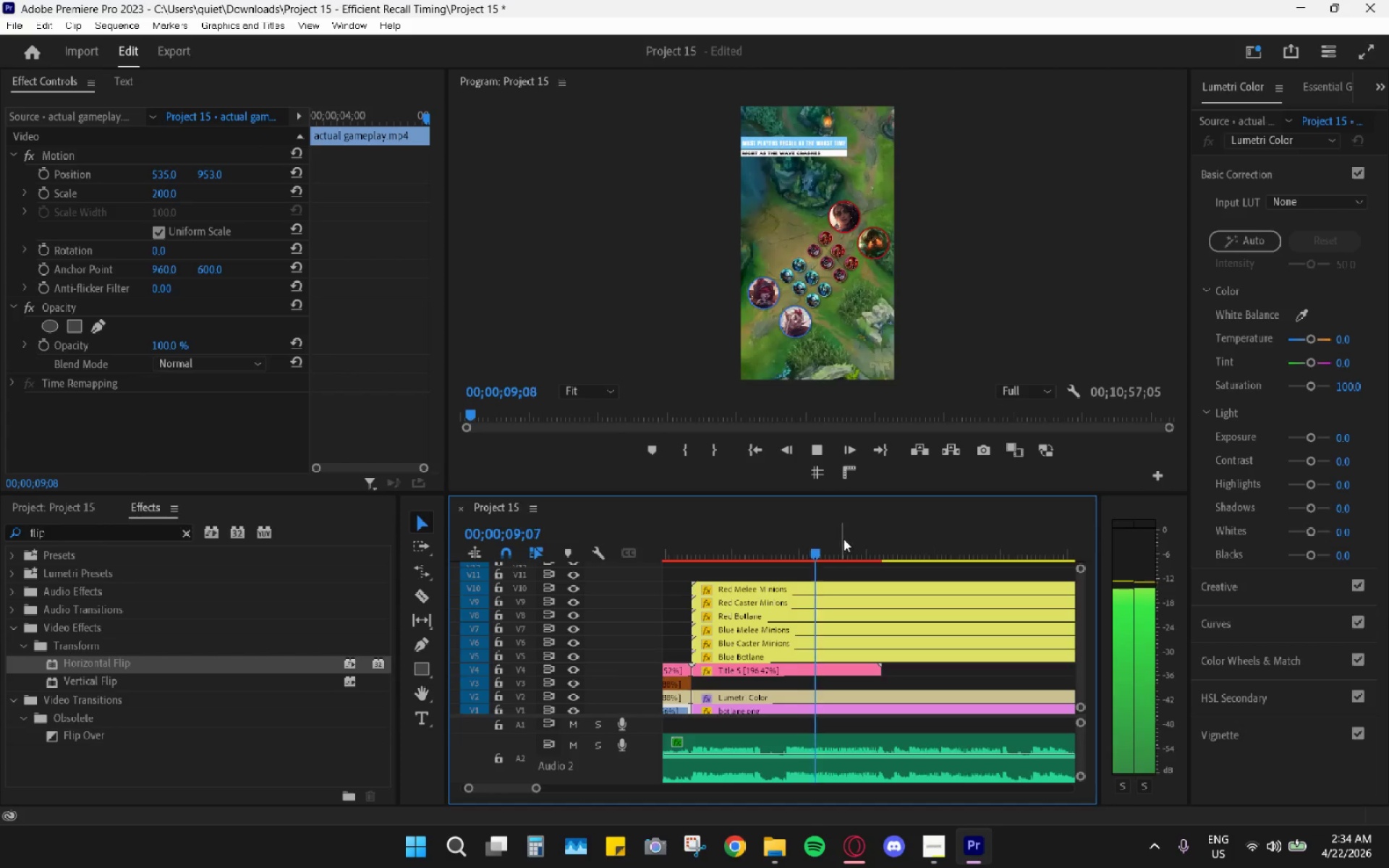 
key(Space)
 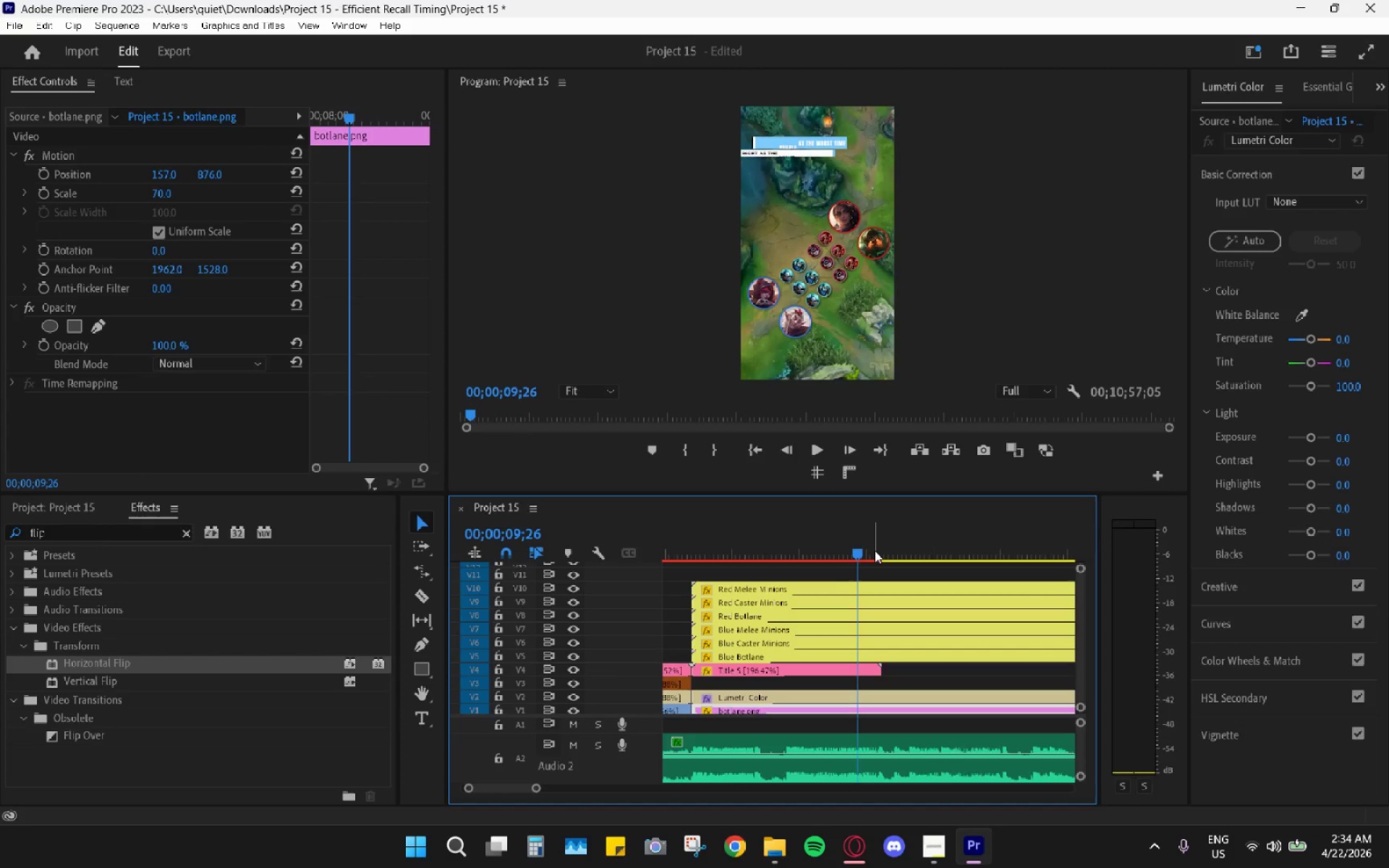 
key(ArrowLeft)
 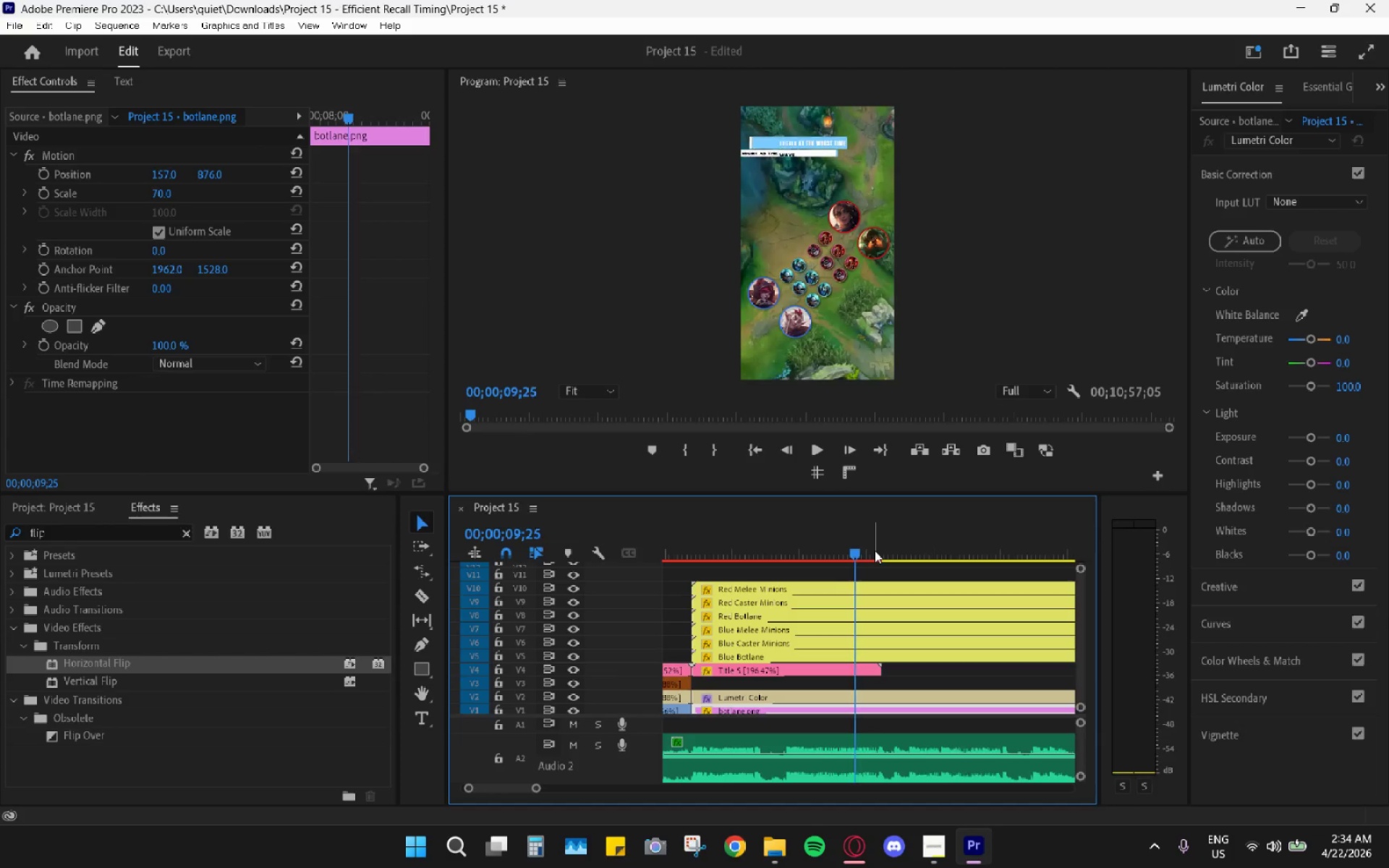 
key(ArrowLeft)
 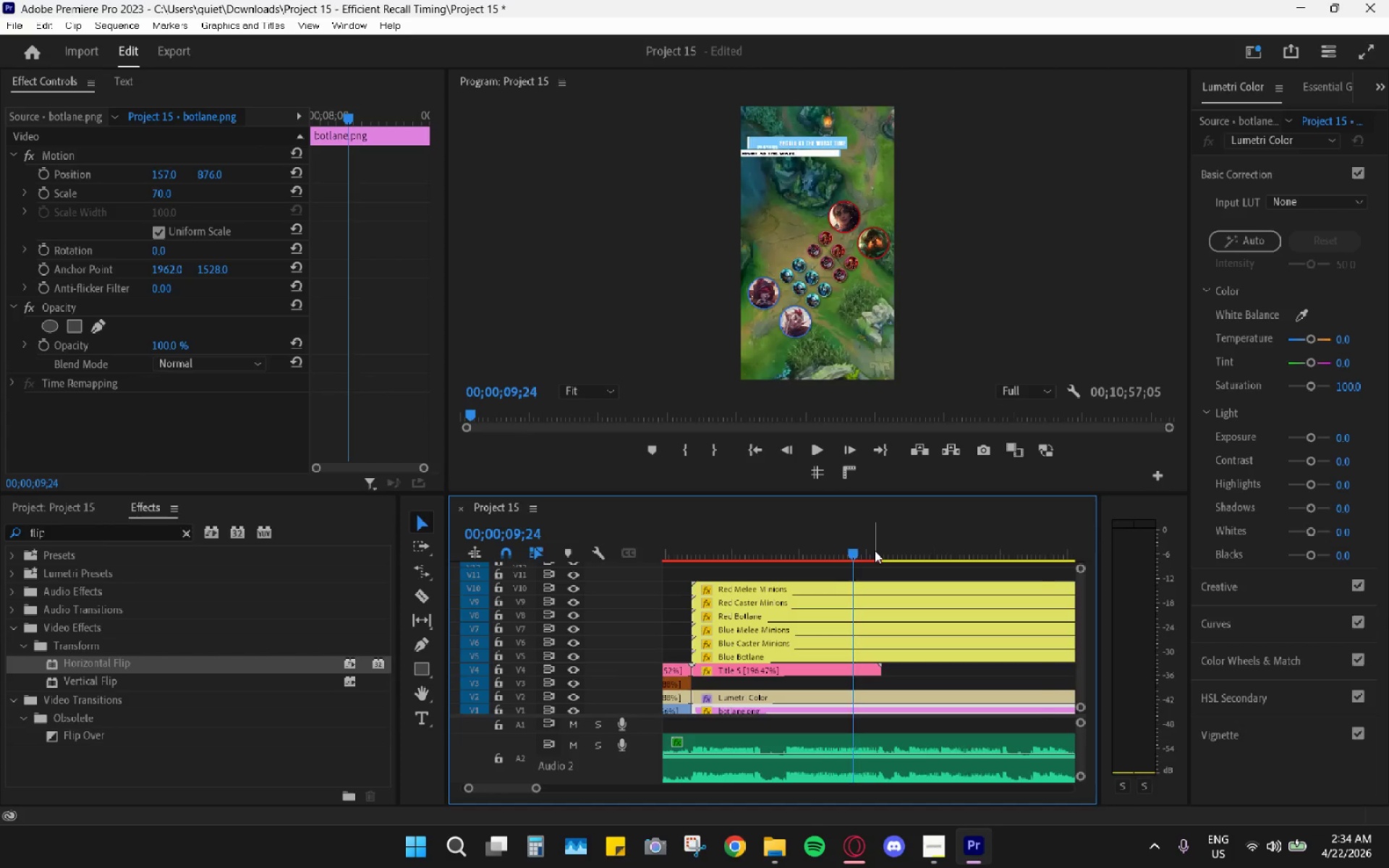 
key(Meta+MetaLeft)
 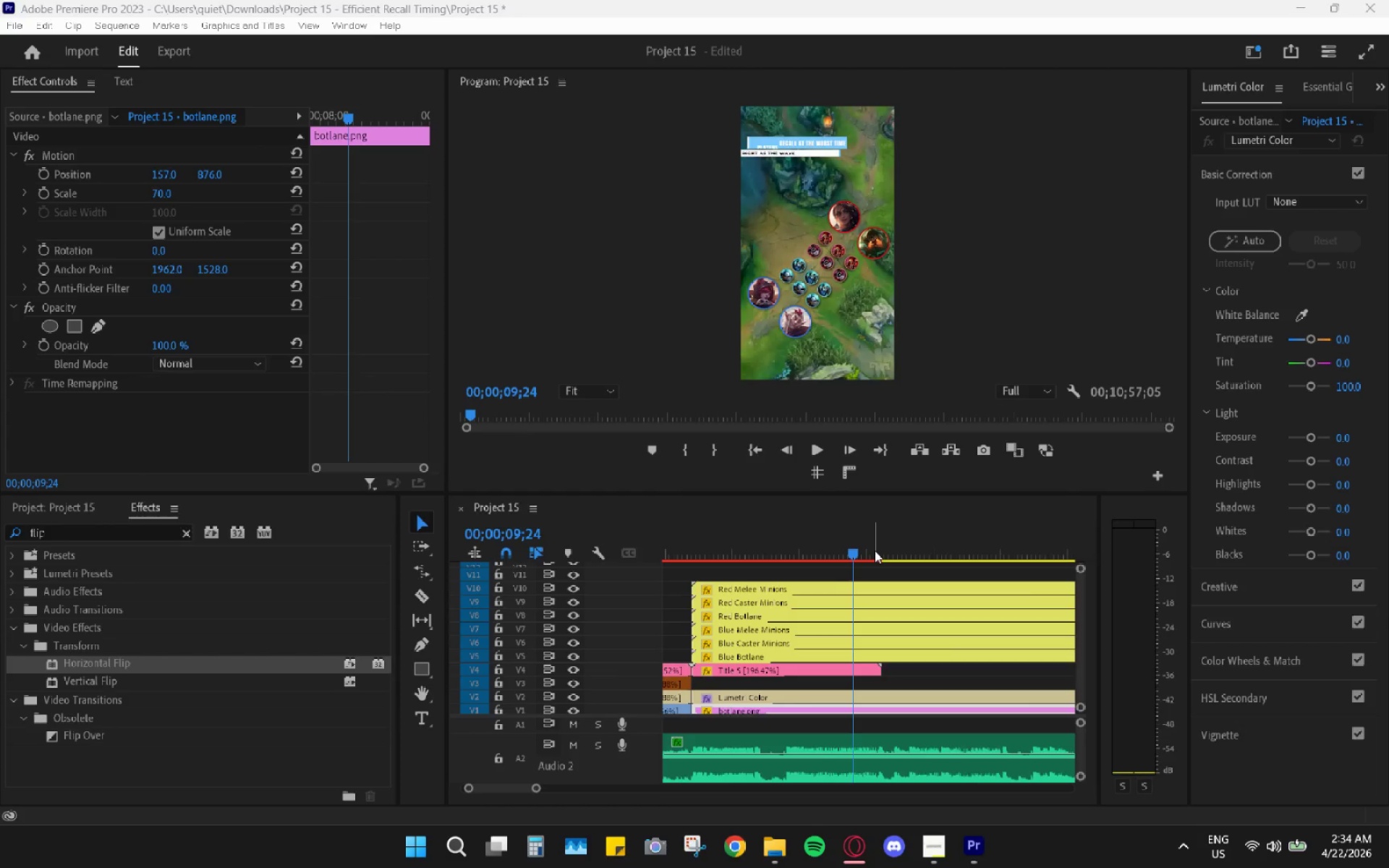 
key(Meta+Shift+ShiftLeft)
 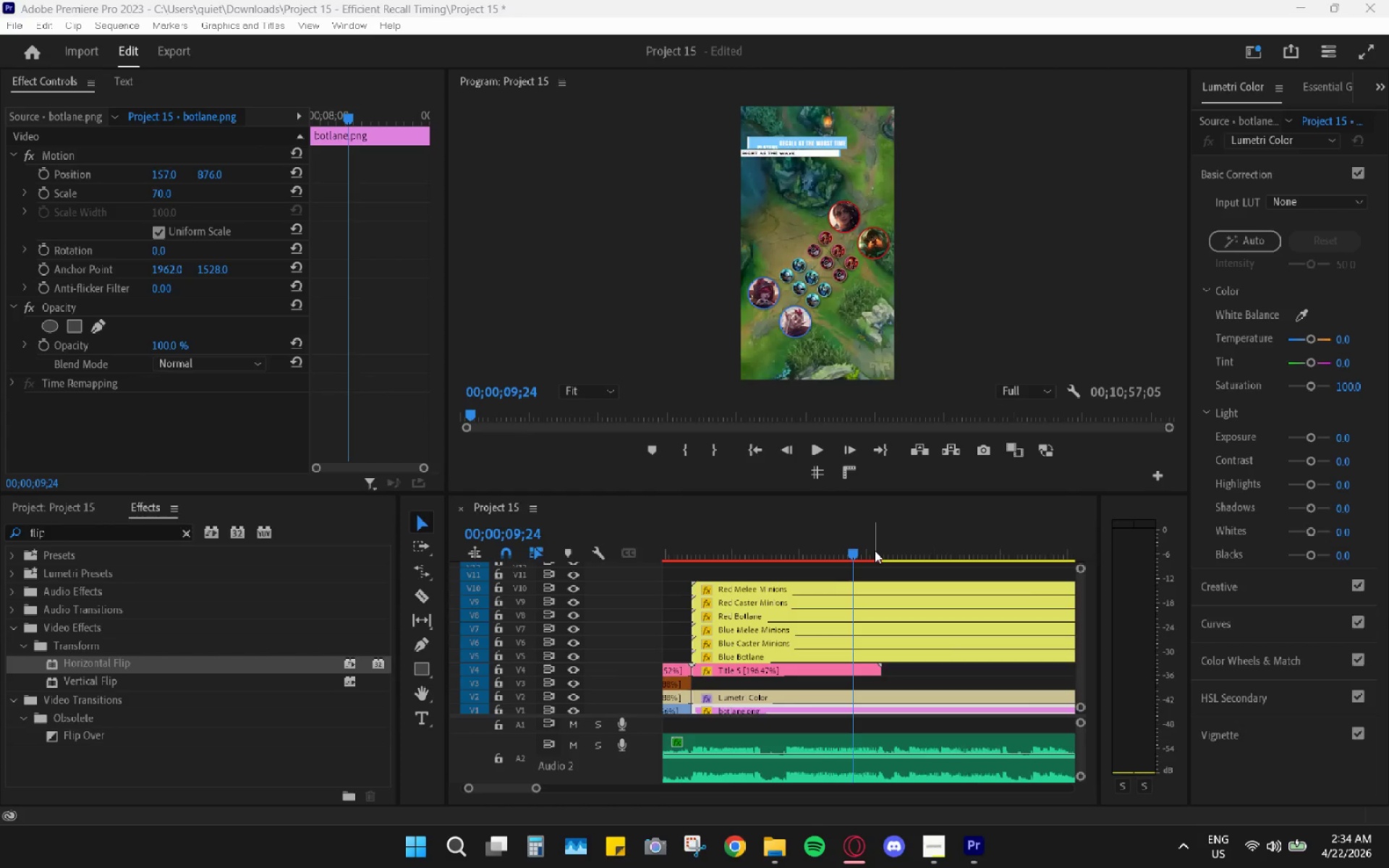 
key(Meta+Shift+F23)
 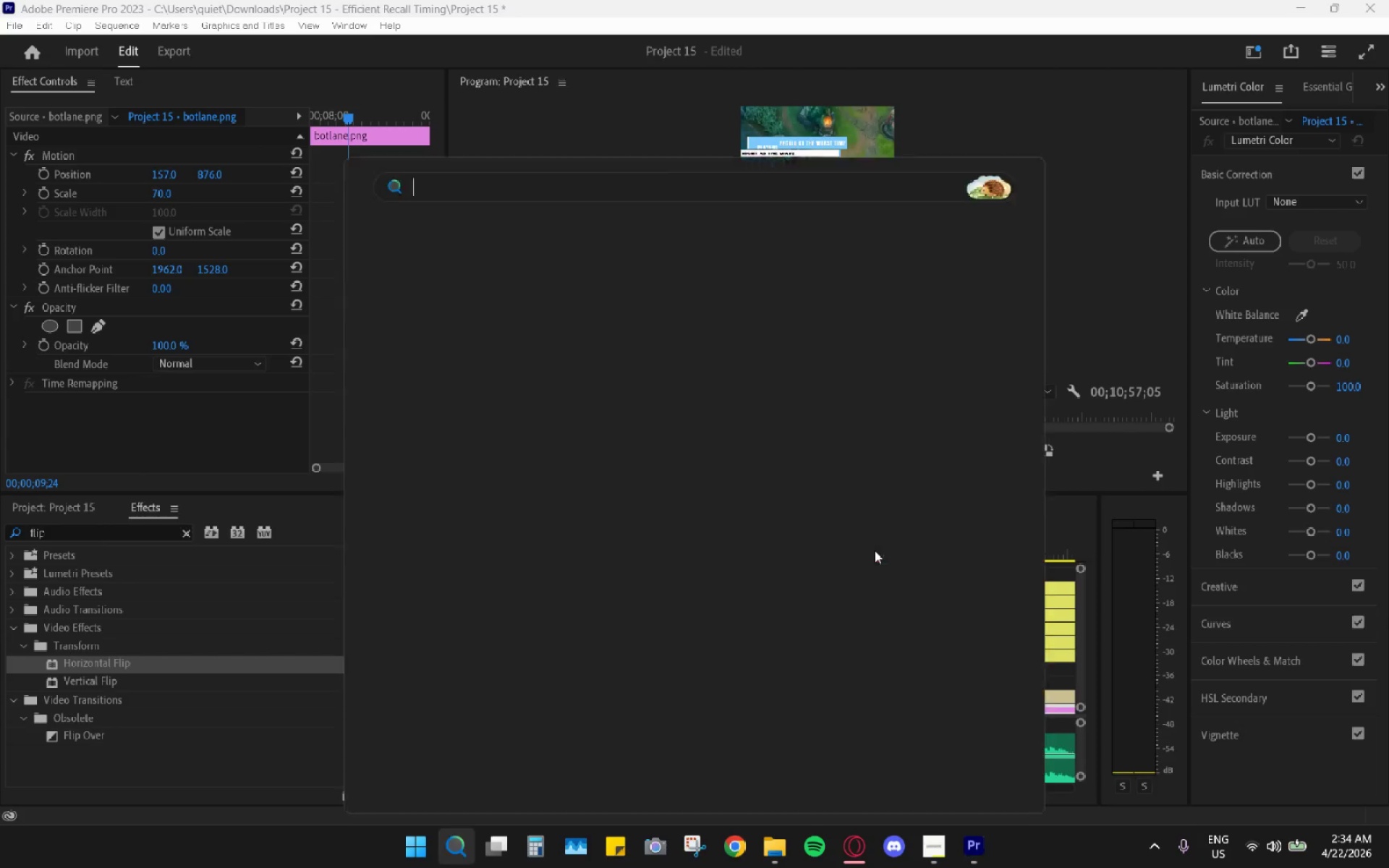 
key(Meta+Shift+F23)
 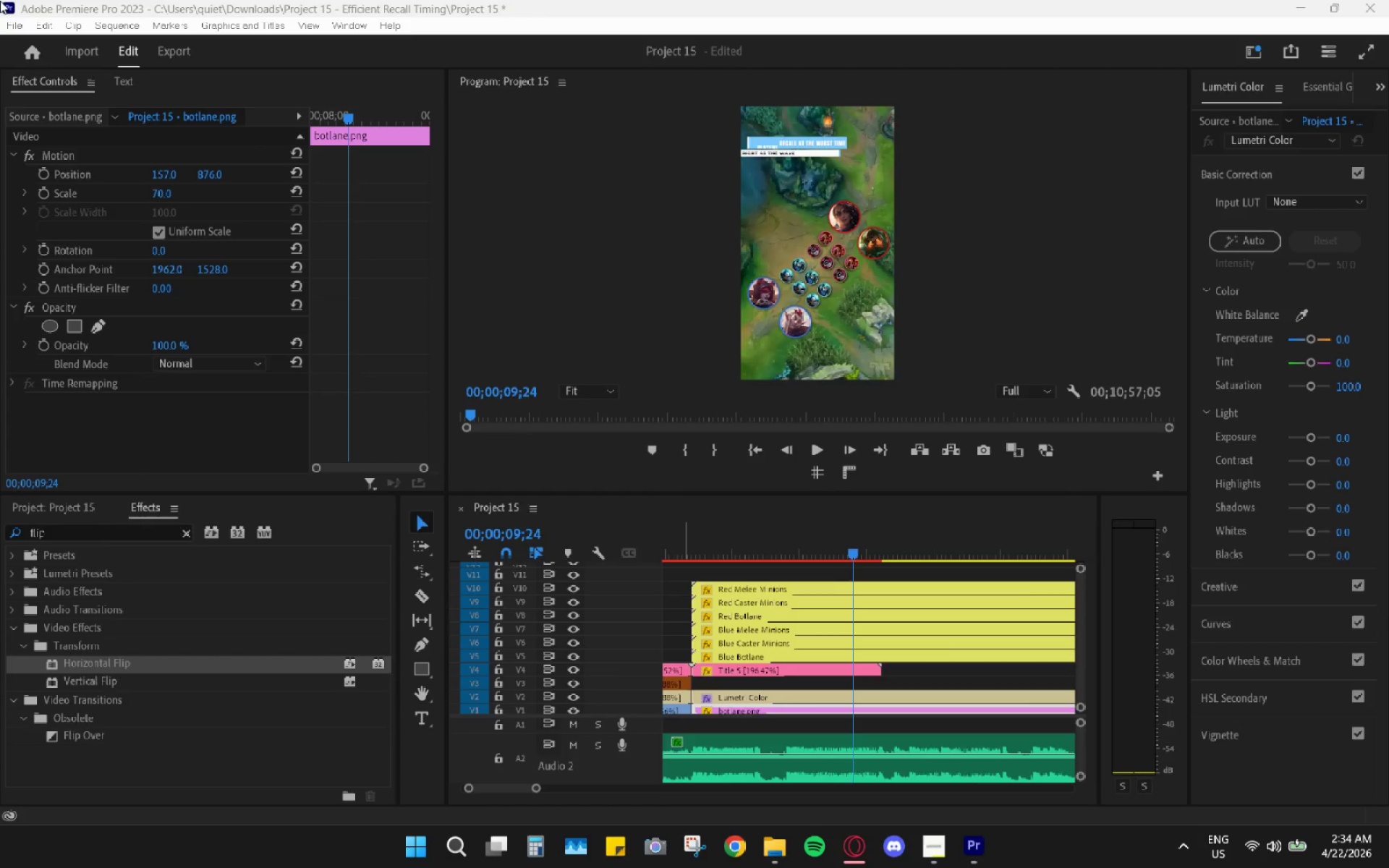 
key(Meta+Shift+ShiftLeft)
 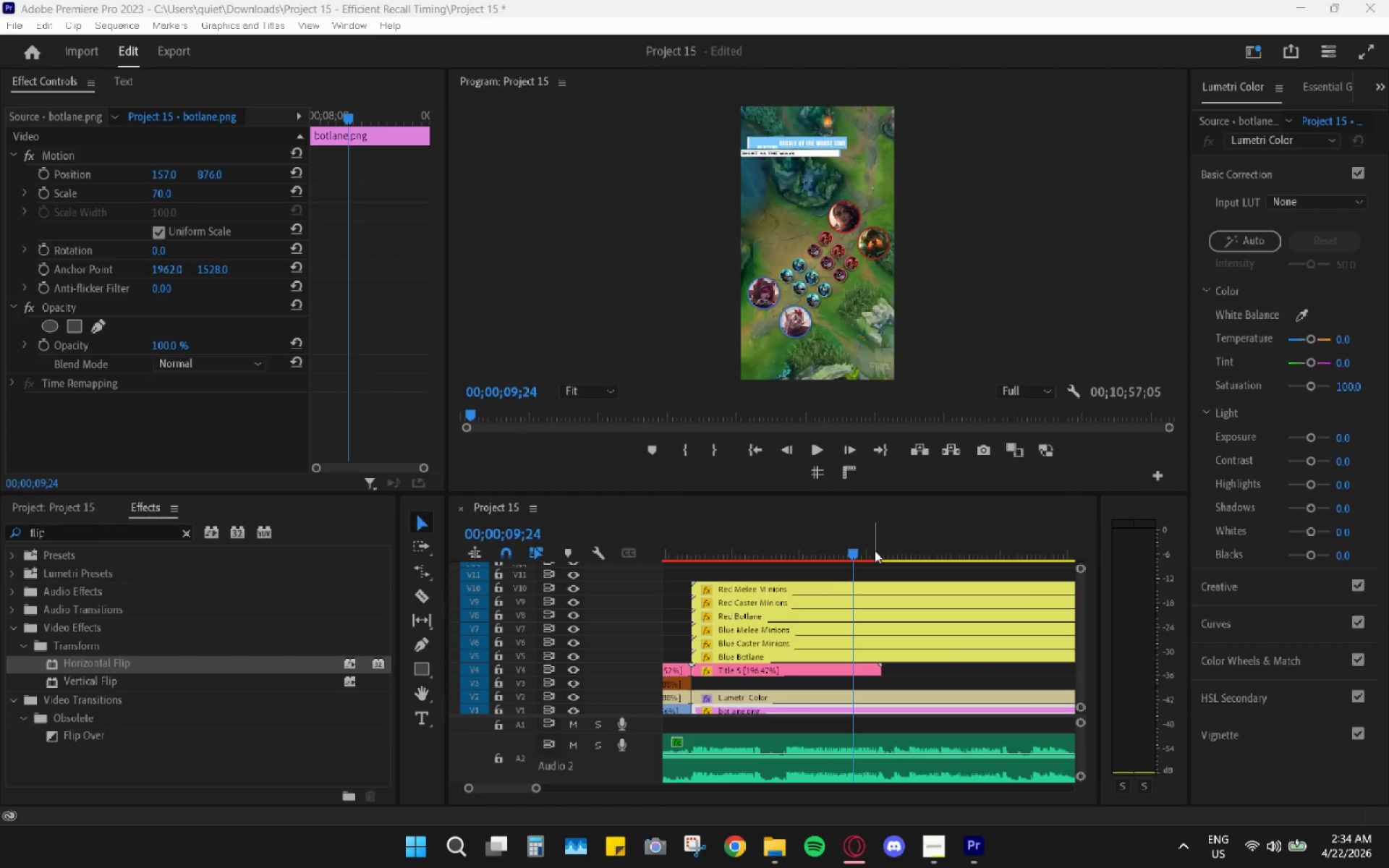 
key(Meta+MetaLeft)
 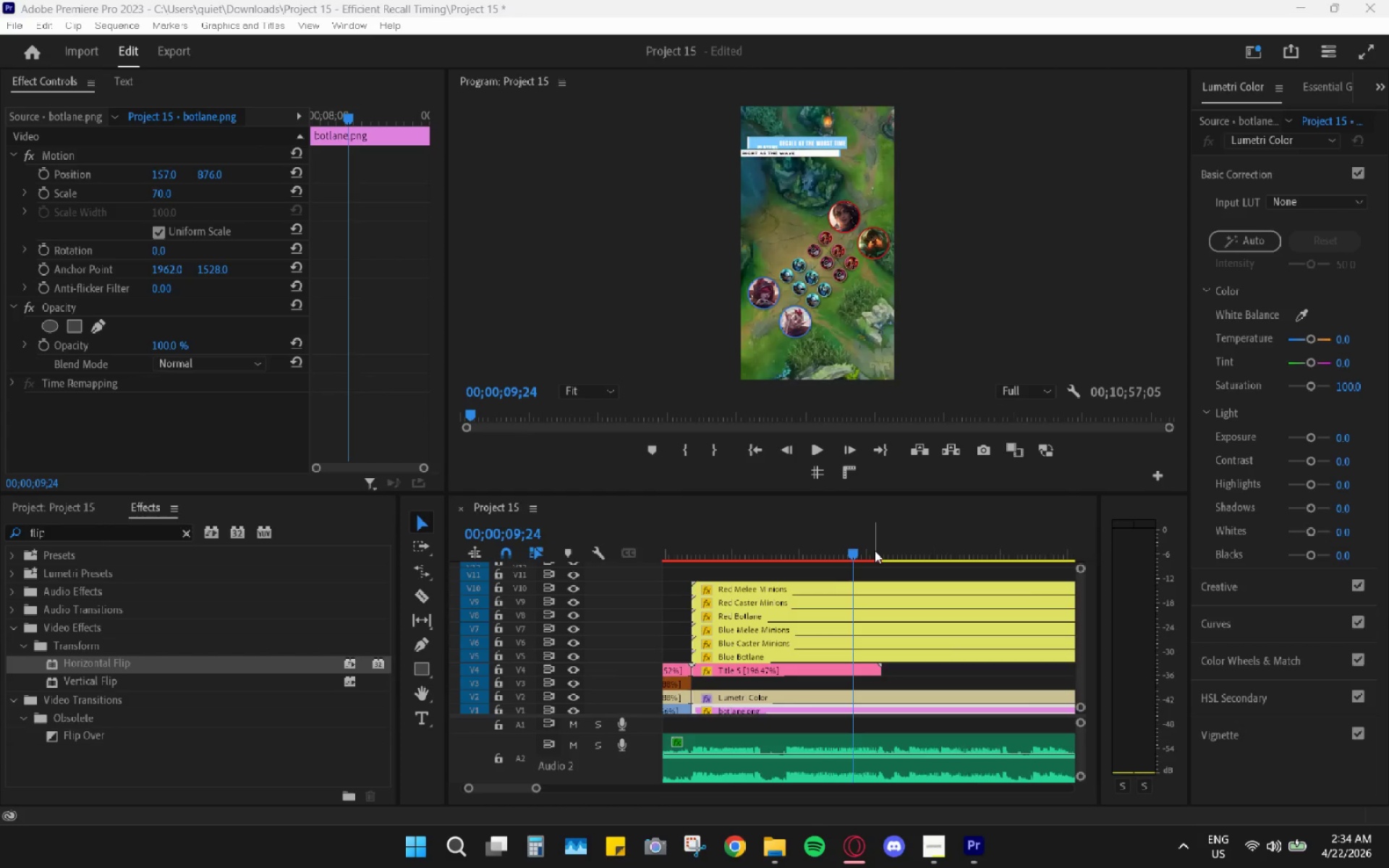 
left_click([17, 31])
 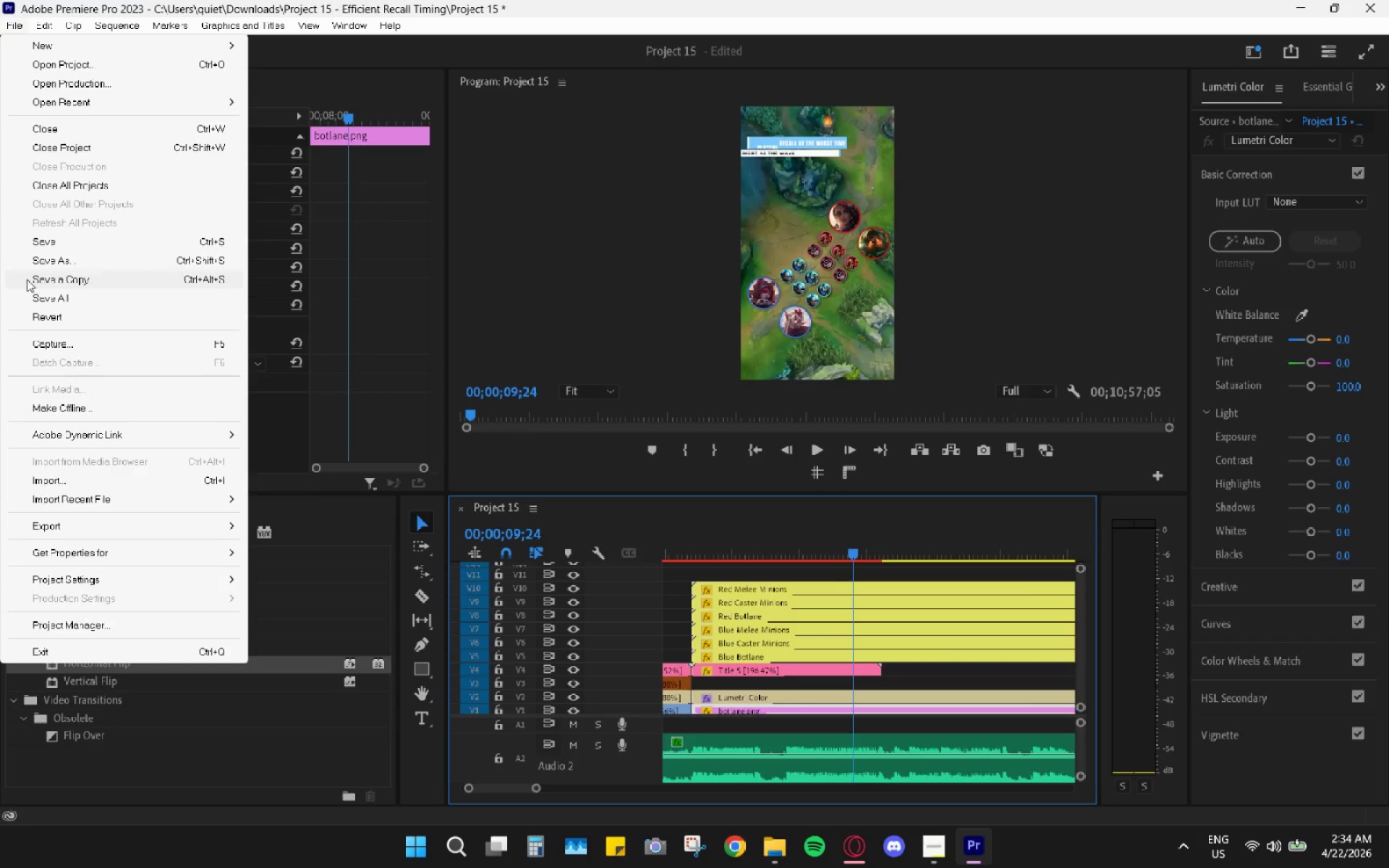 
left_click([43, 241])
 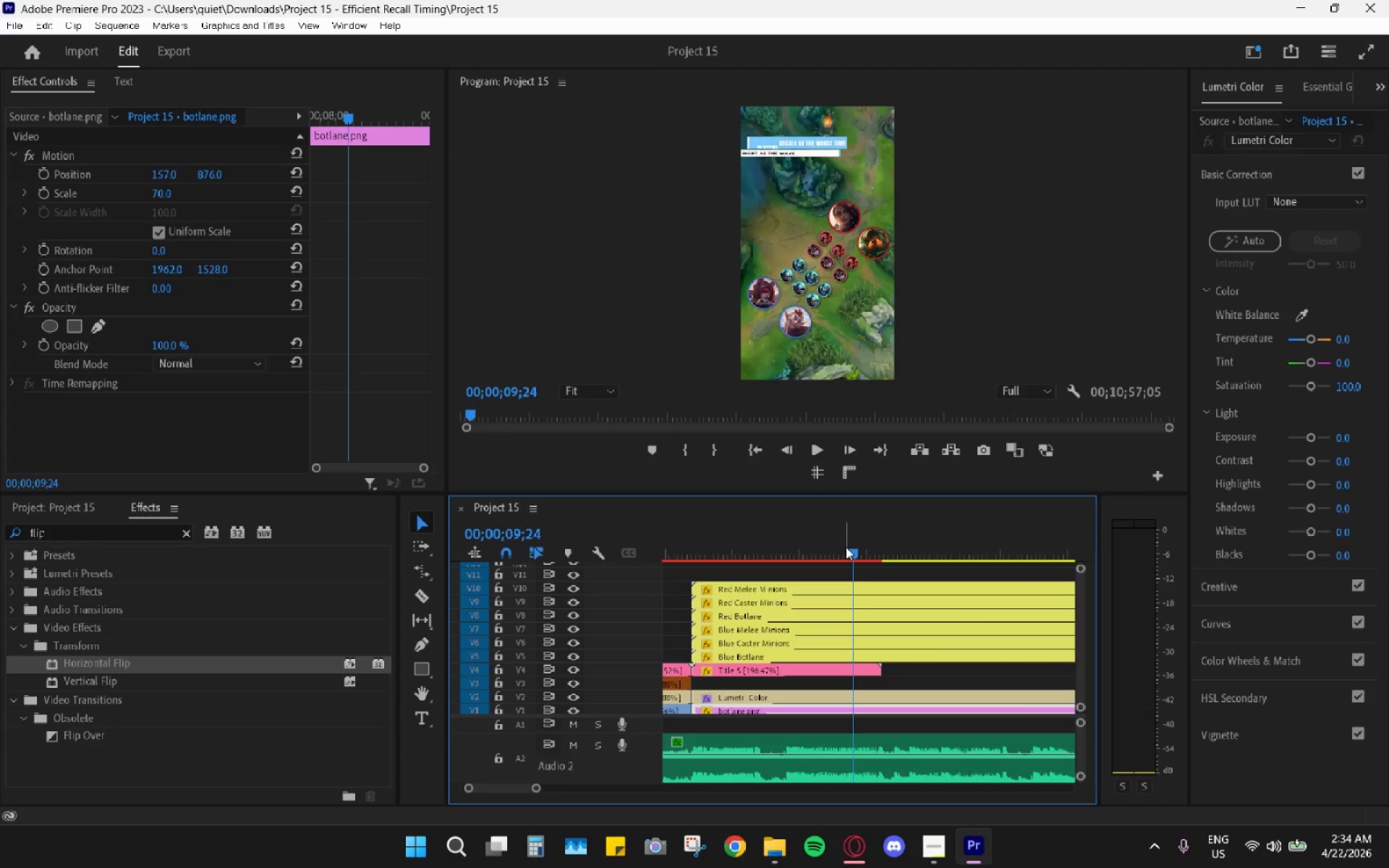 
key(ArrowRight)
 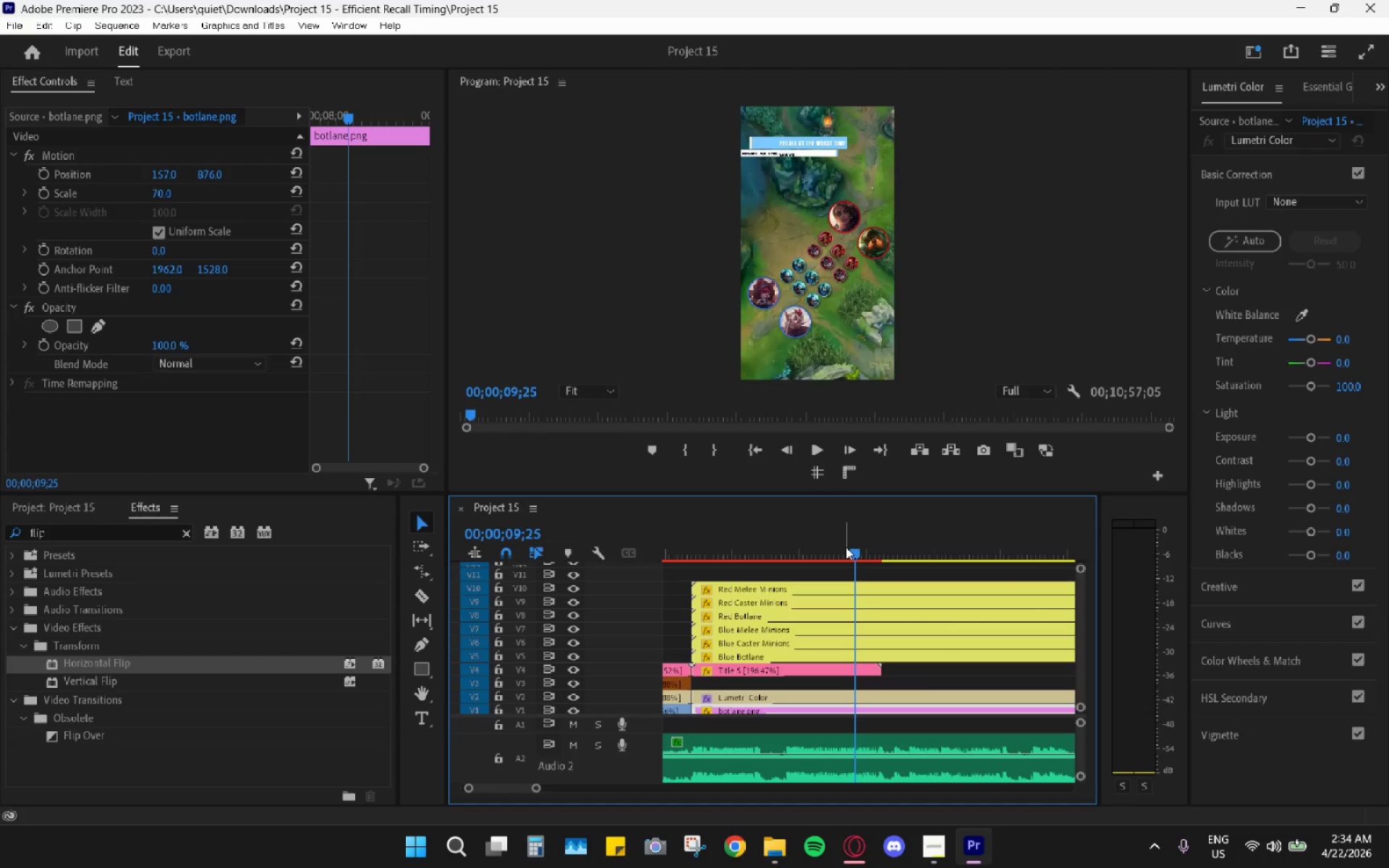 
key(Meta+Shift+F23)
 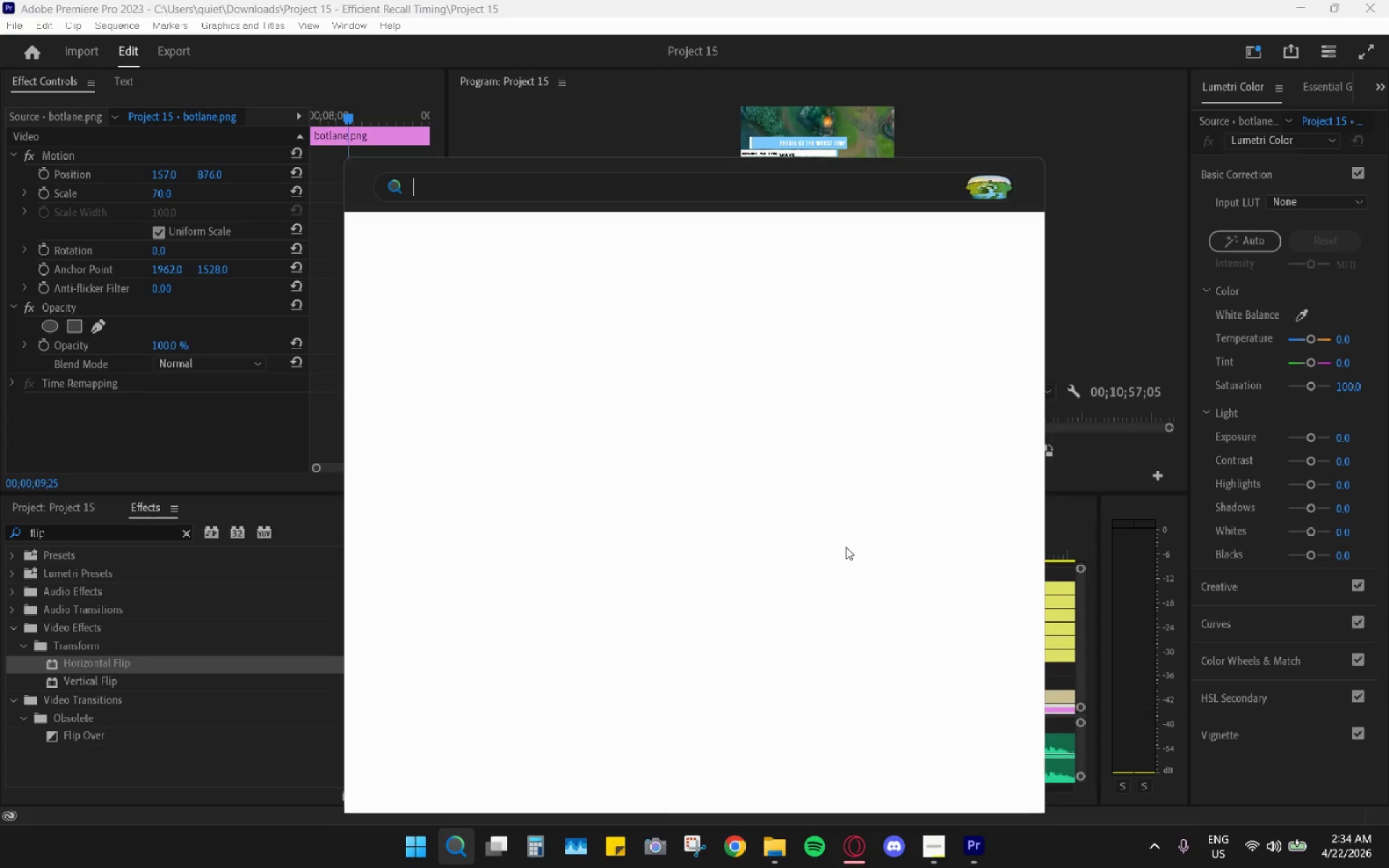 
key(Meta+Shift+ShiftLeft)
 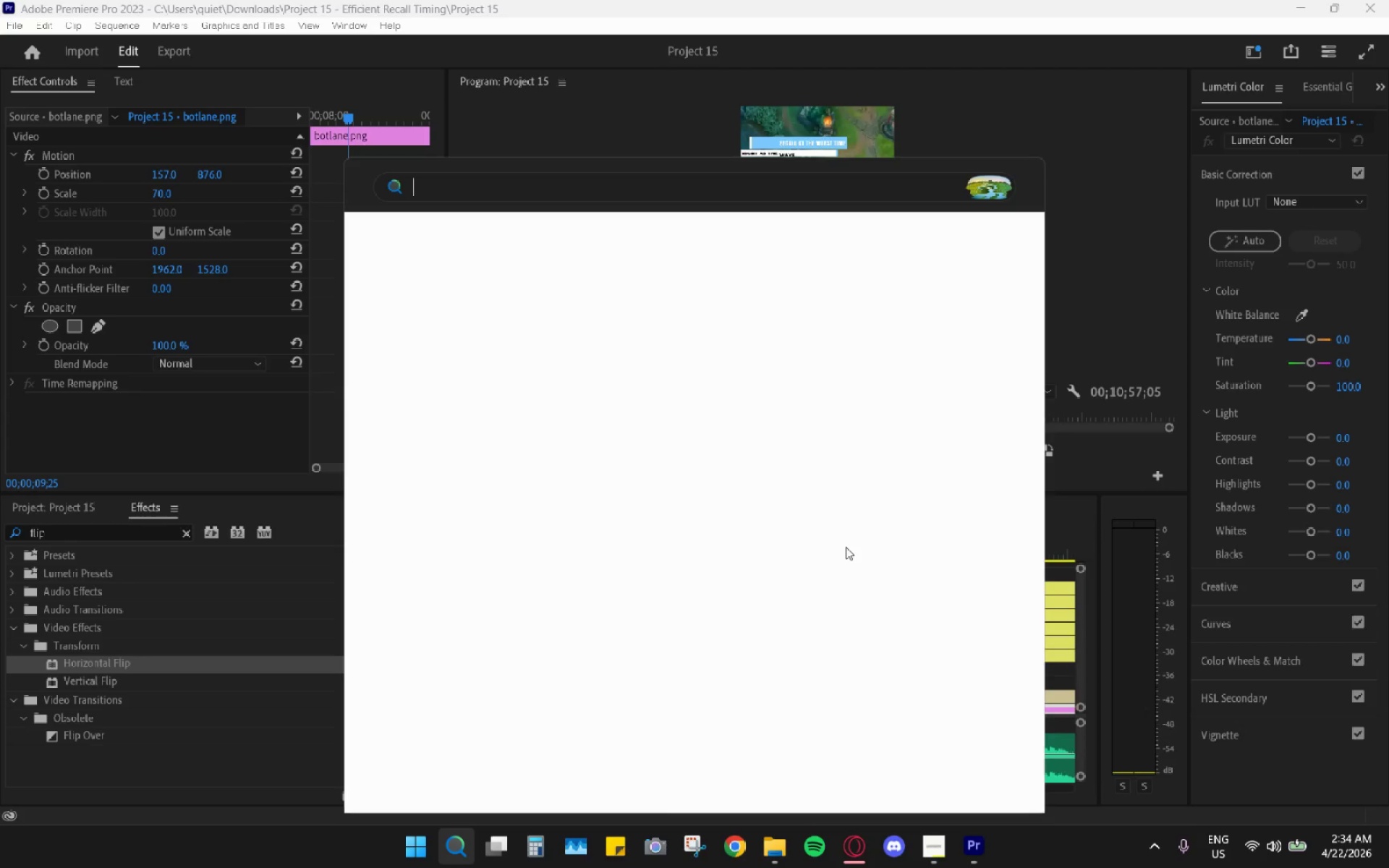 
key(Meta+MetaLeft)
 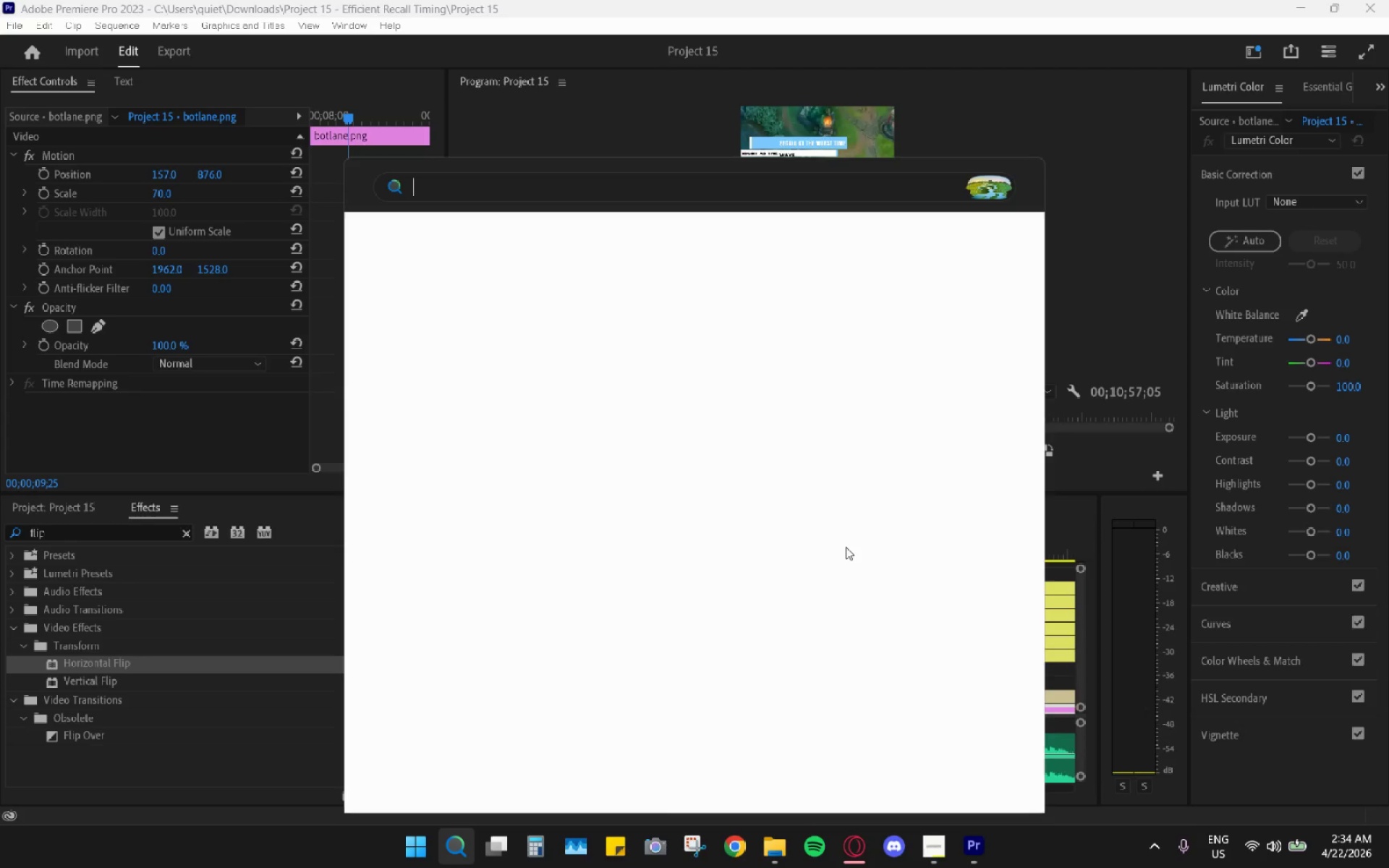 
key(Meta+MetaLeft)
 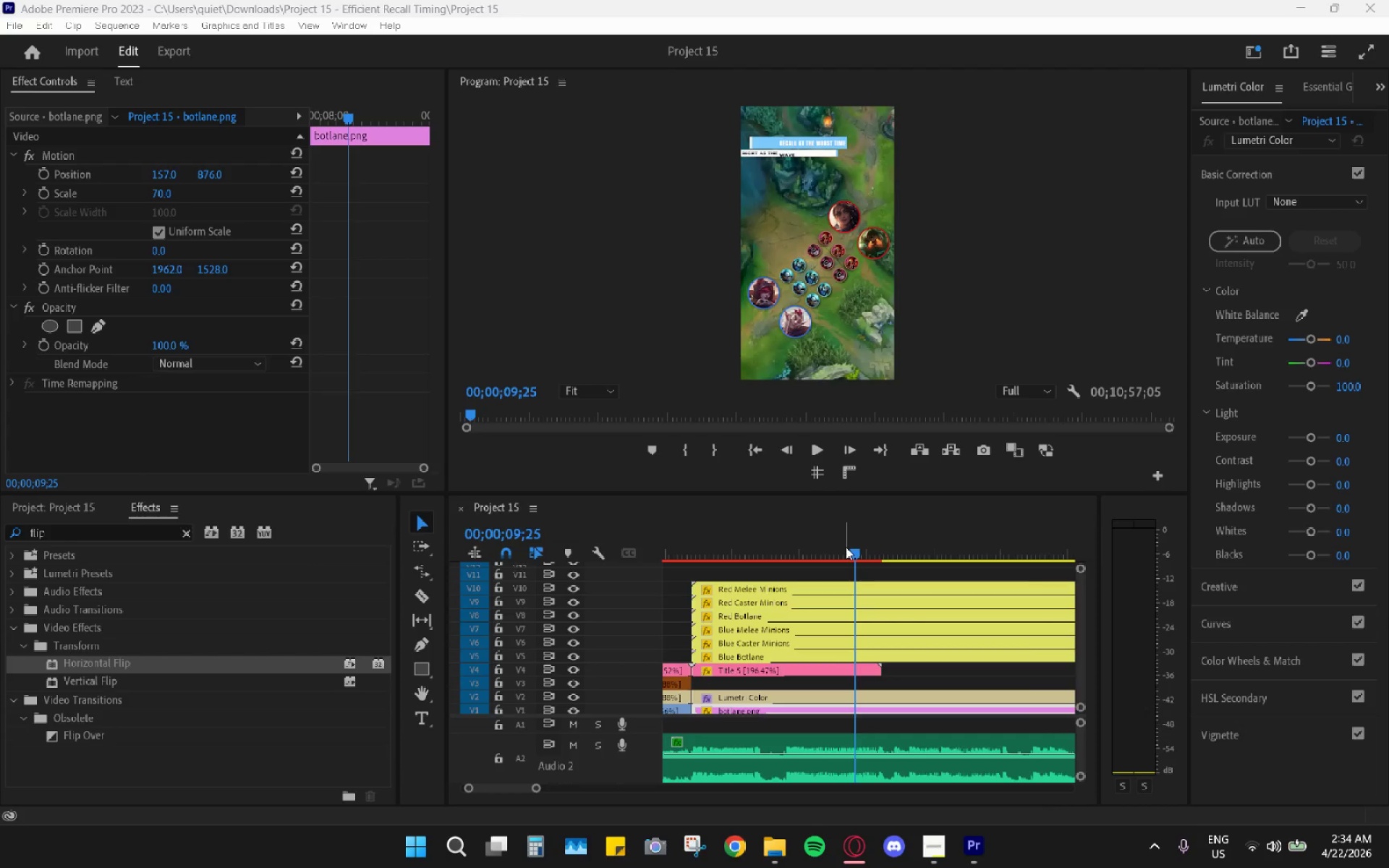 
key(Meta+Shift+ShiftLeft)
 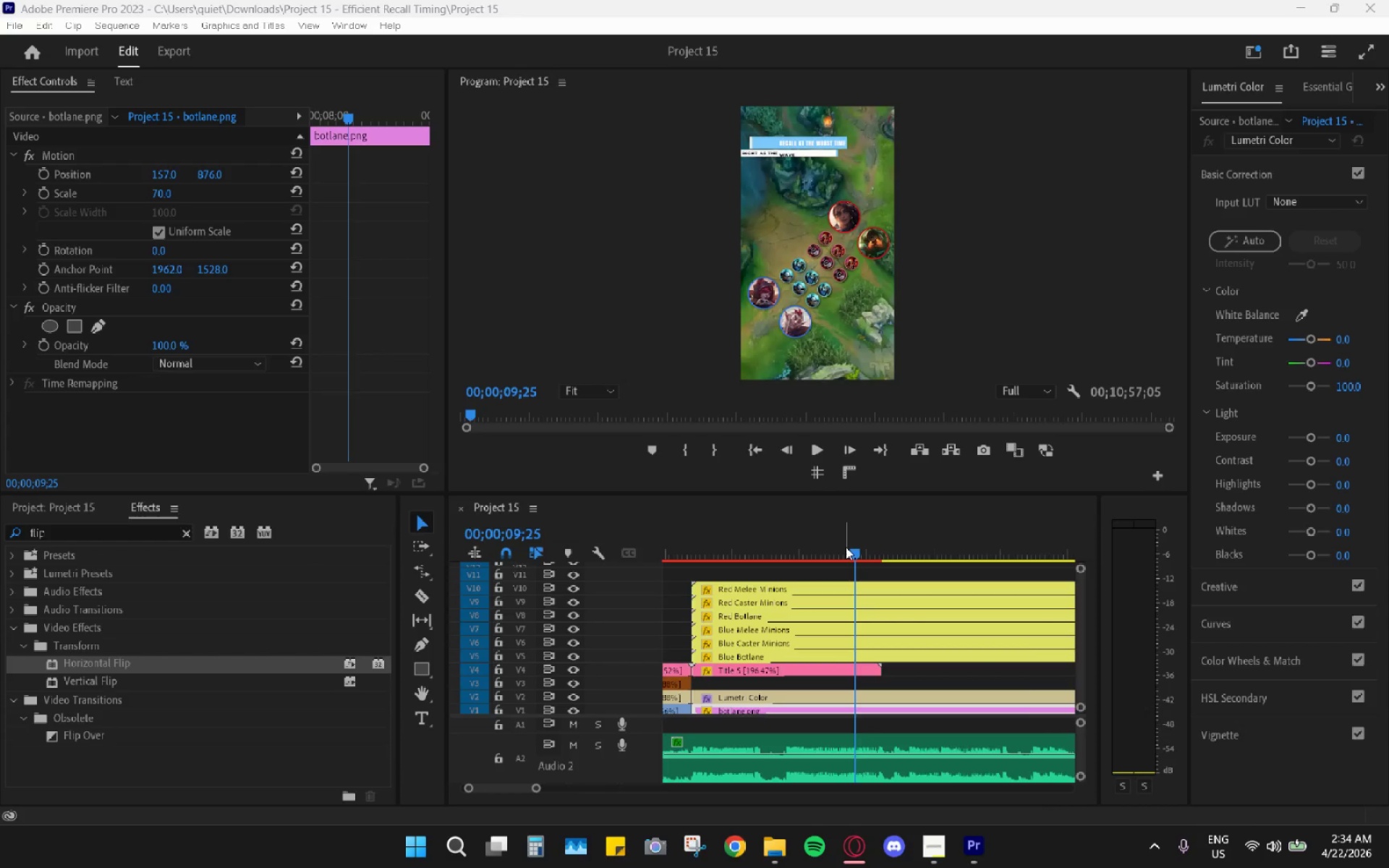 
key(Meta+Shift+F23)
 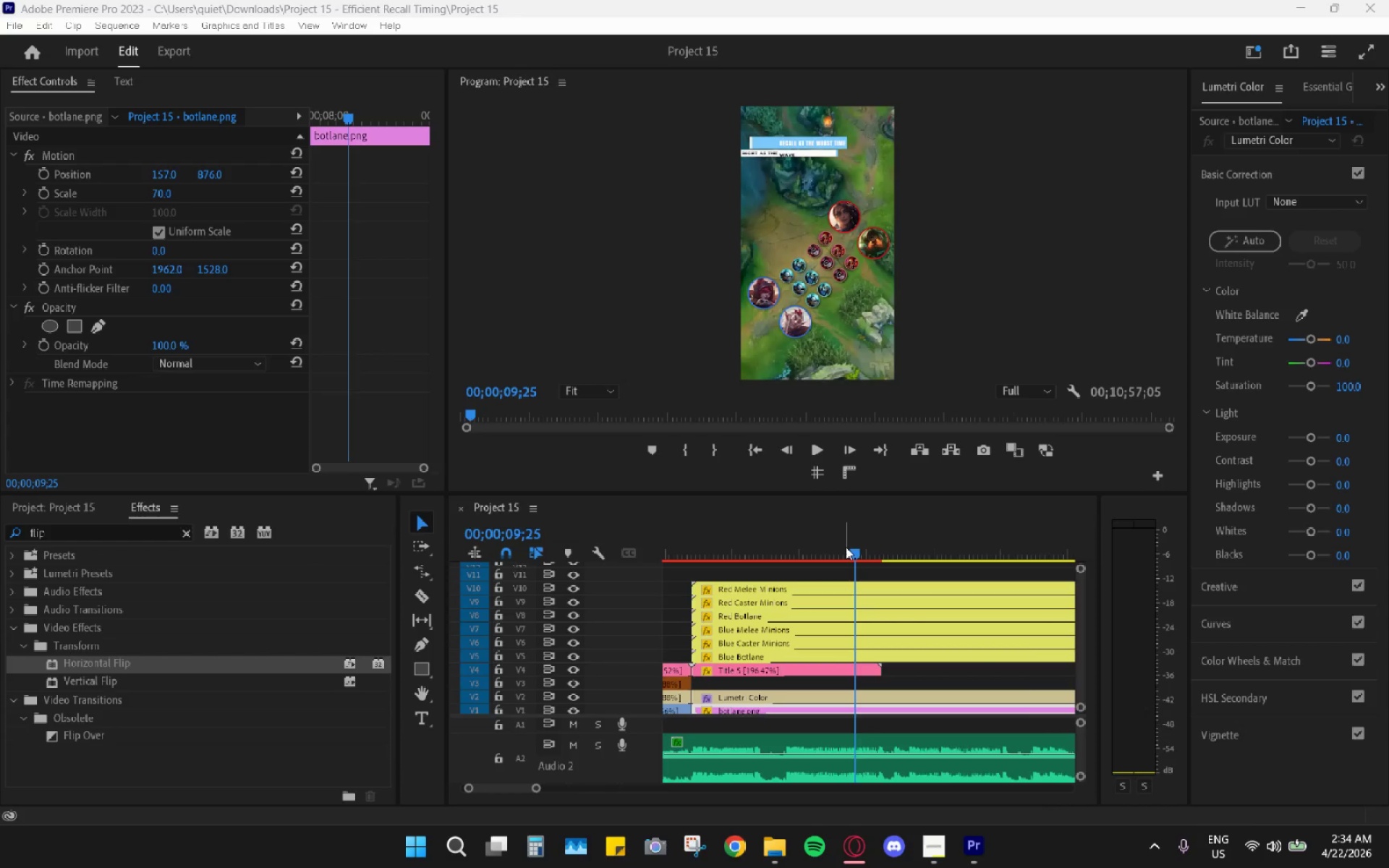 
key(ArrowLeft)
 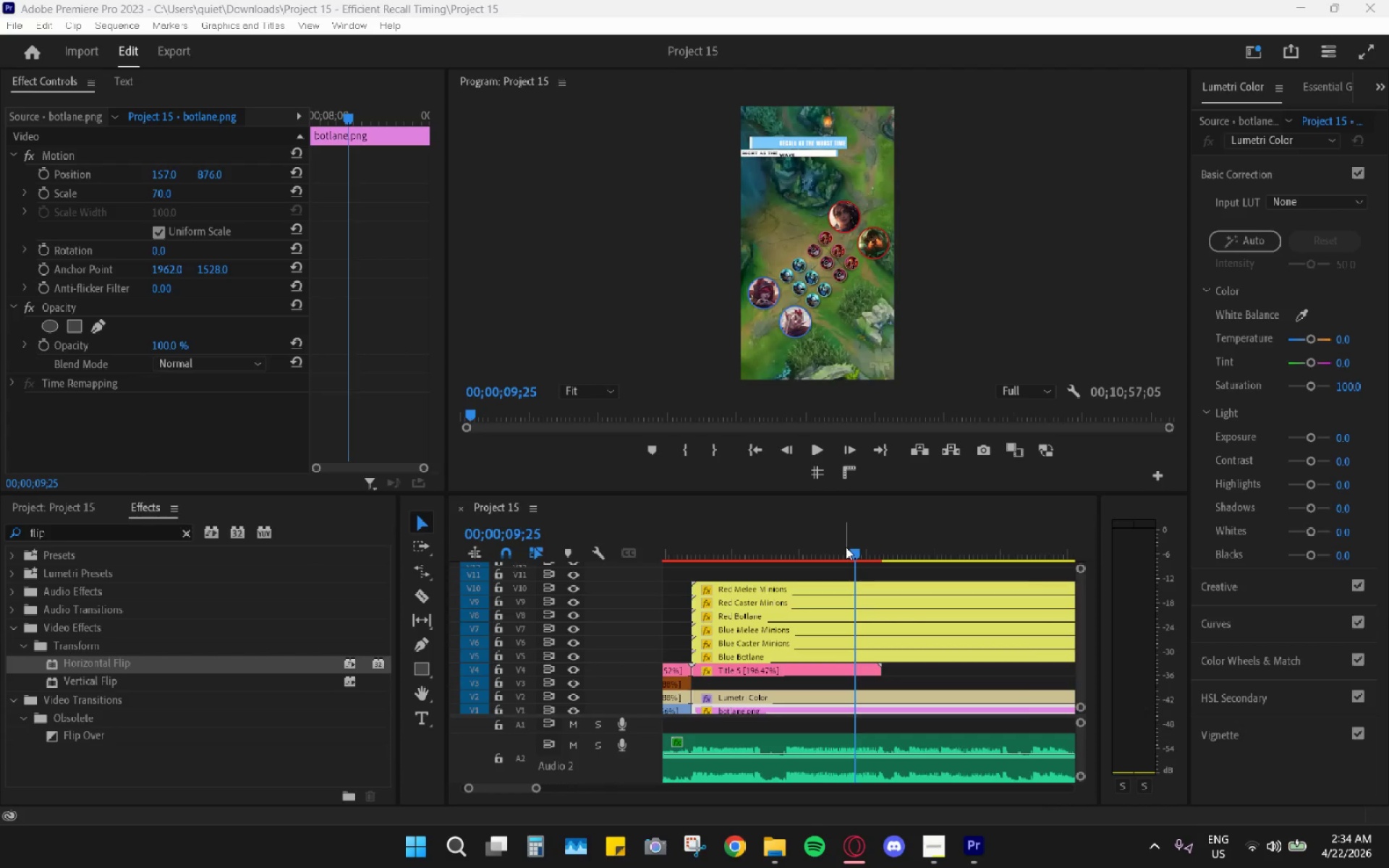 
key(ArrowRight)
 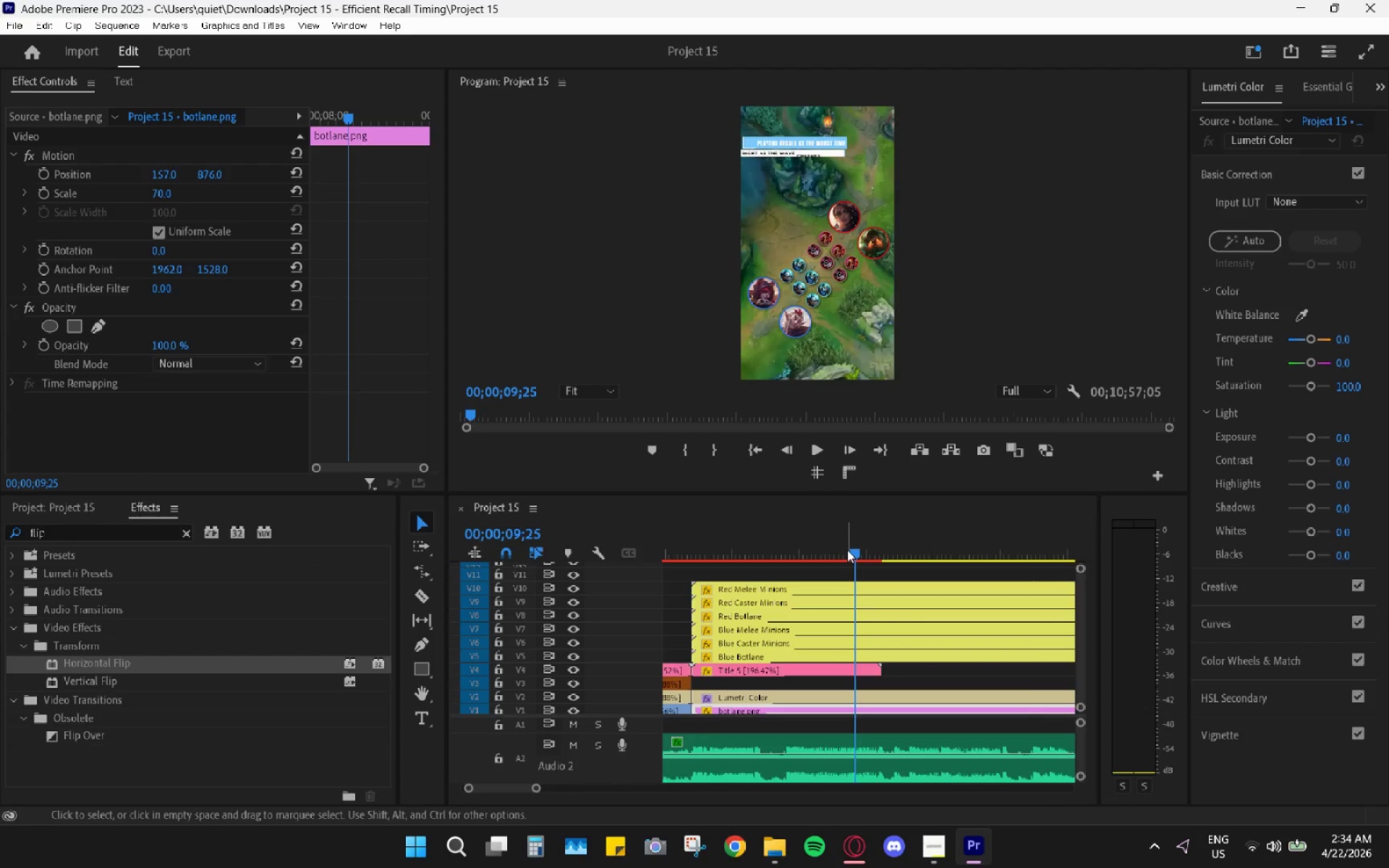 
key(ArrowLeft)
 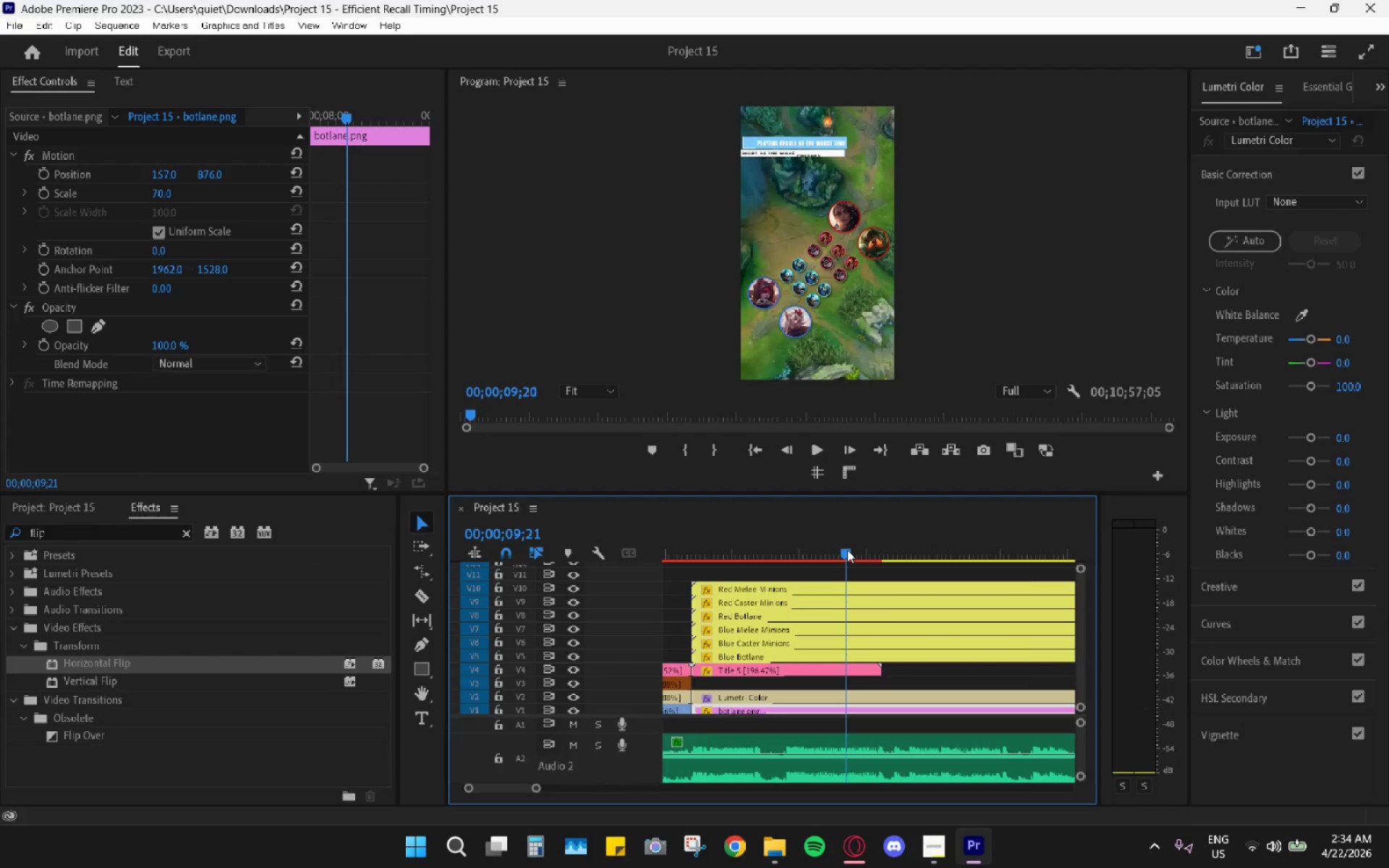 
key(ArrowRight)
 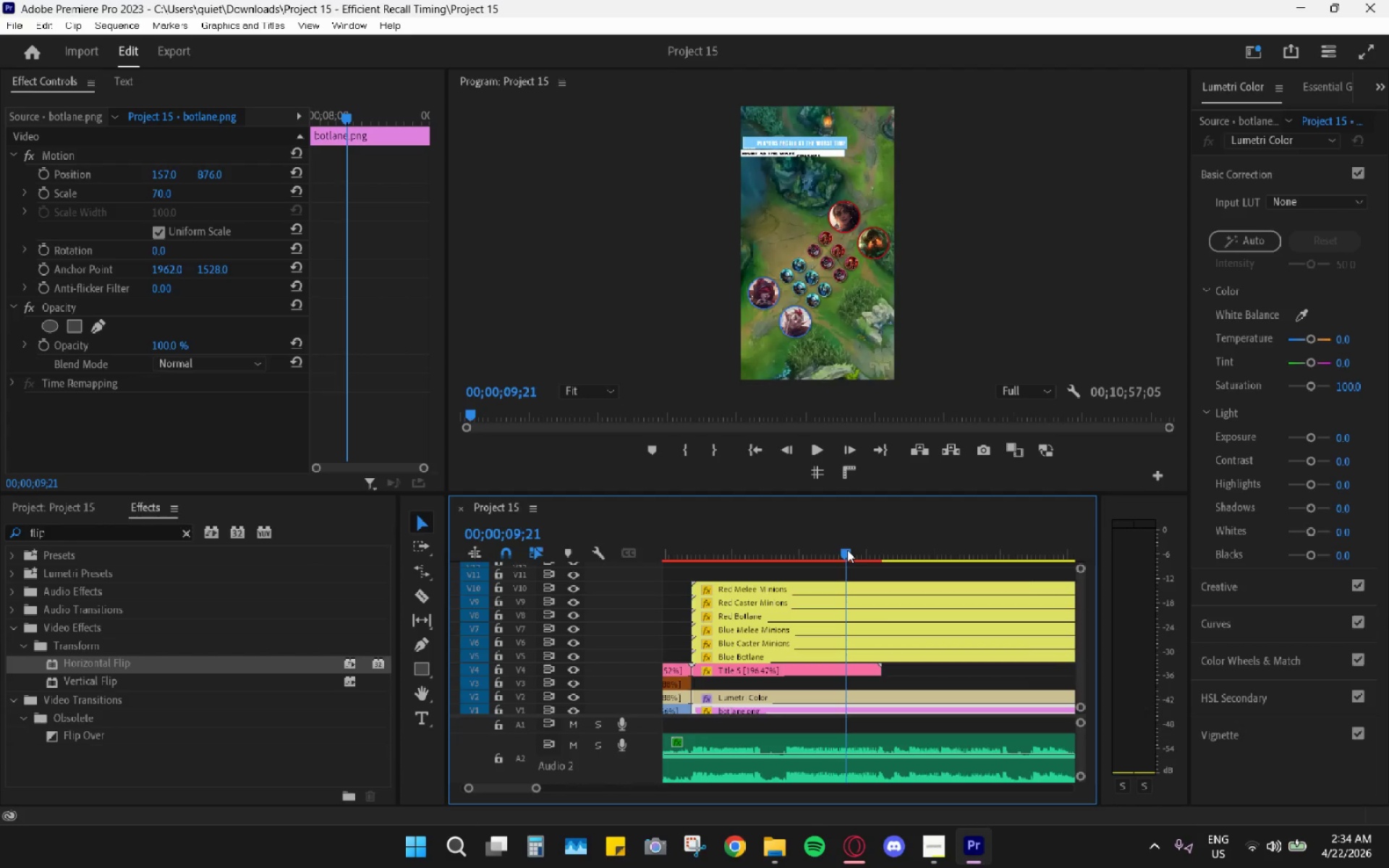 
key(ArrowLeft)
 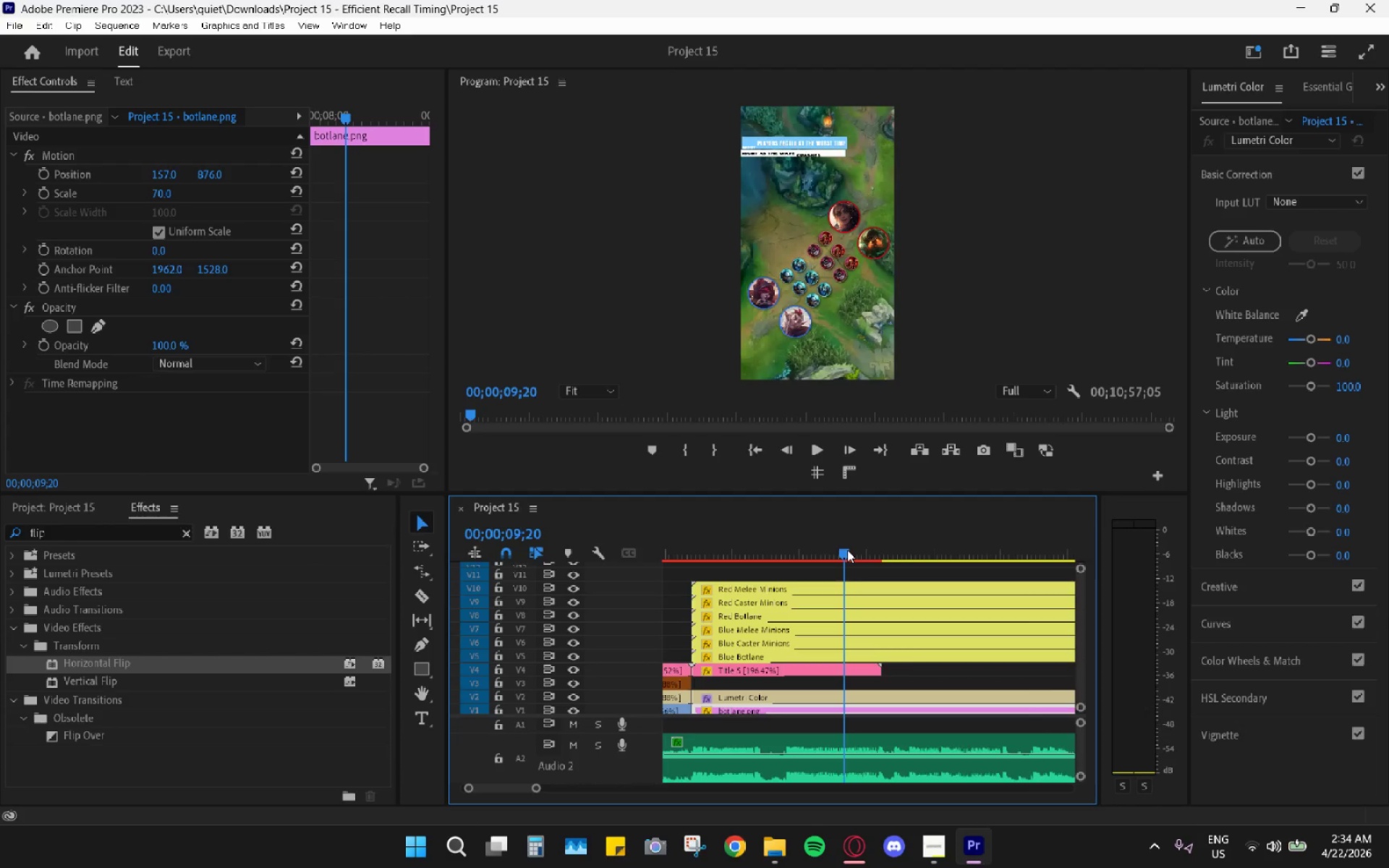 
key(ArrowLeft)
 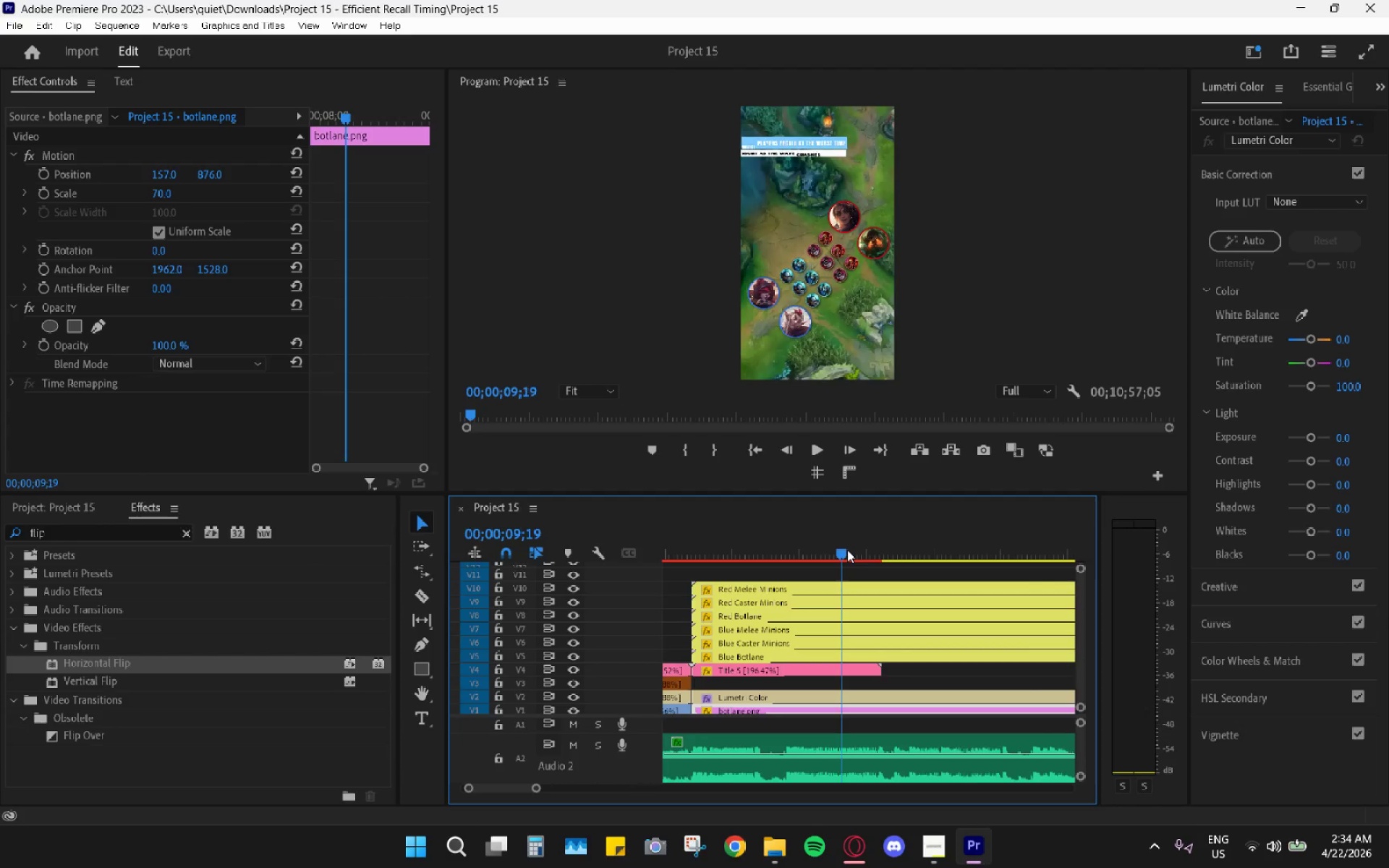 
key(ArrowLeft)
 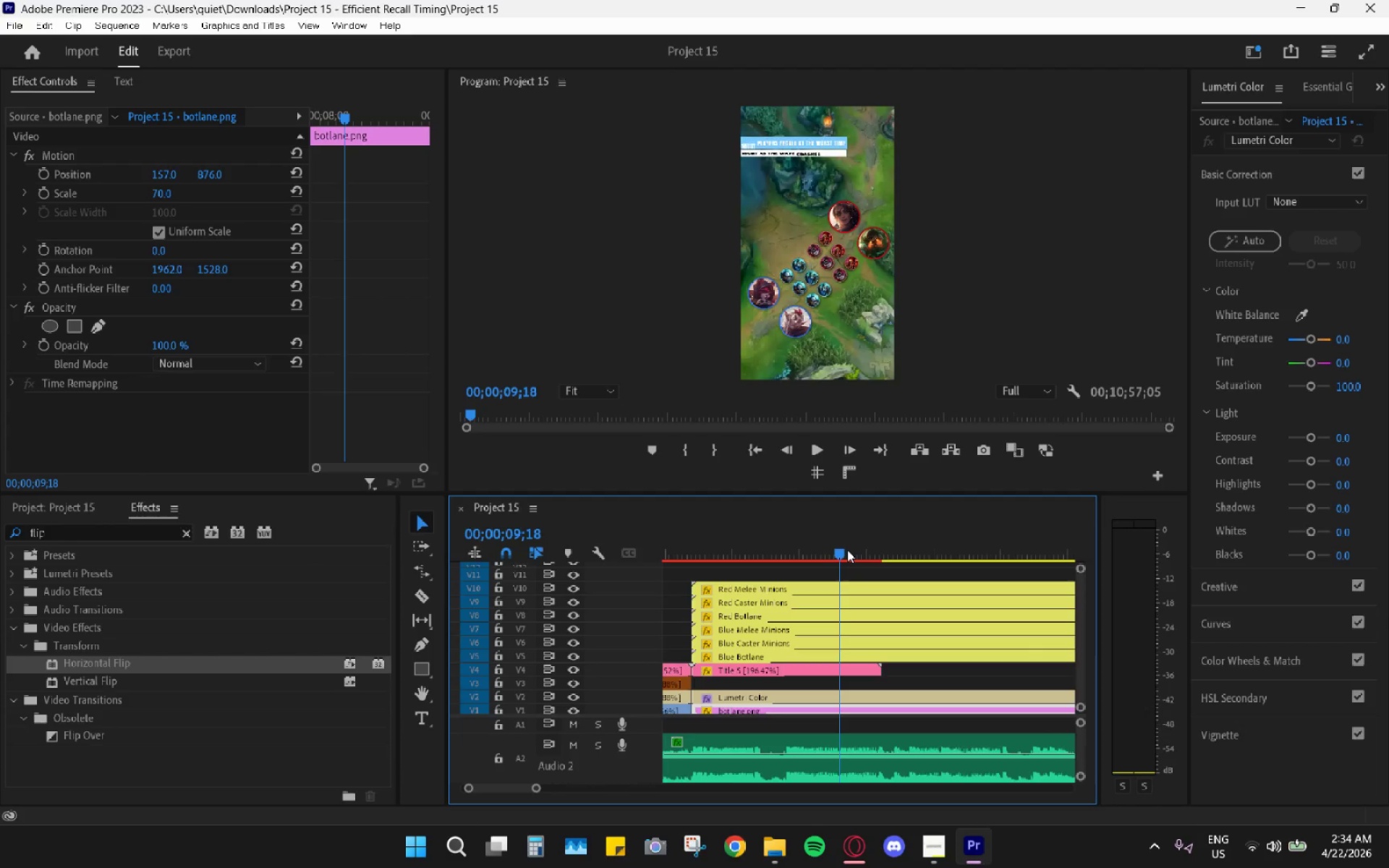 
key(ArrowLeft)
 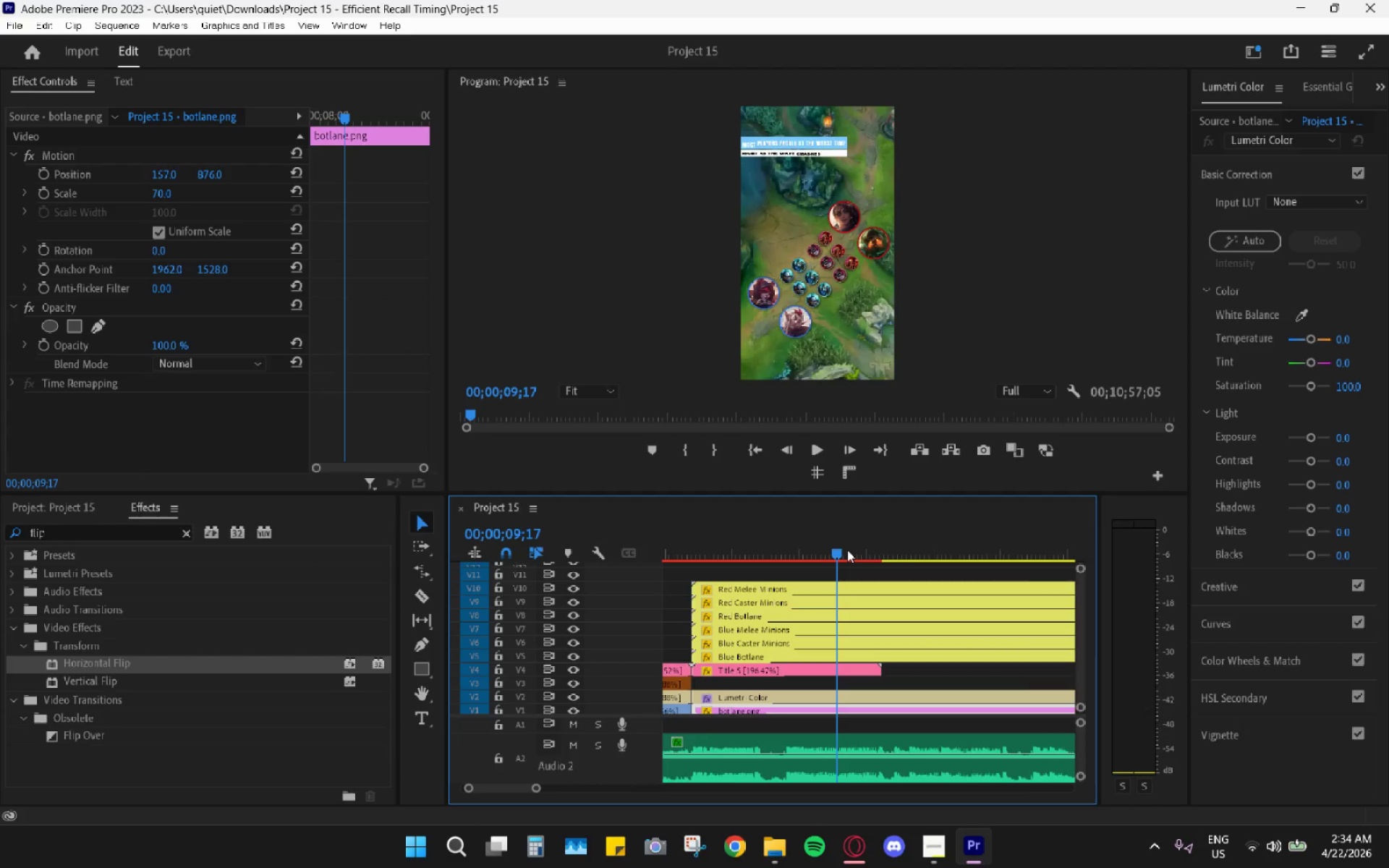 
key(ArrowLeft)
 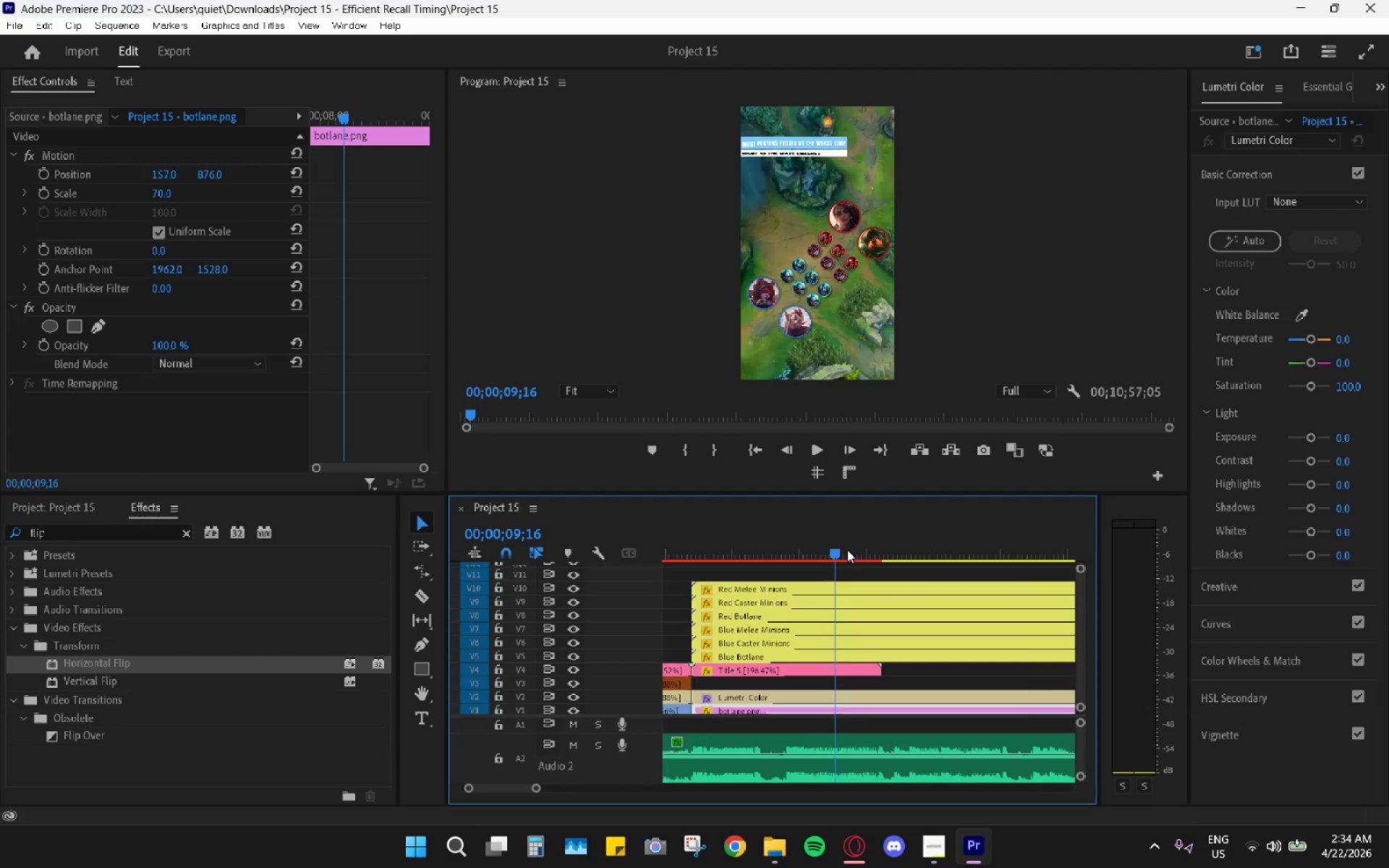 
key(ArrowLeft)
 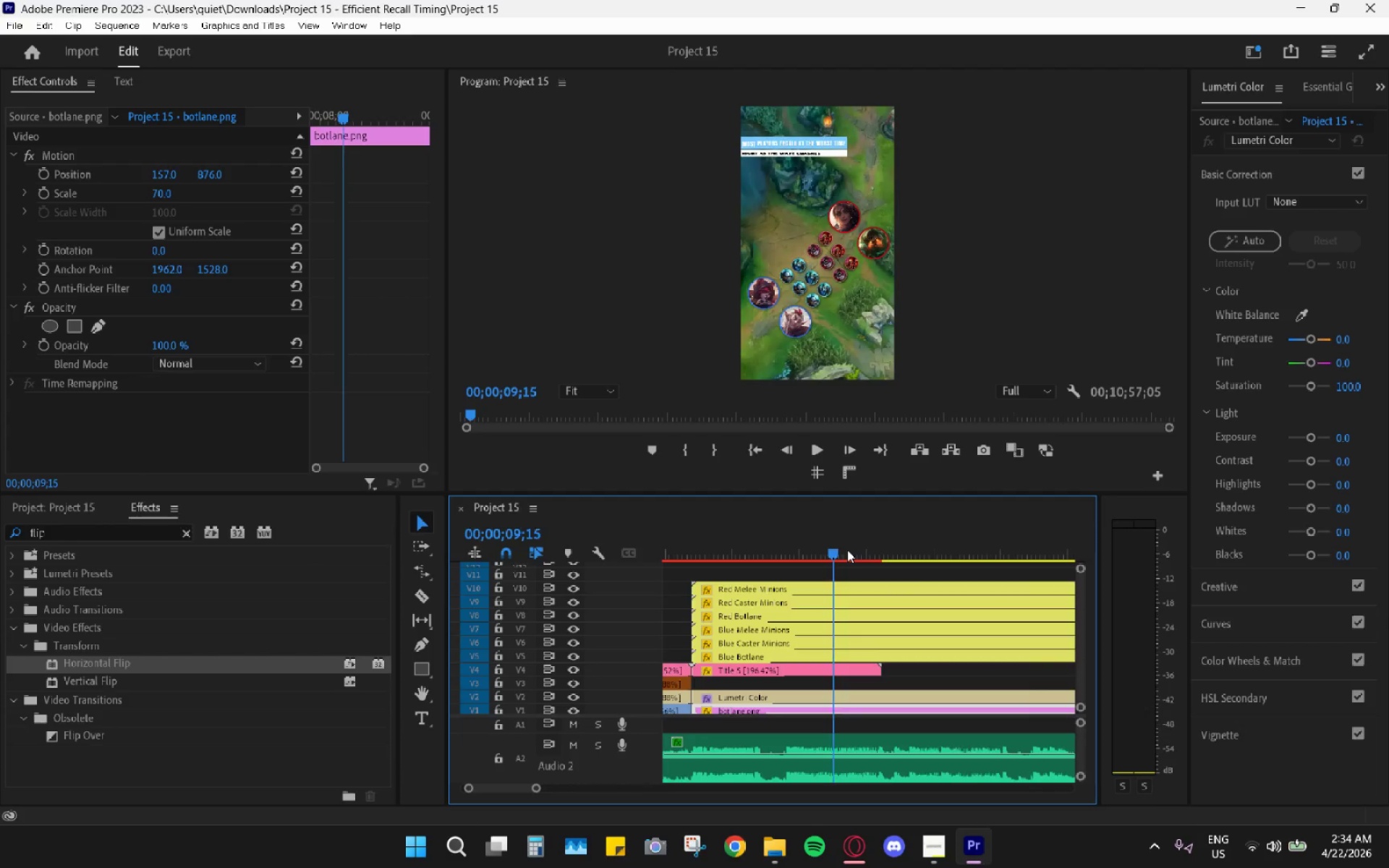 
key(ArrowLeft)
 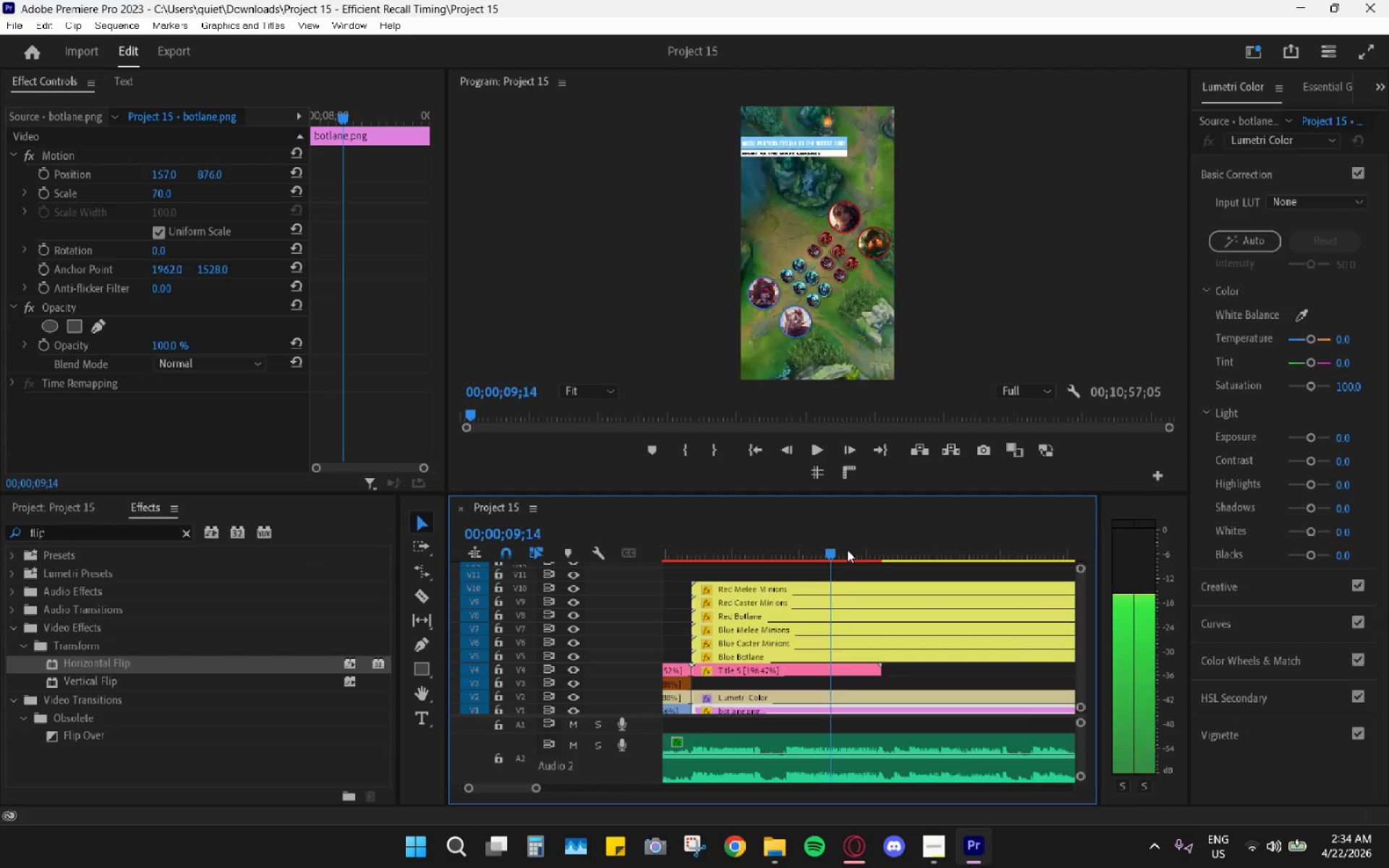 
key(ArrowLeft)
 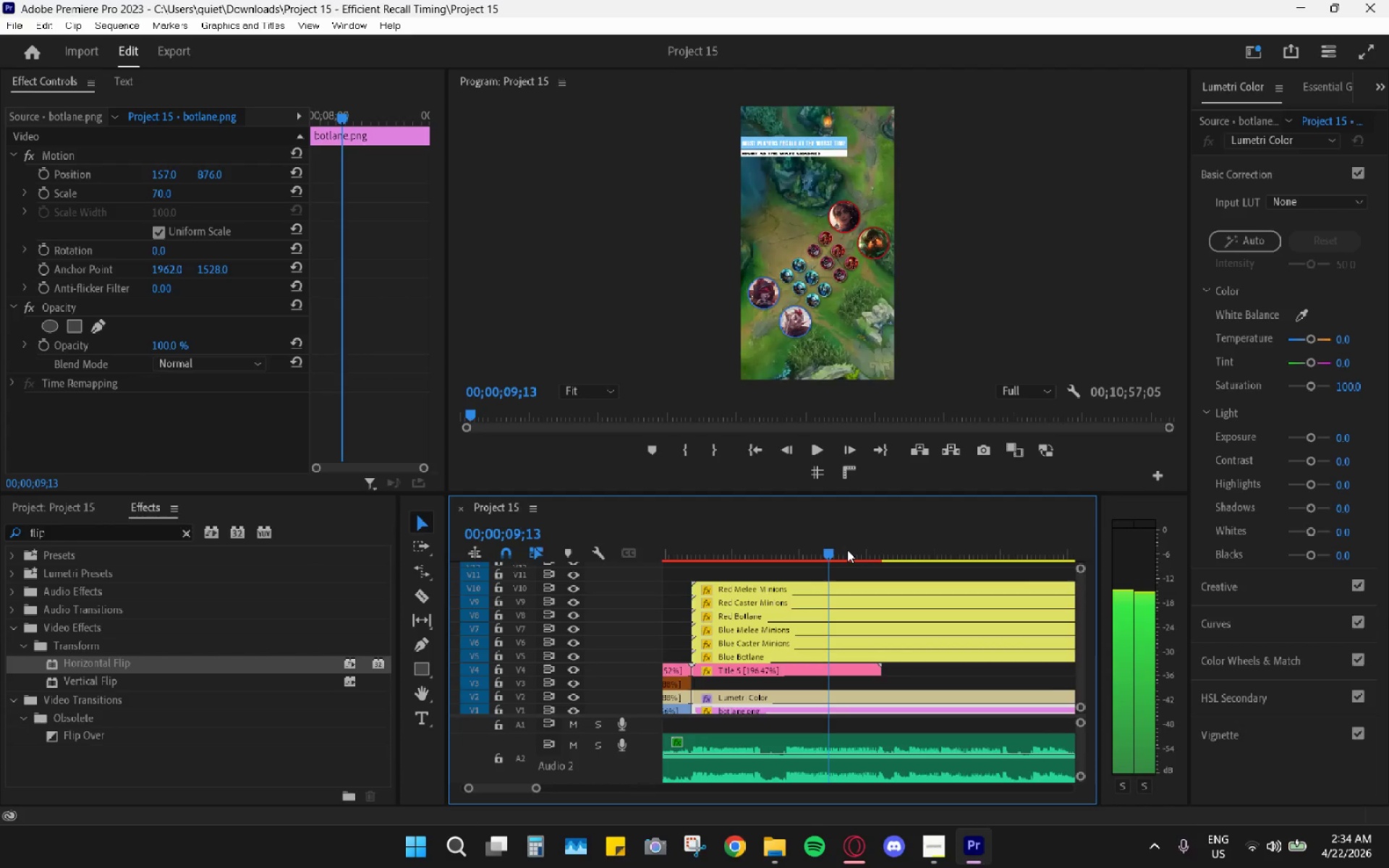 
key(ArrowRight)
 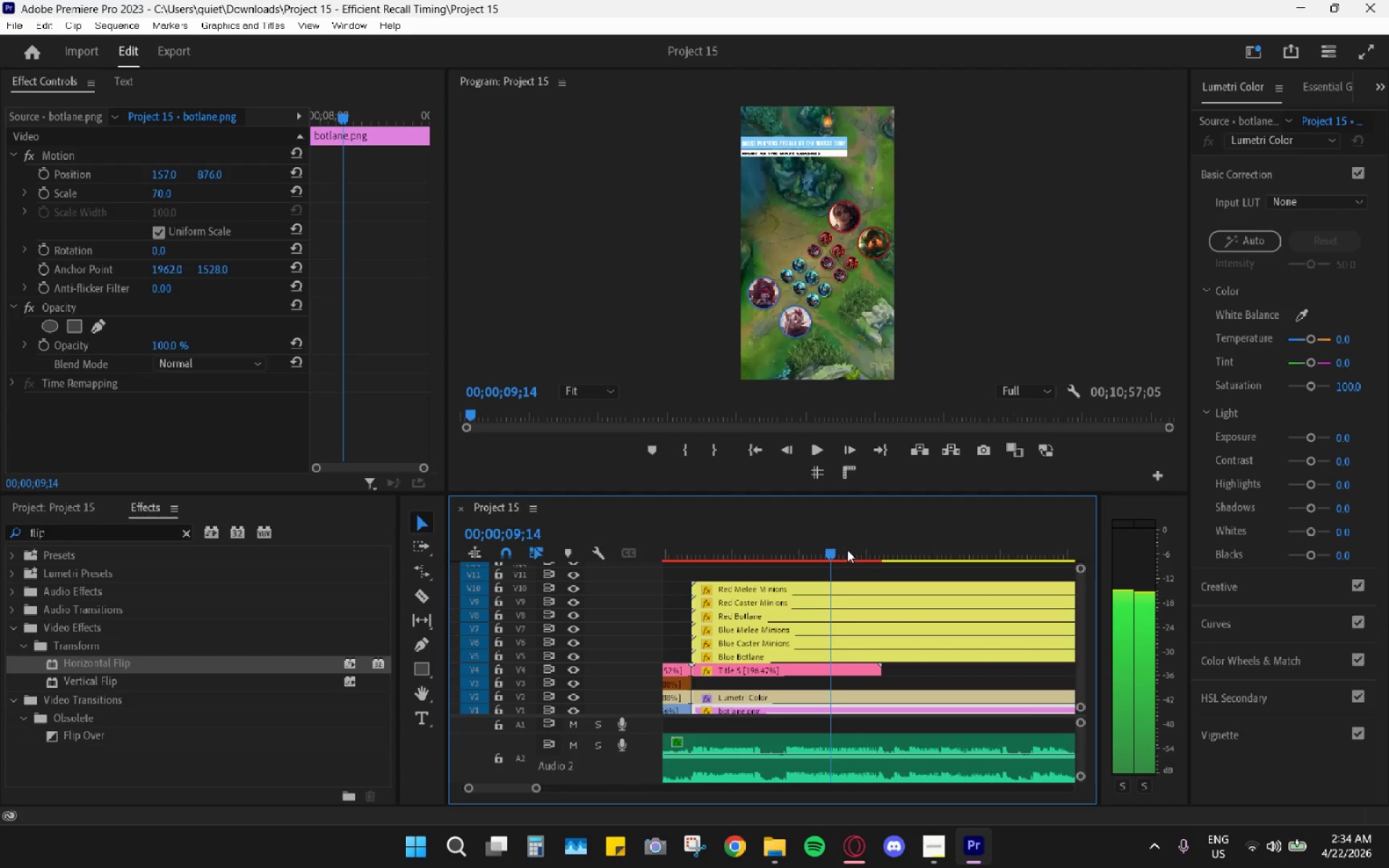 
key(ArrowLeft)
 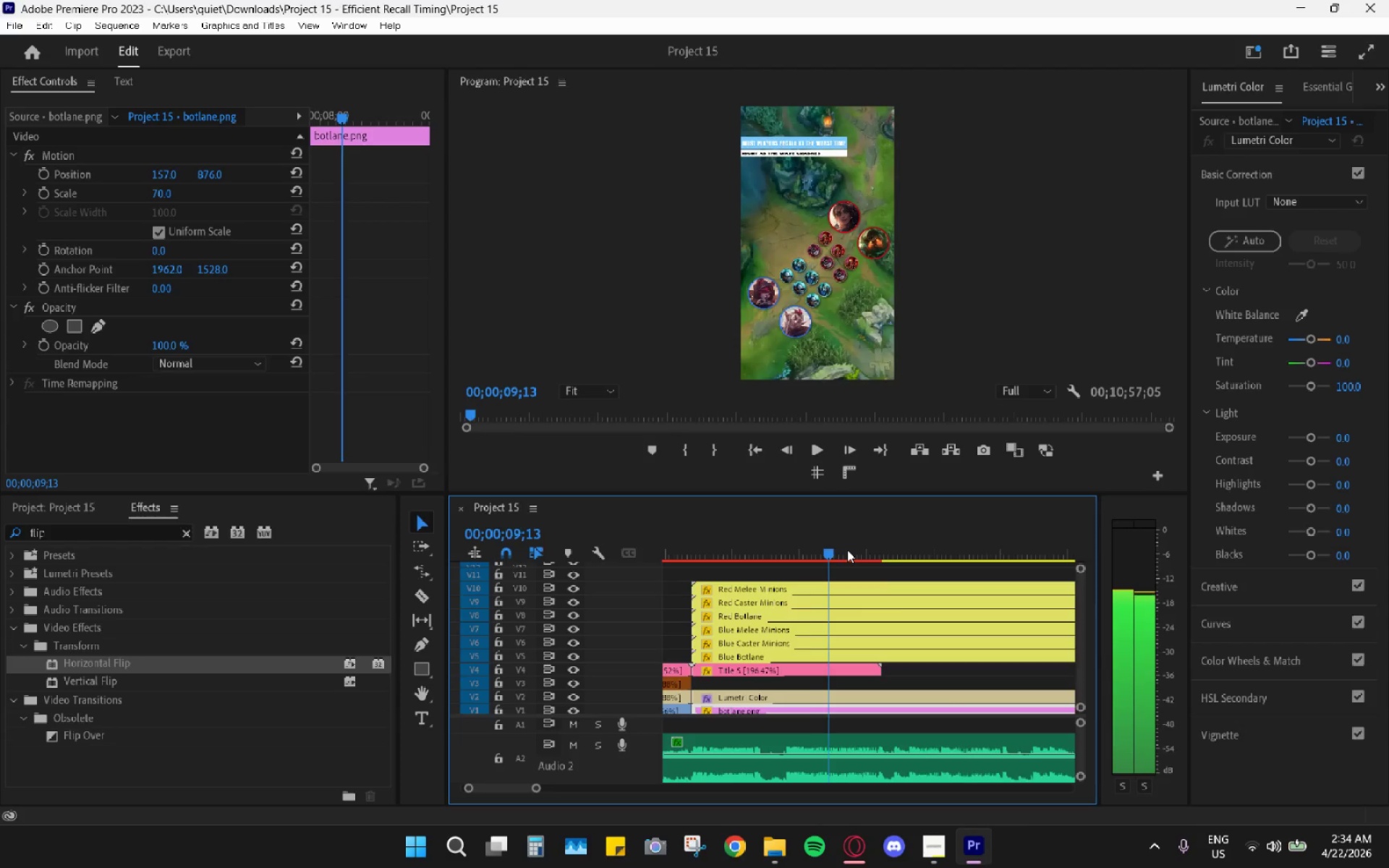 
key(ArrowRight)
 